 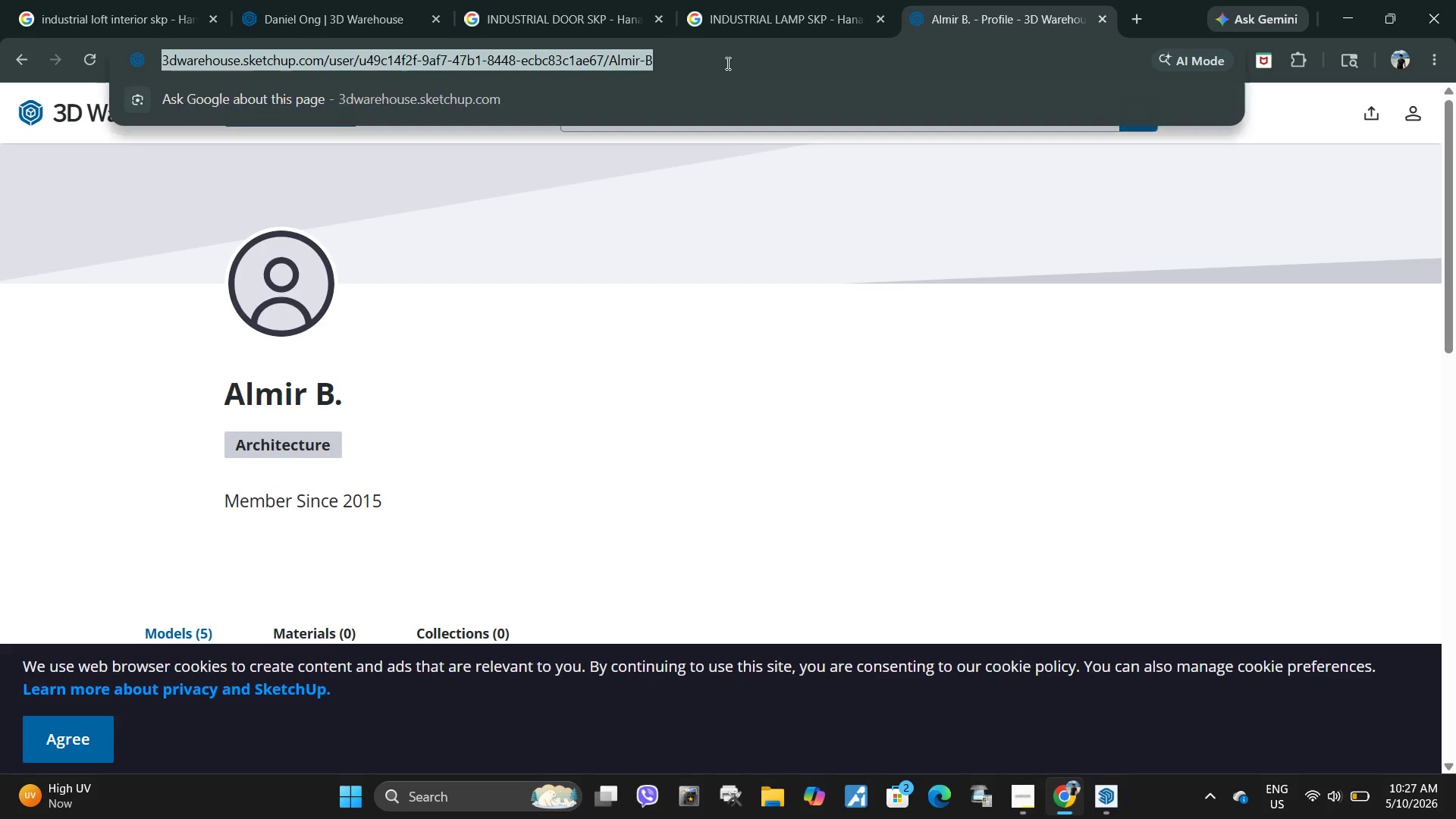 
type(GLASS ARAFE SKP)
 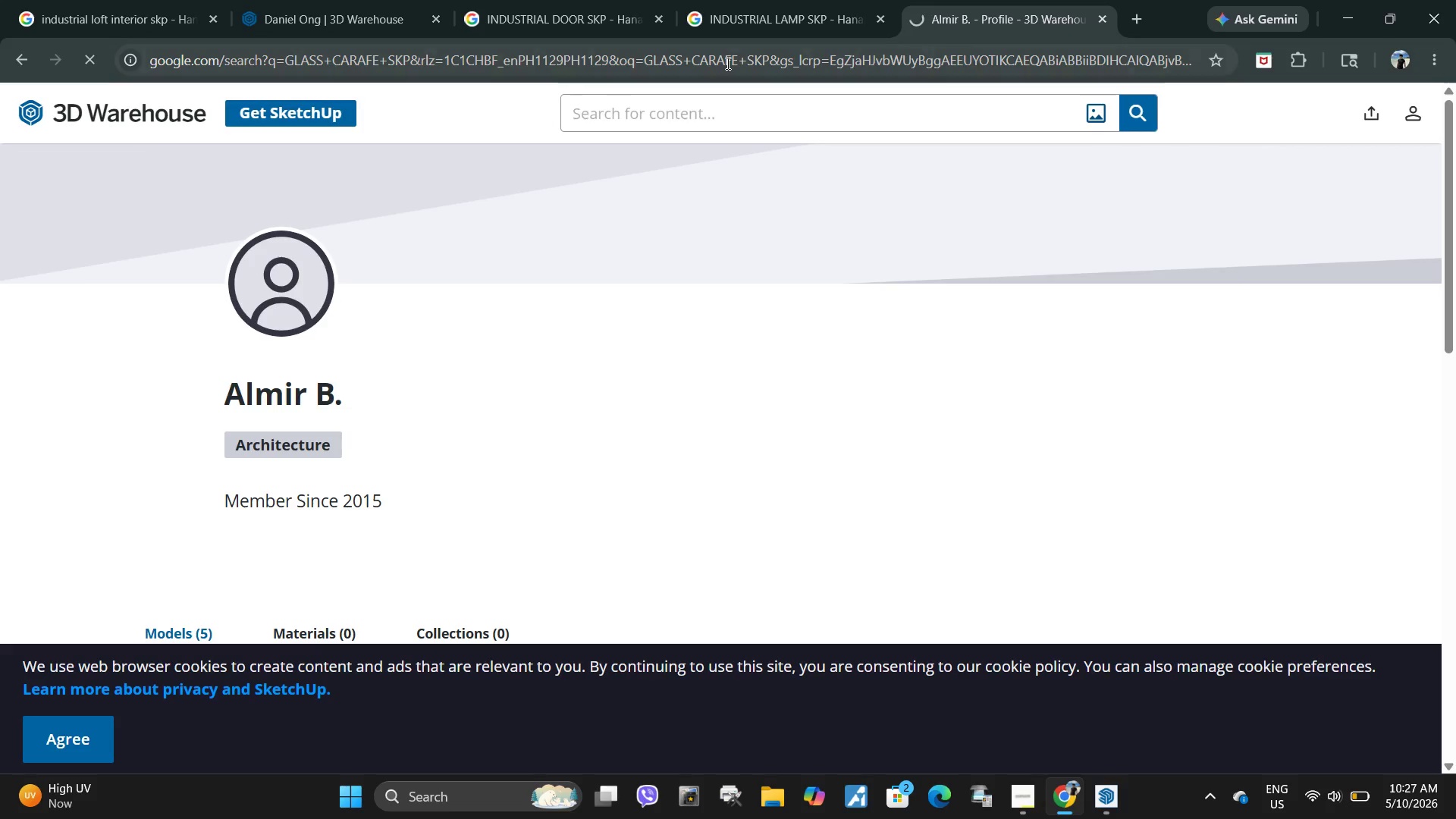 
hold_key(key=C, duration=12.8)
 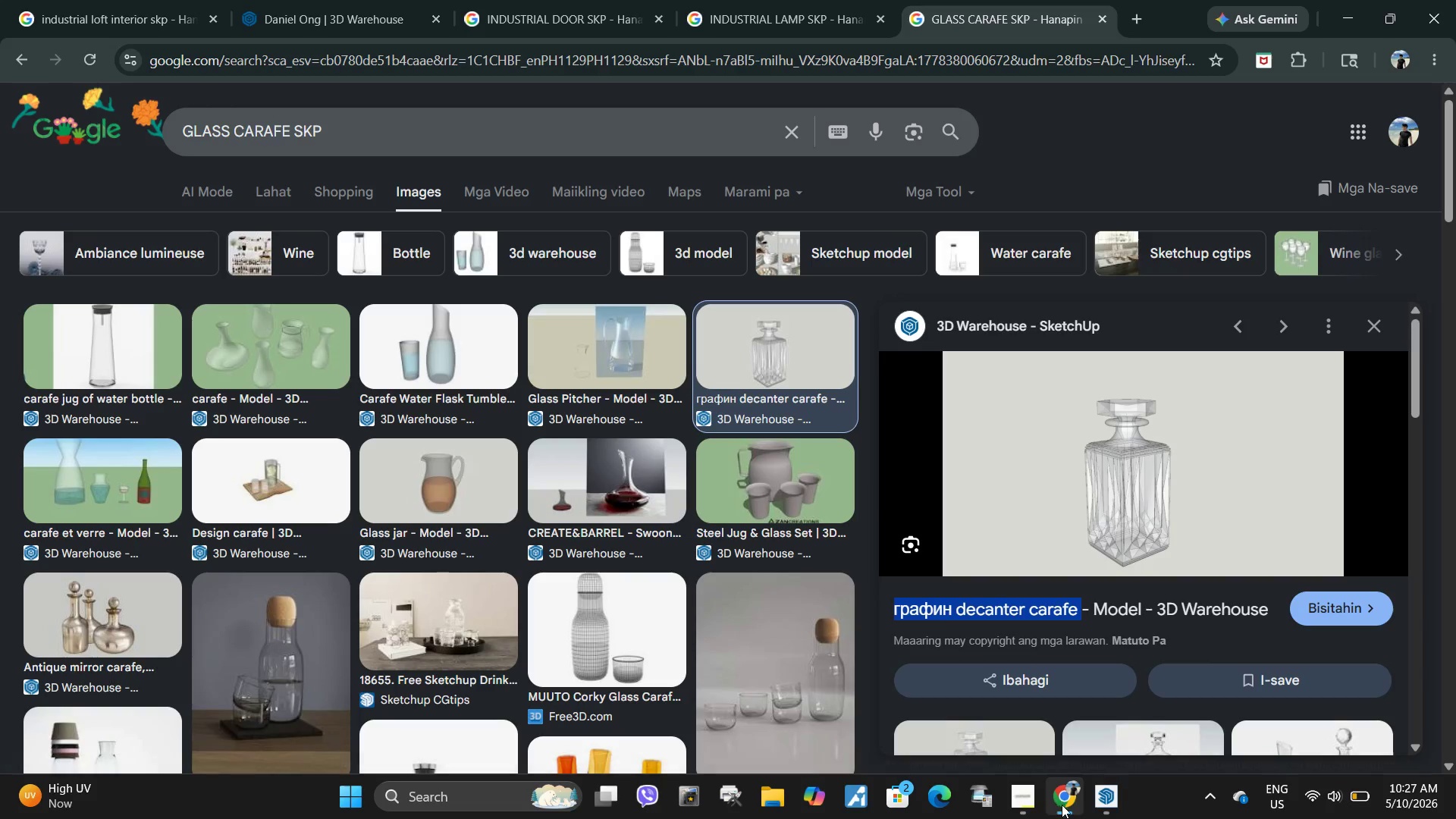 
key(Enter)
 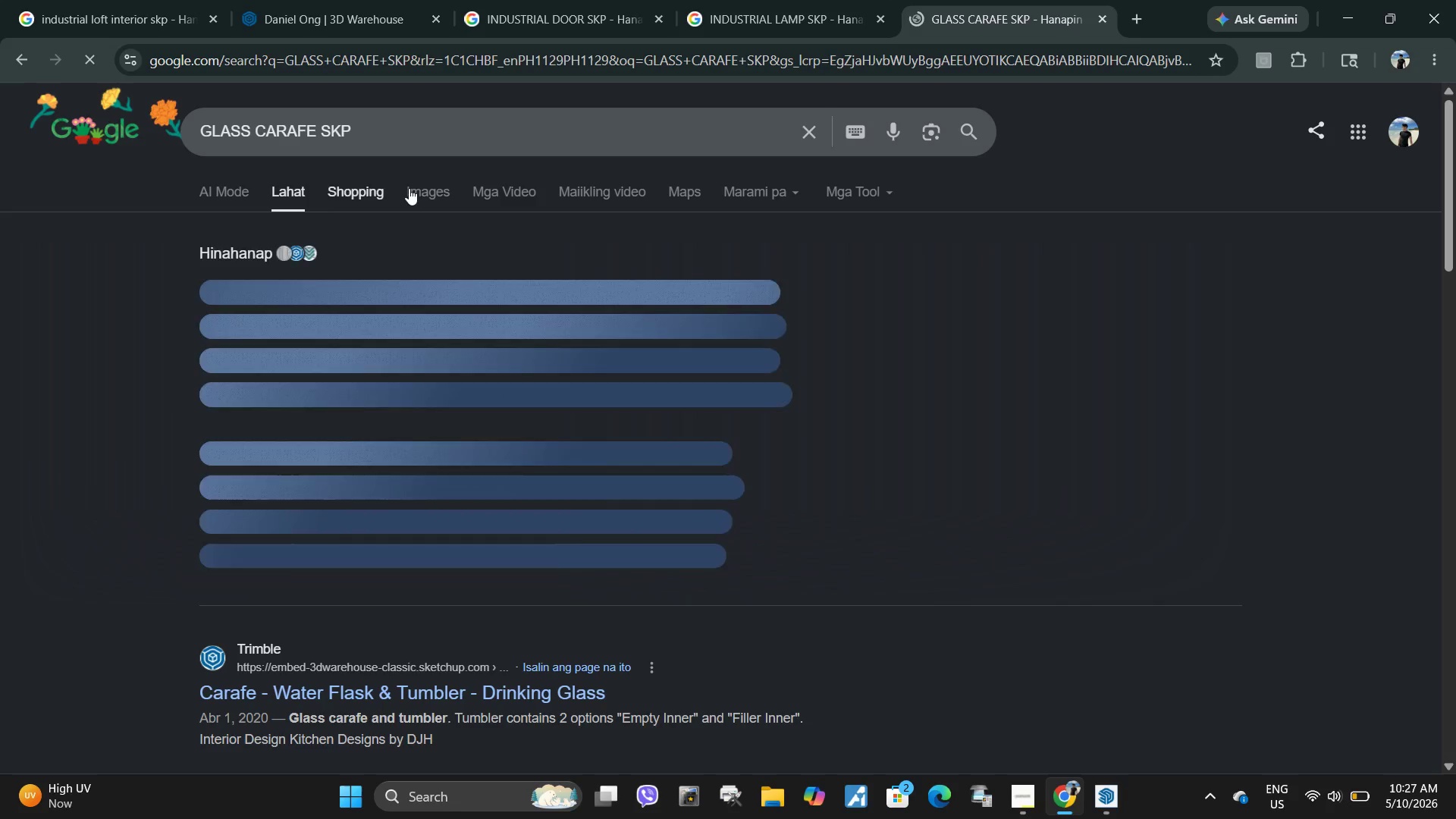 
left_click([425, 193])
 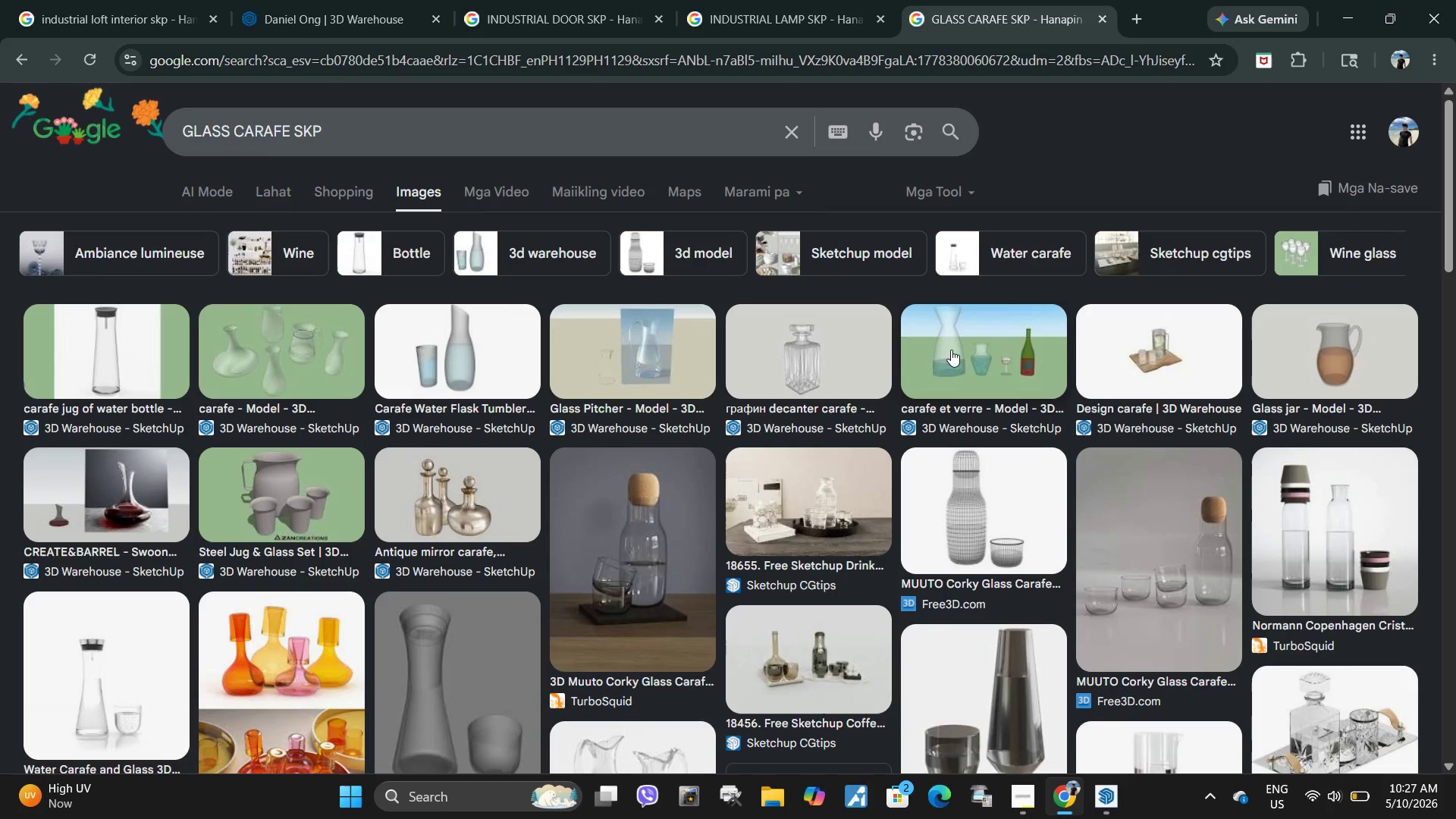 
left_click([799, 352])
 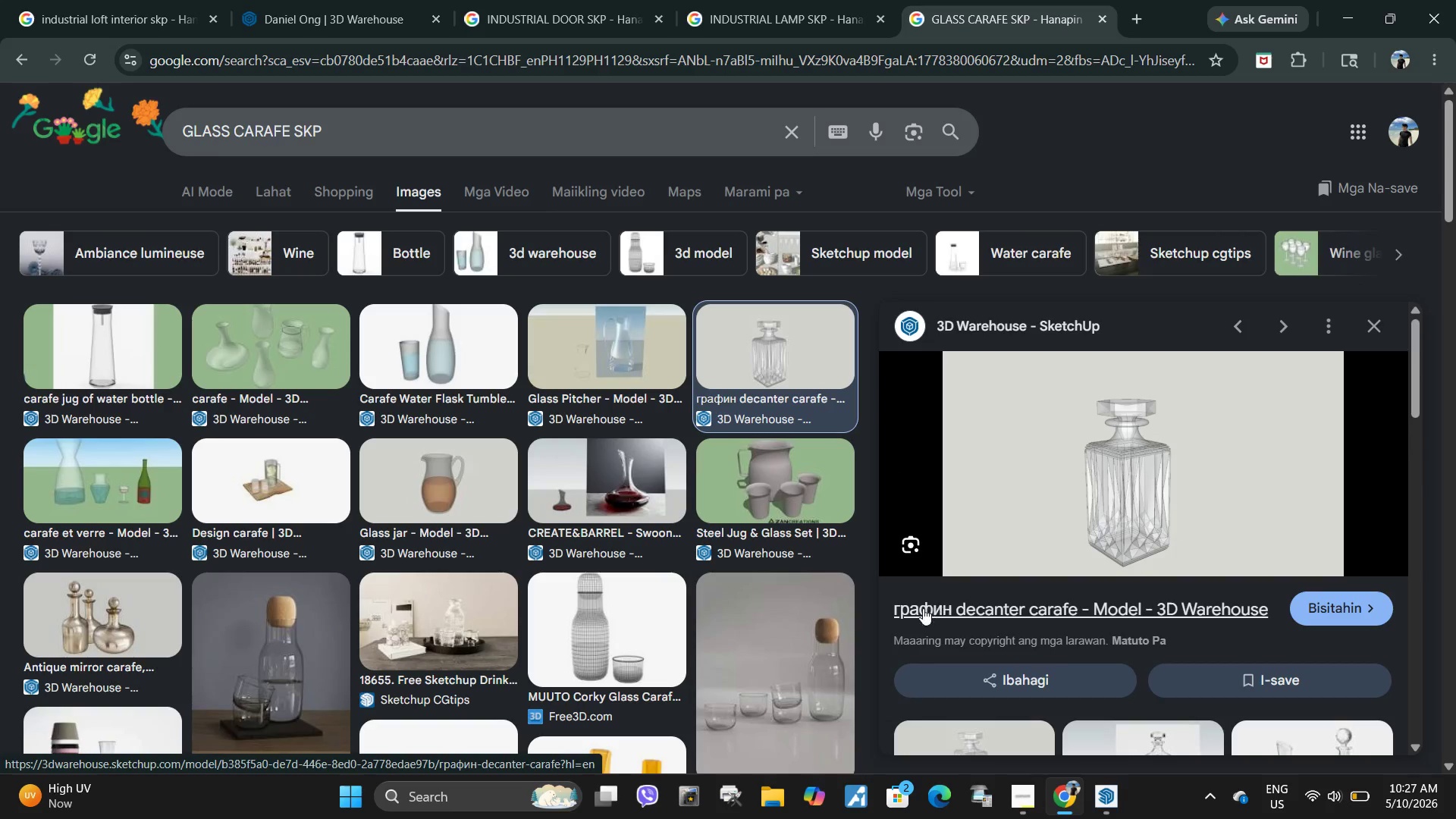 
left_click_drag(start_coordinate=[883, 601], to_coordinate=[1081, 597])
 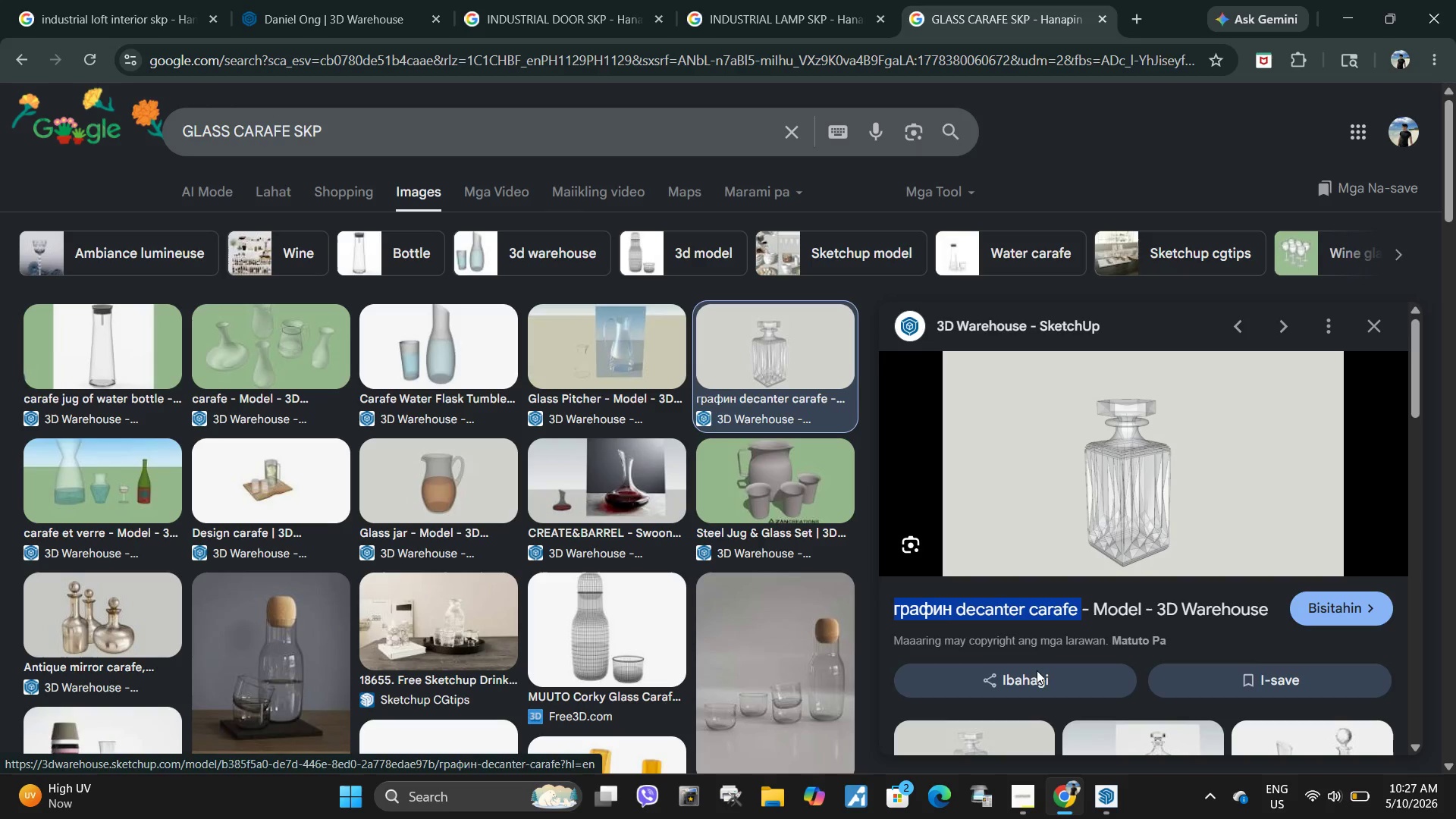 
key(Control+ControlLeft)
 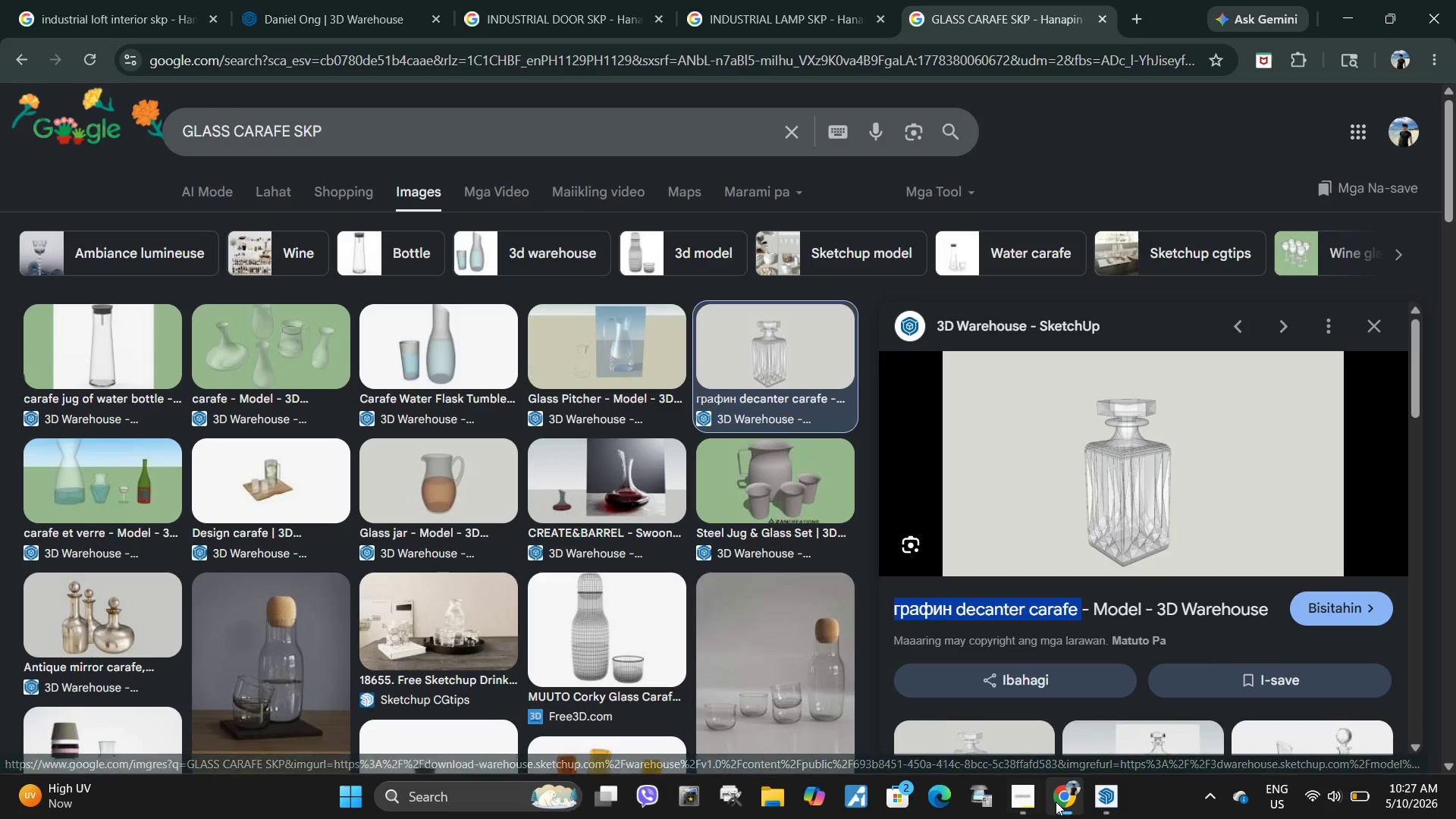 
mouse_move([1057, 786])
 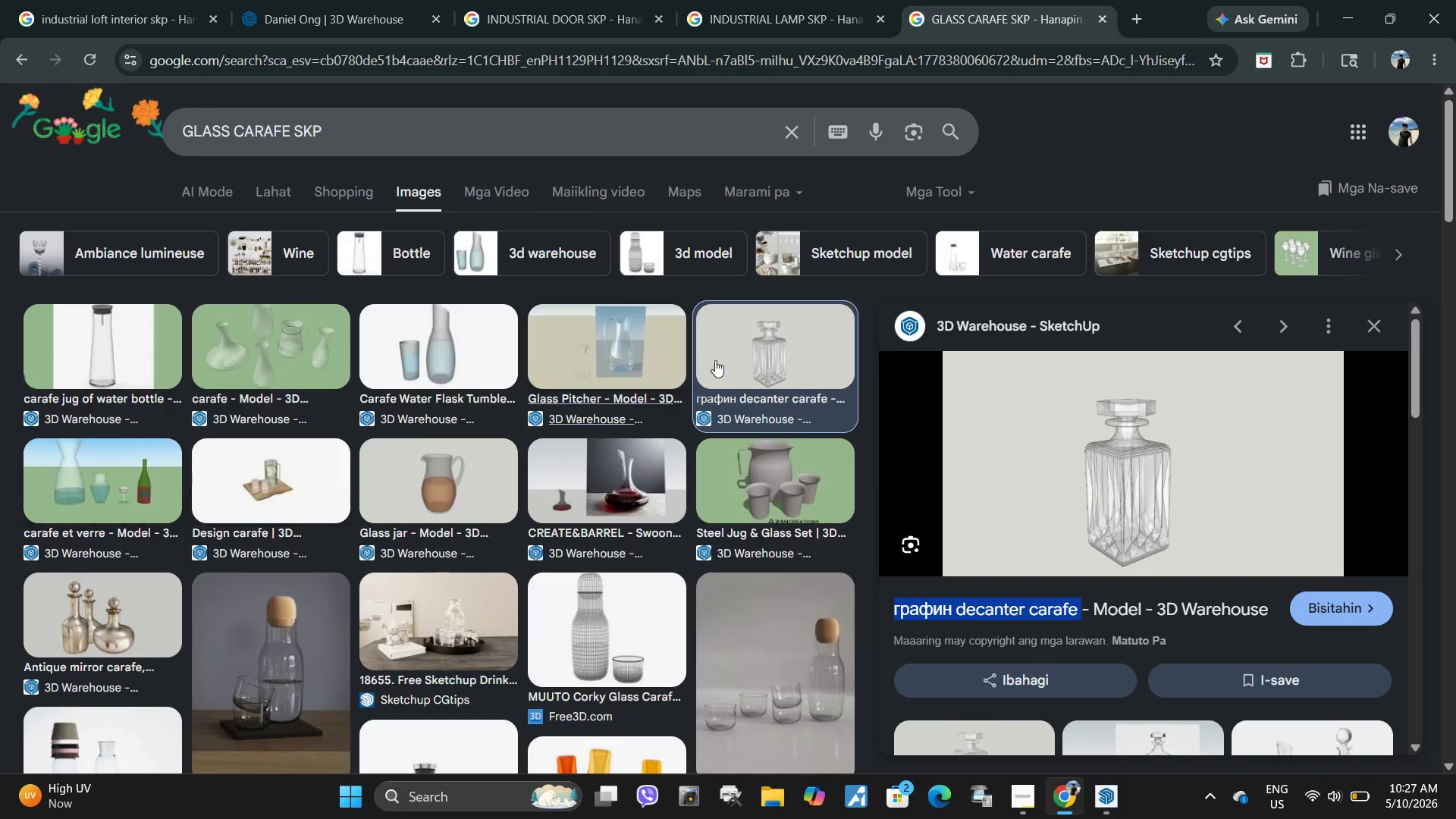 
scroll: coordinate [1218, 543], scroll_direction: down, amount: 5.0
 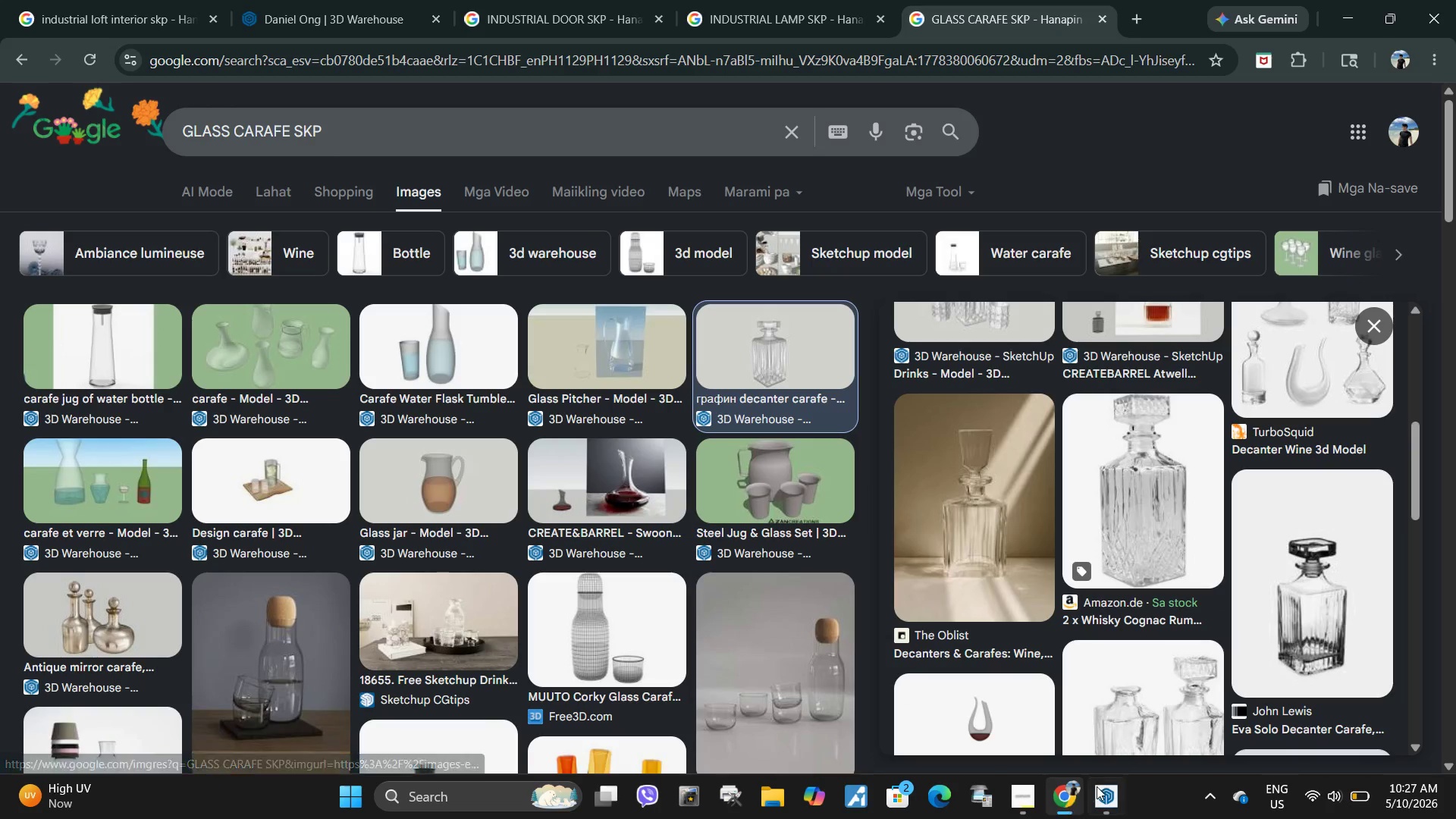 
left_click([1119, 808])
 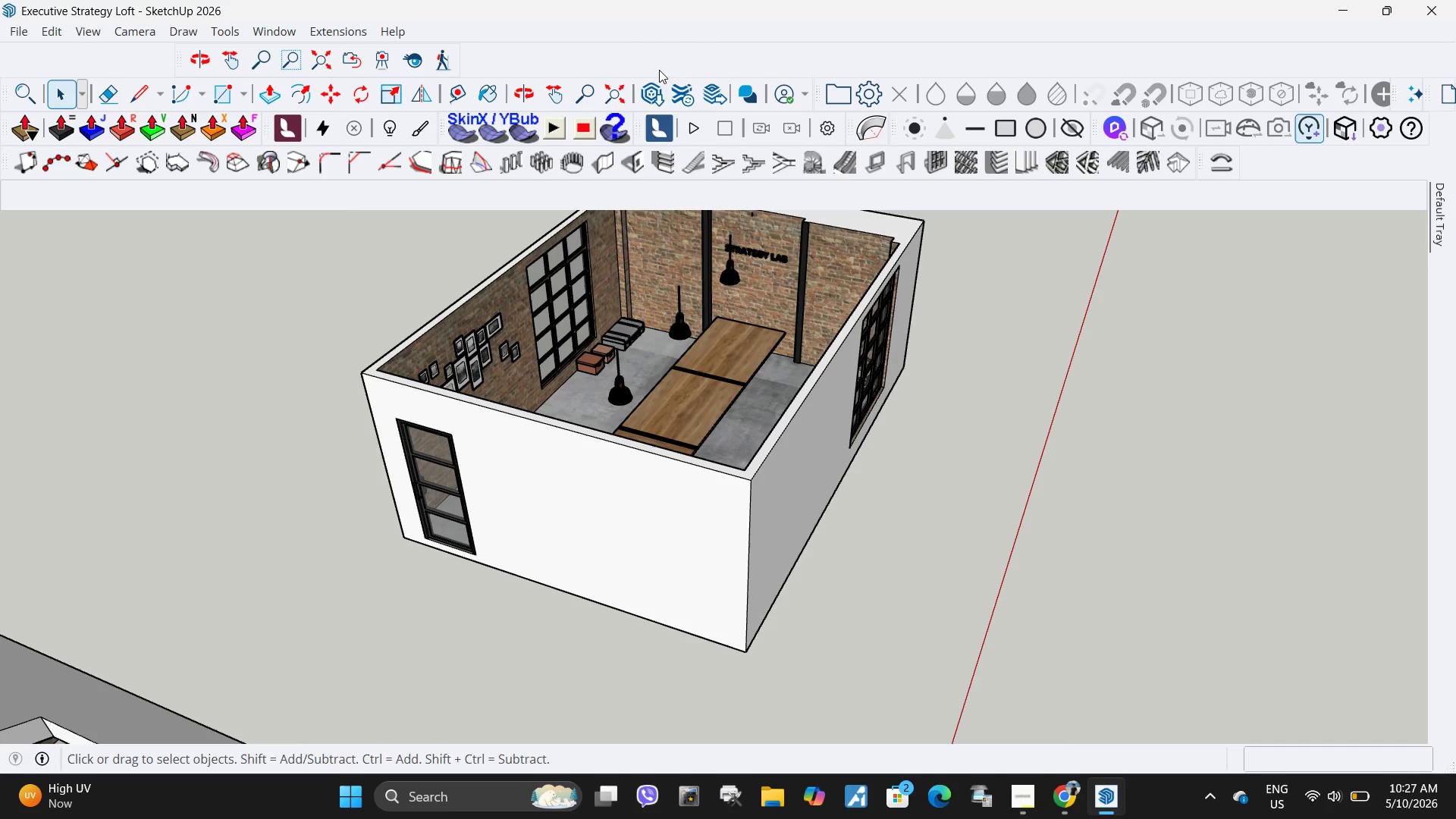 
left_click([650, 91])
 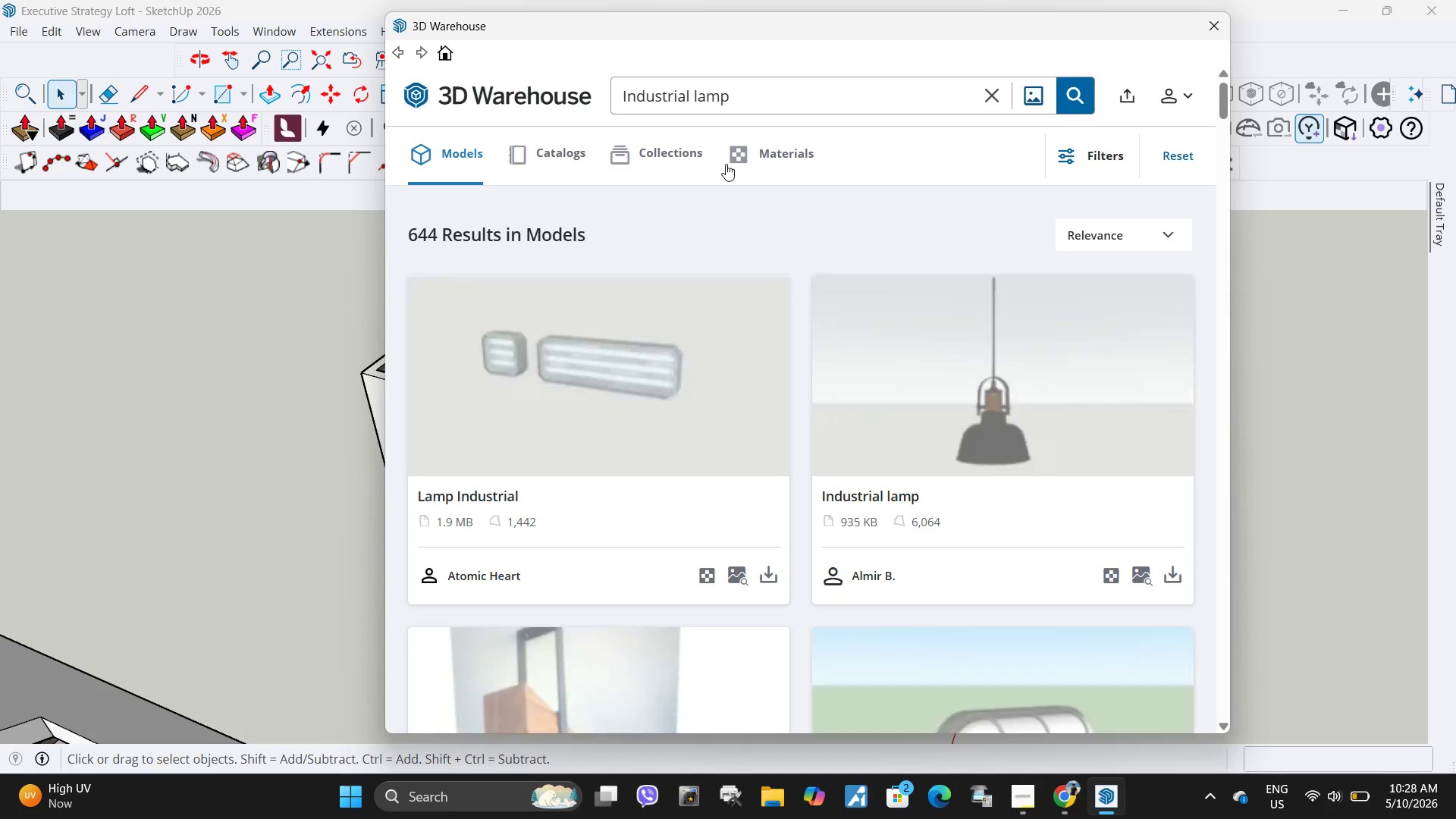 
wait(7.97)
 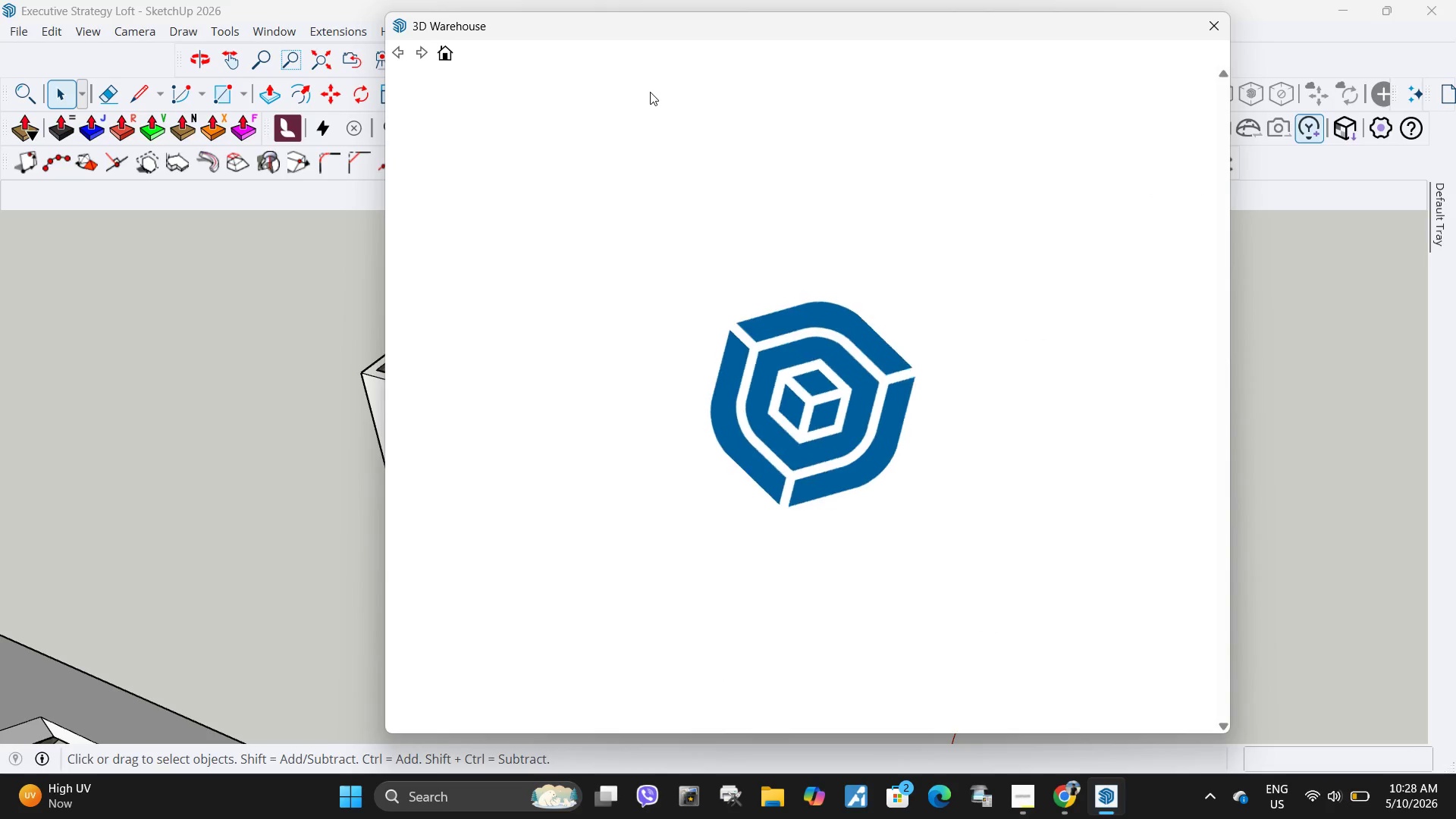 
left_click([996, 90])
 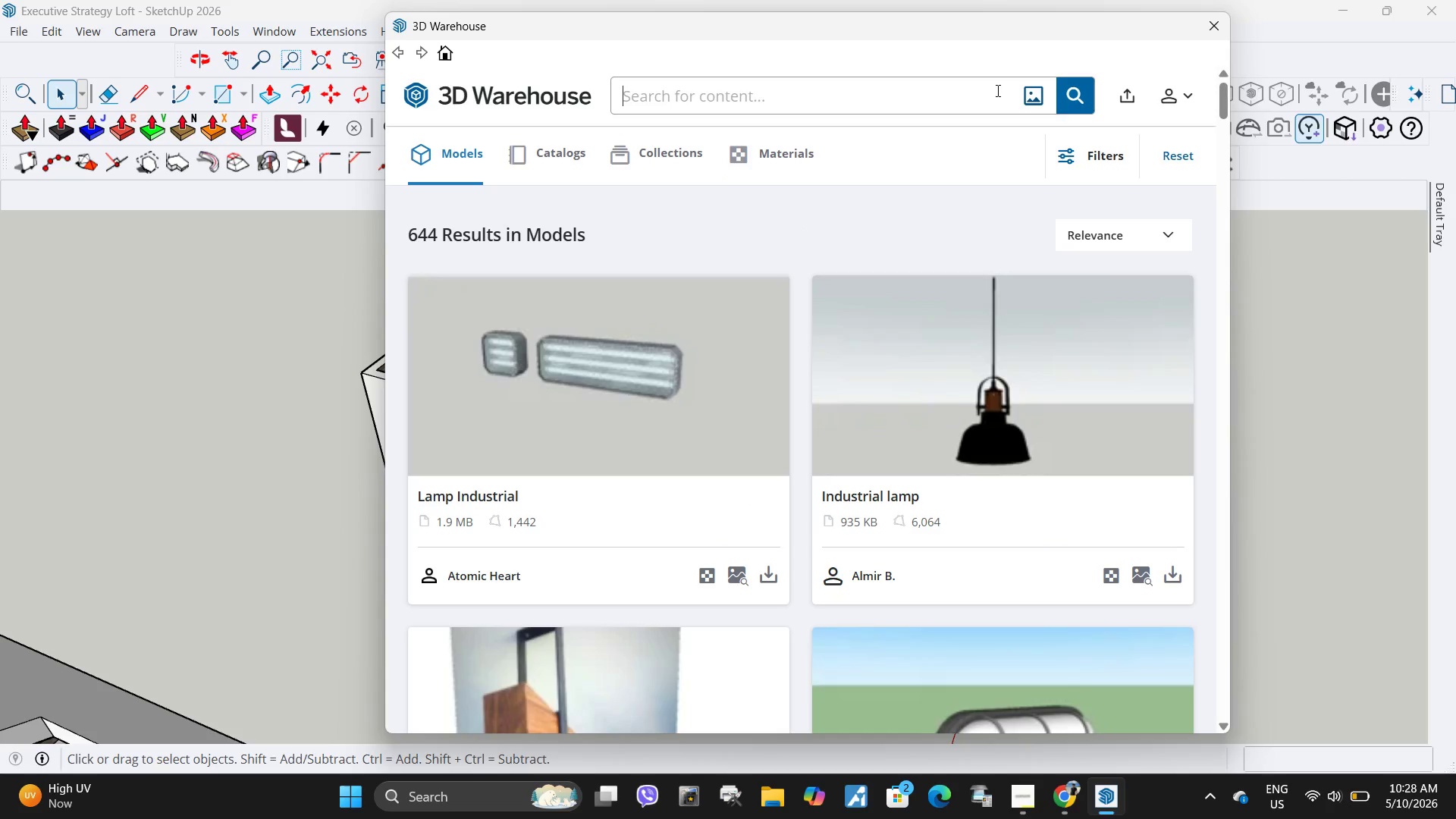 
key(Control+ControlLeft)
 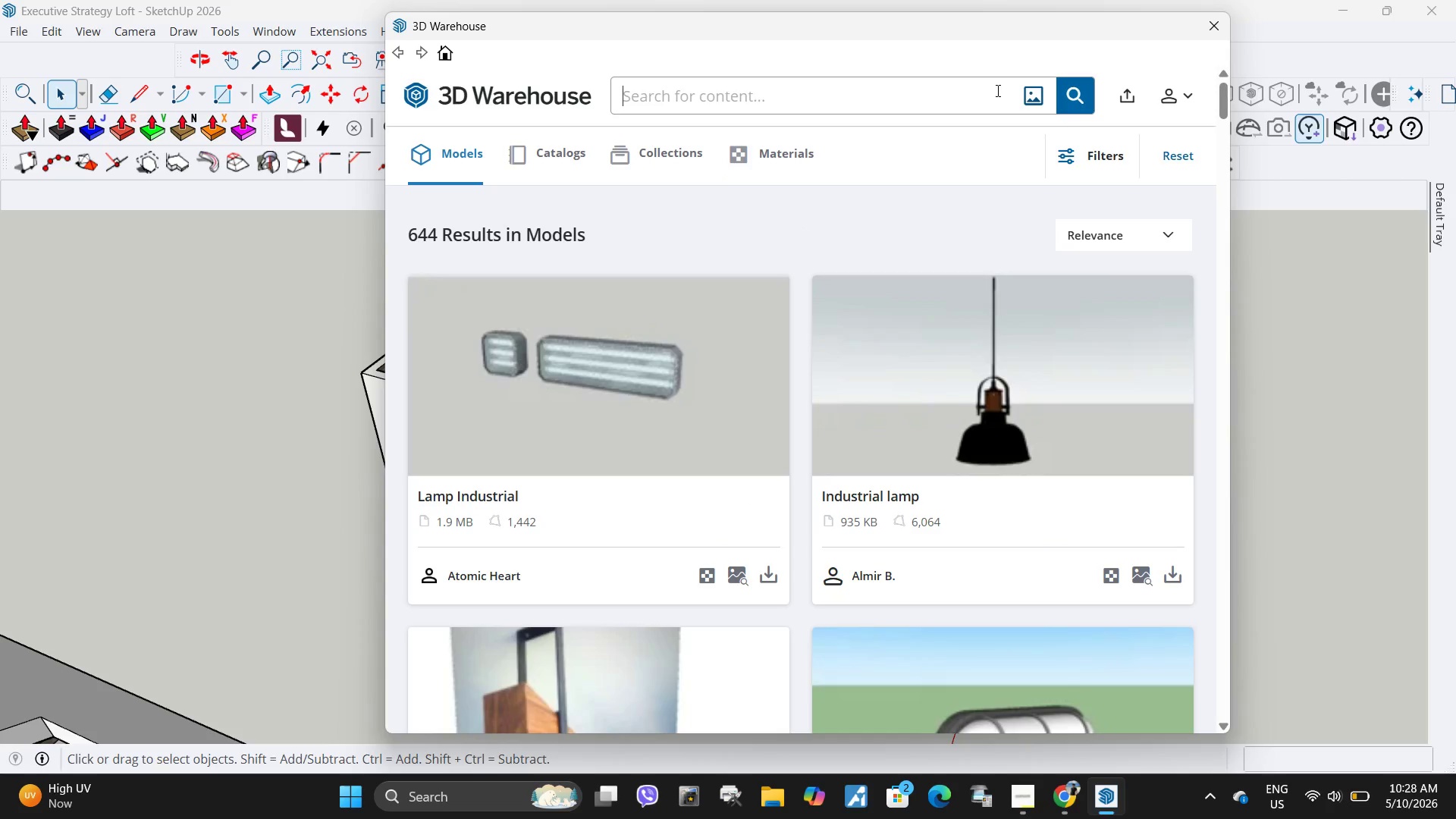 
key(Control+V)
 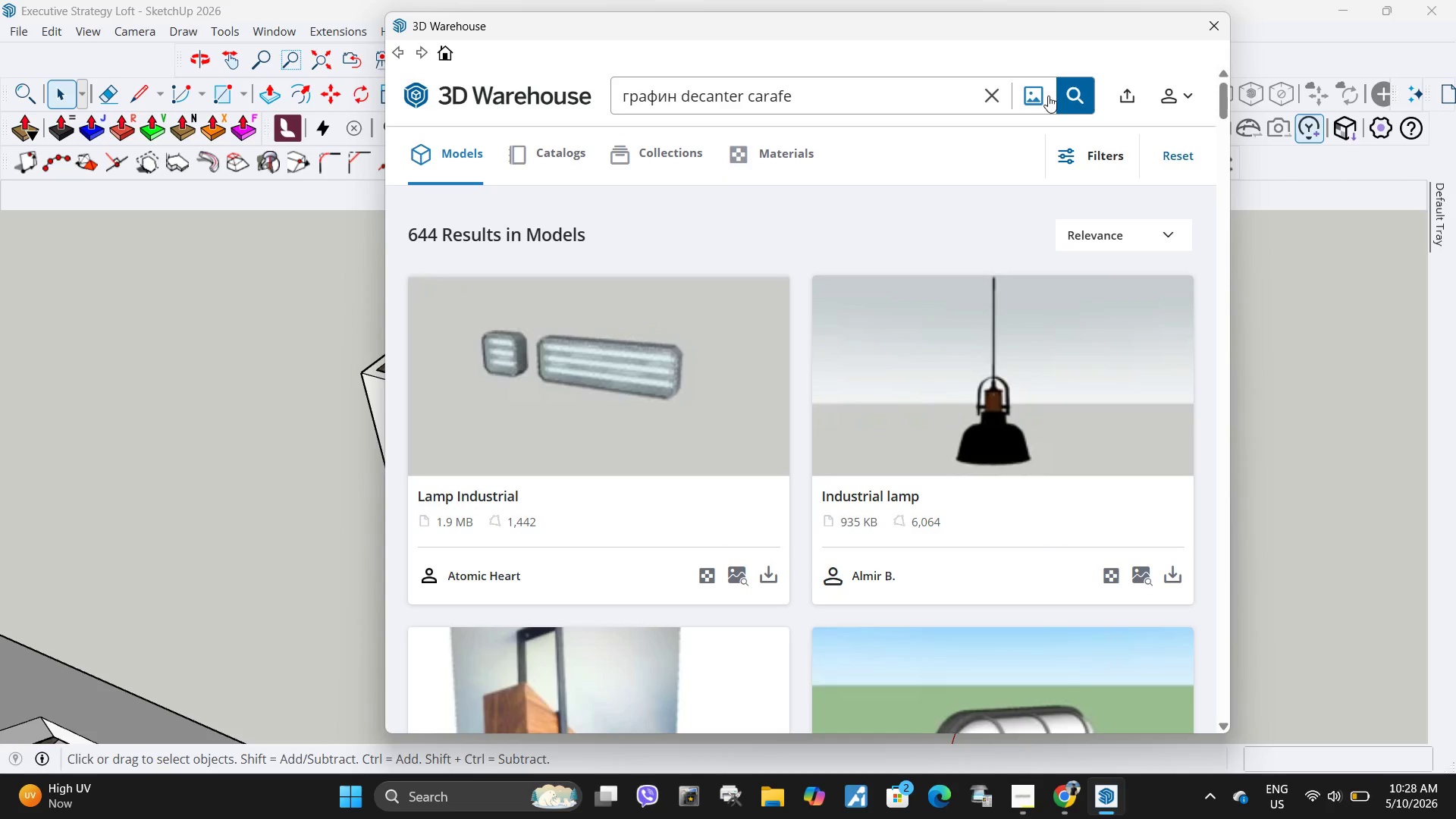 
left_click([1066, 96])
 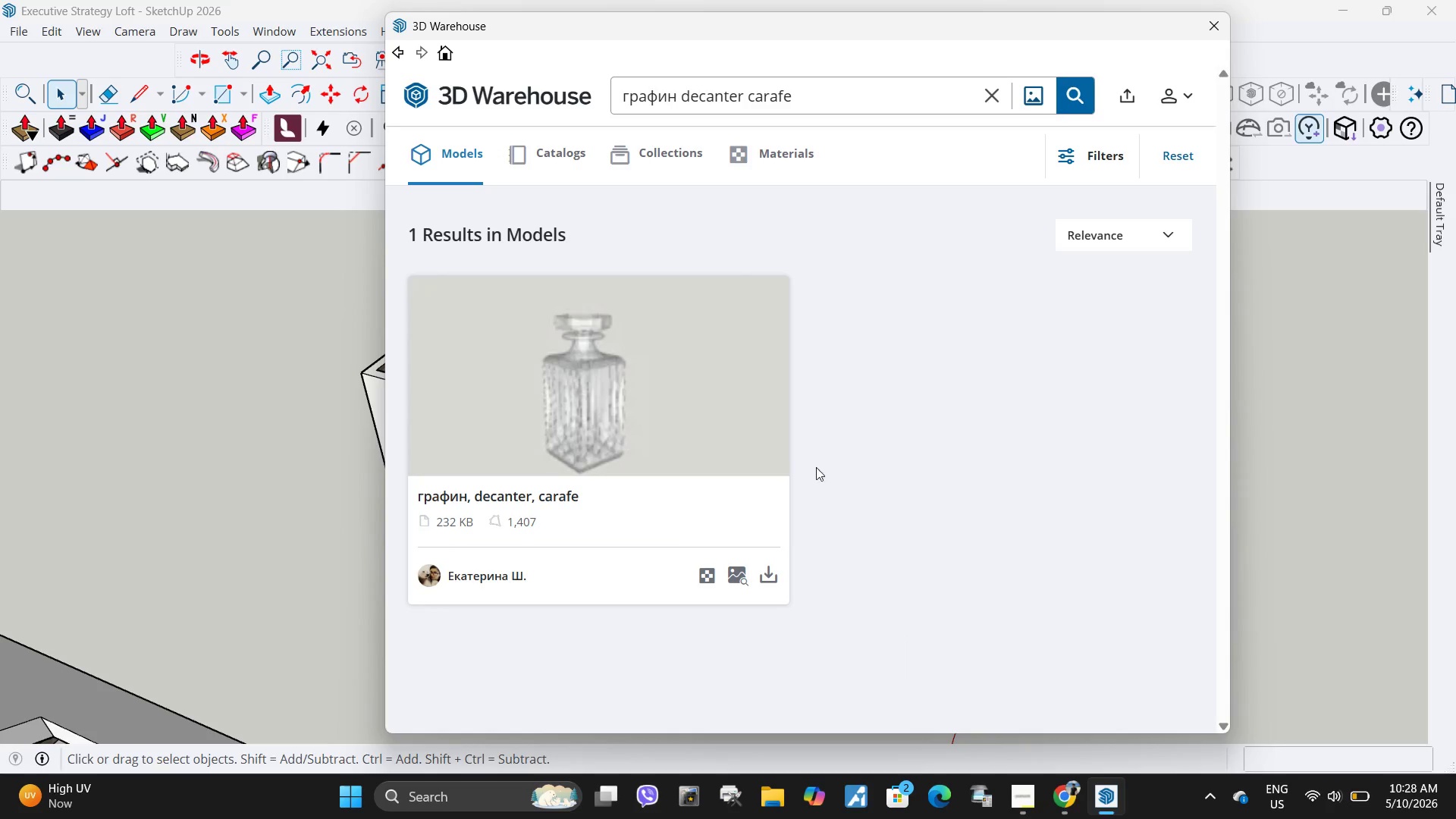 
left_click([771, 569])
 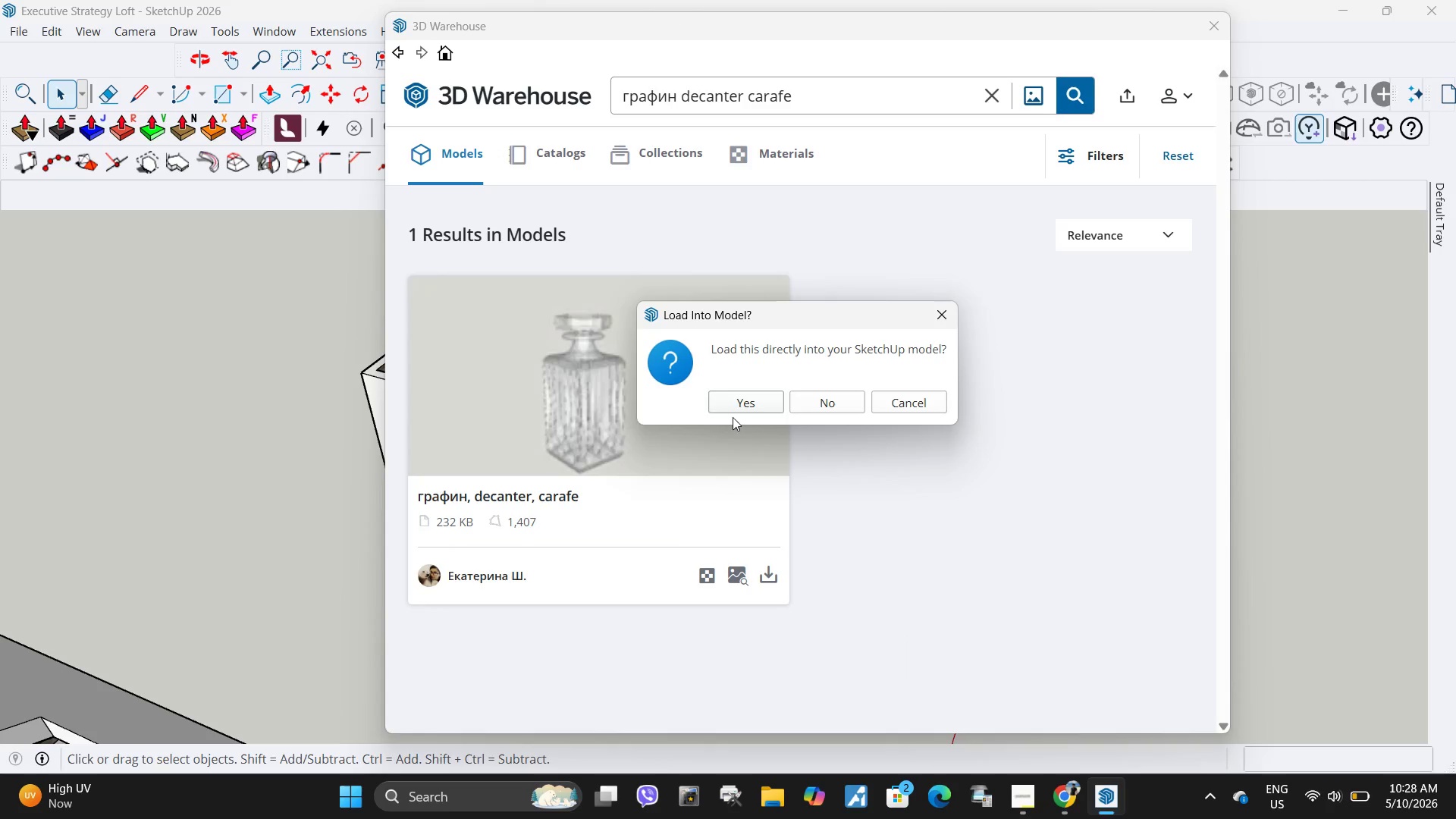 
left_click([737, 404])
 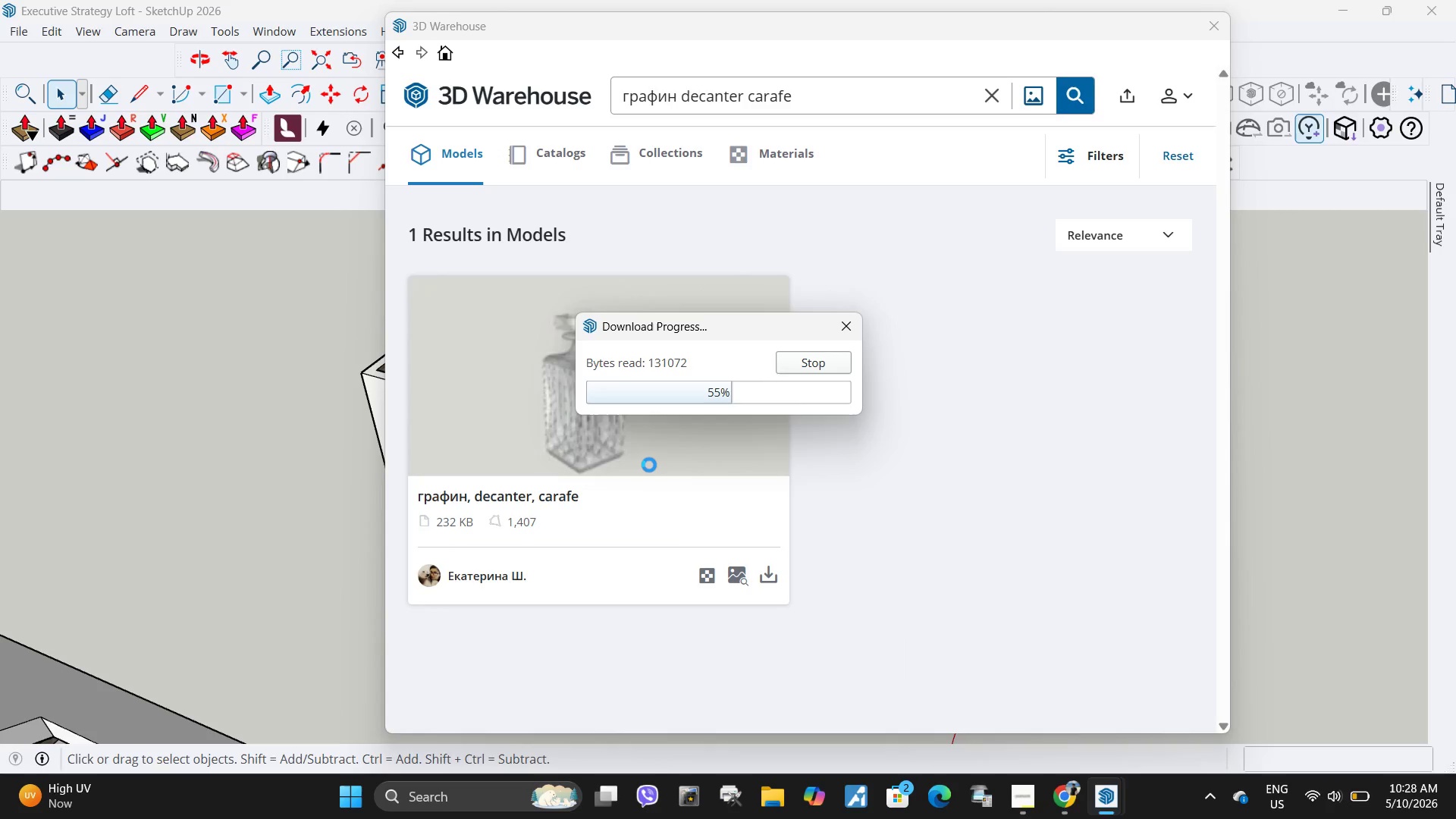 
scroll: coordinate [602, 406], scroll_direction: down, amount: 3.0
 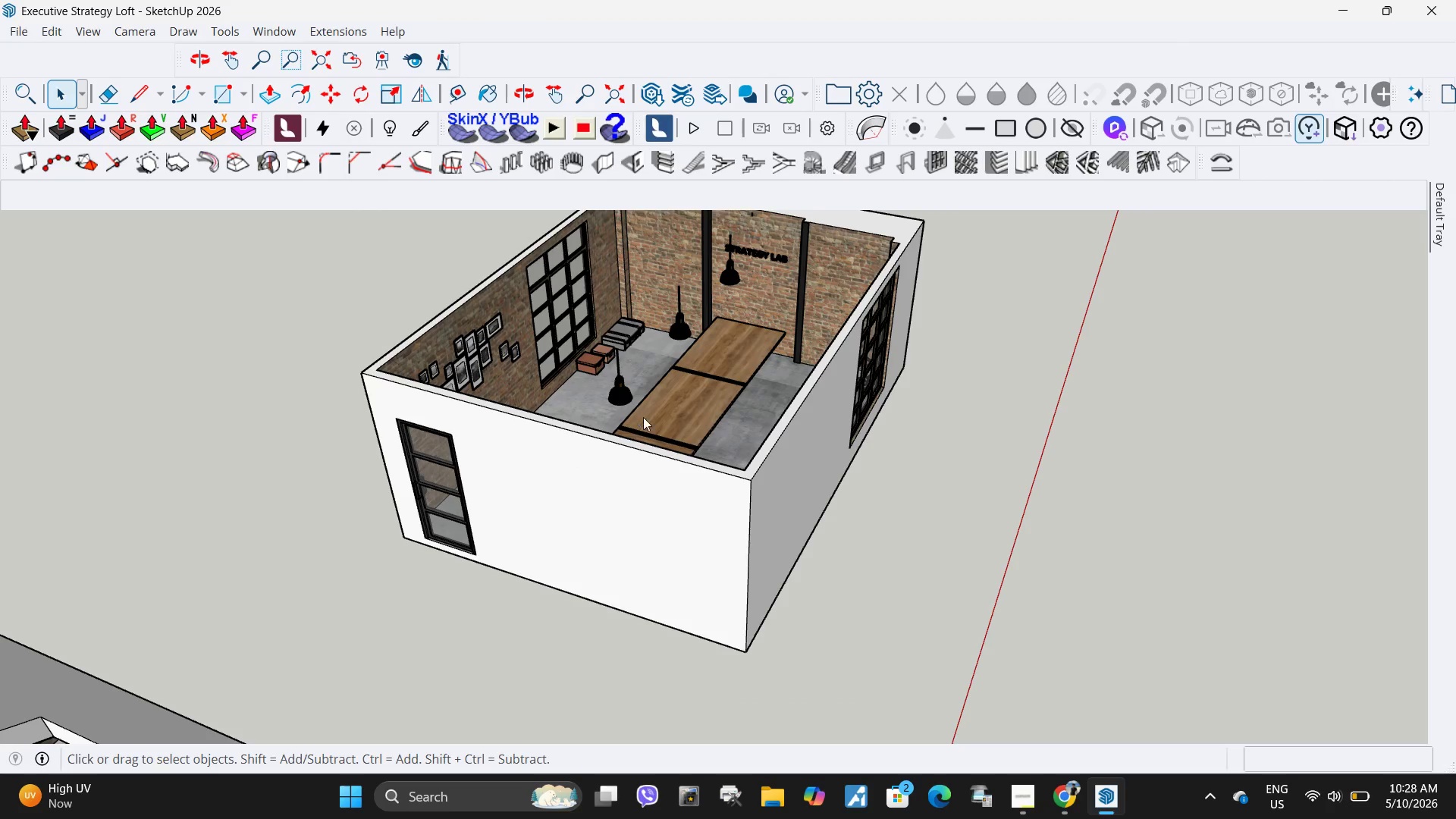 
scroll: coordinate [780, 571], scroll_direction: up, amount: 25.0
 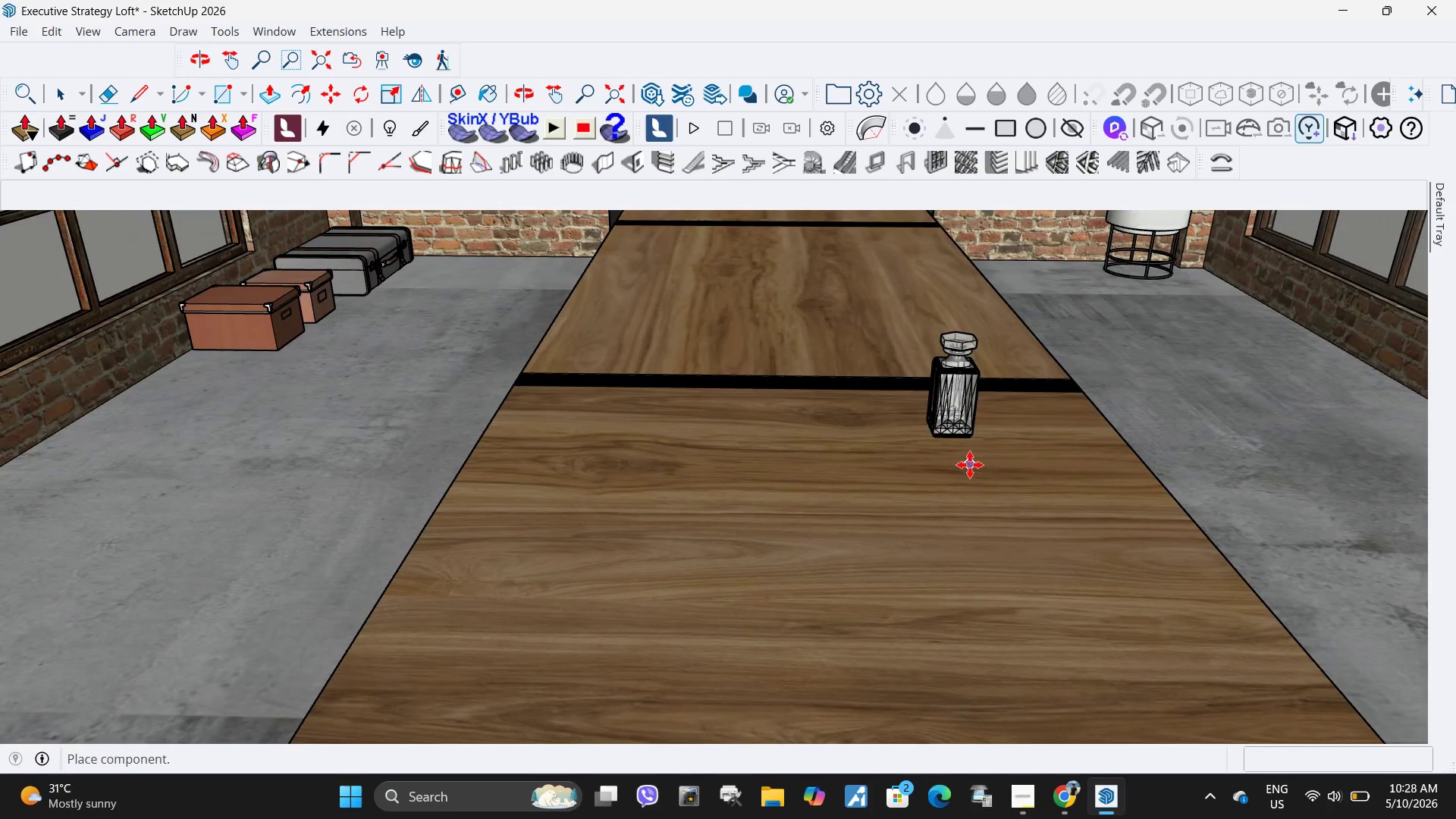 
left_click([939, 486])
 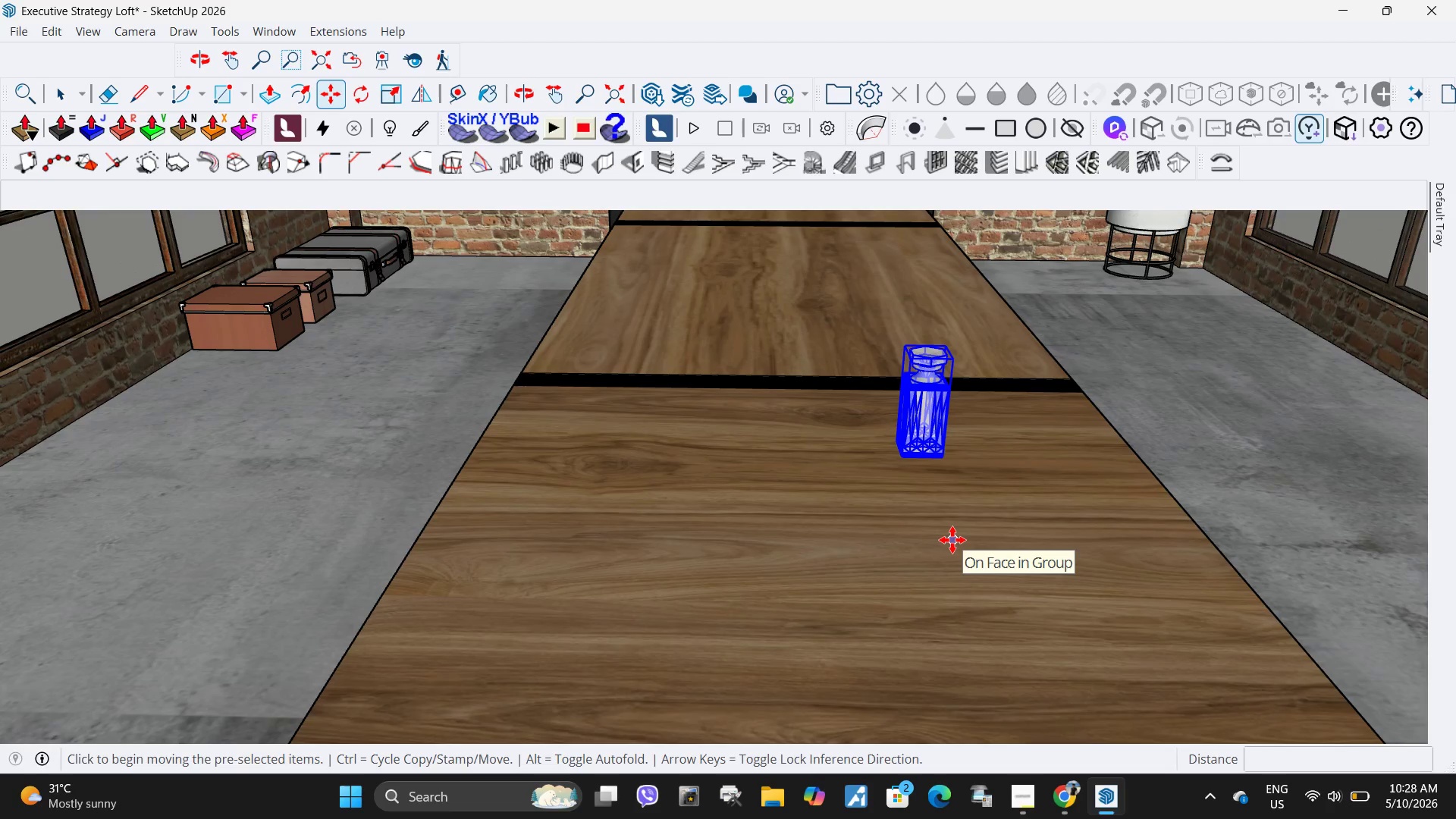 
key(Space)
 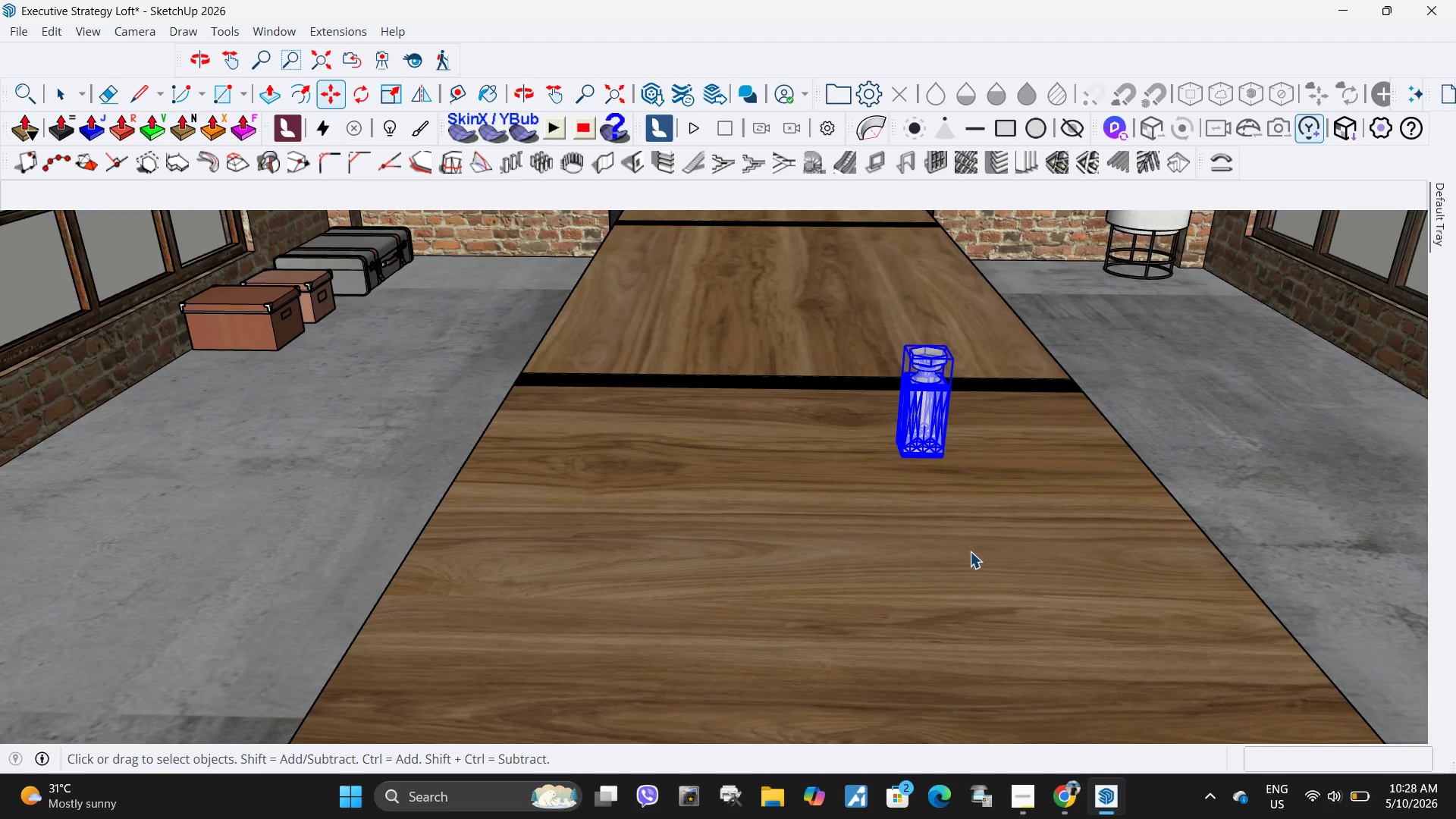 
left_click([970, 551])
 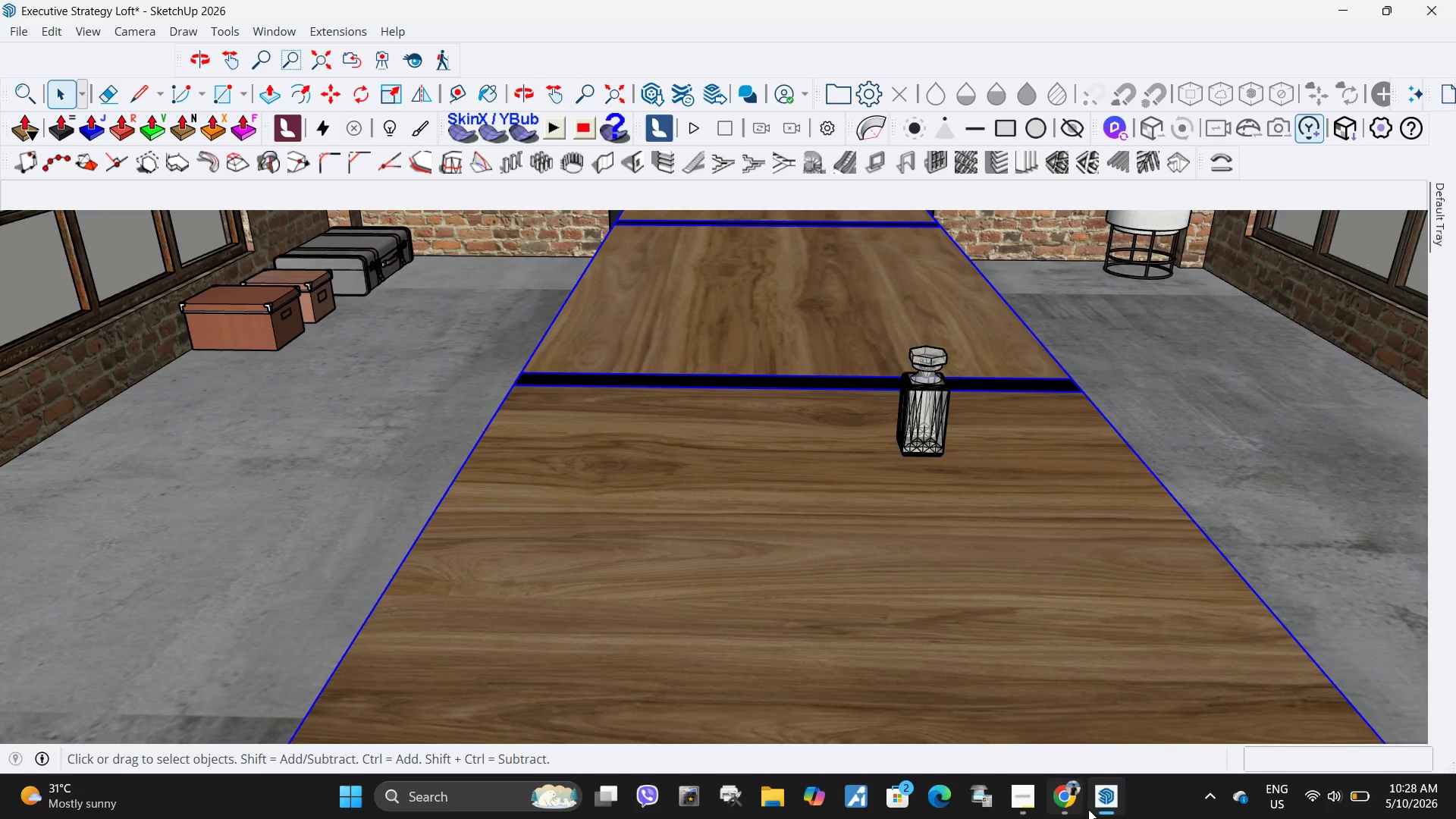 
left_click([1059, 801])
 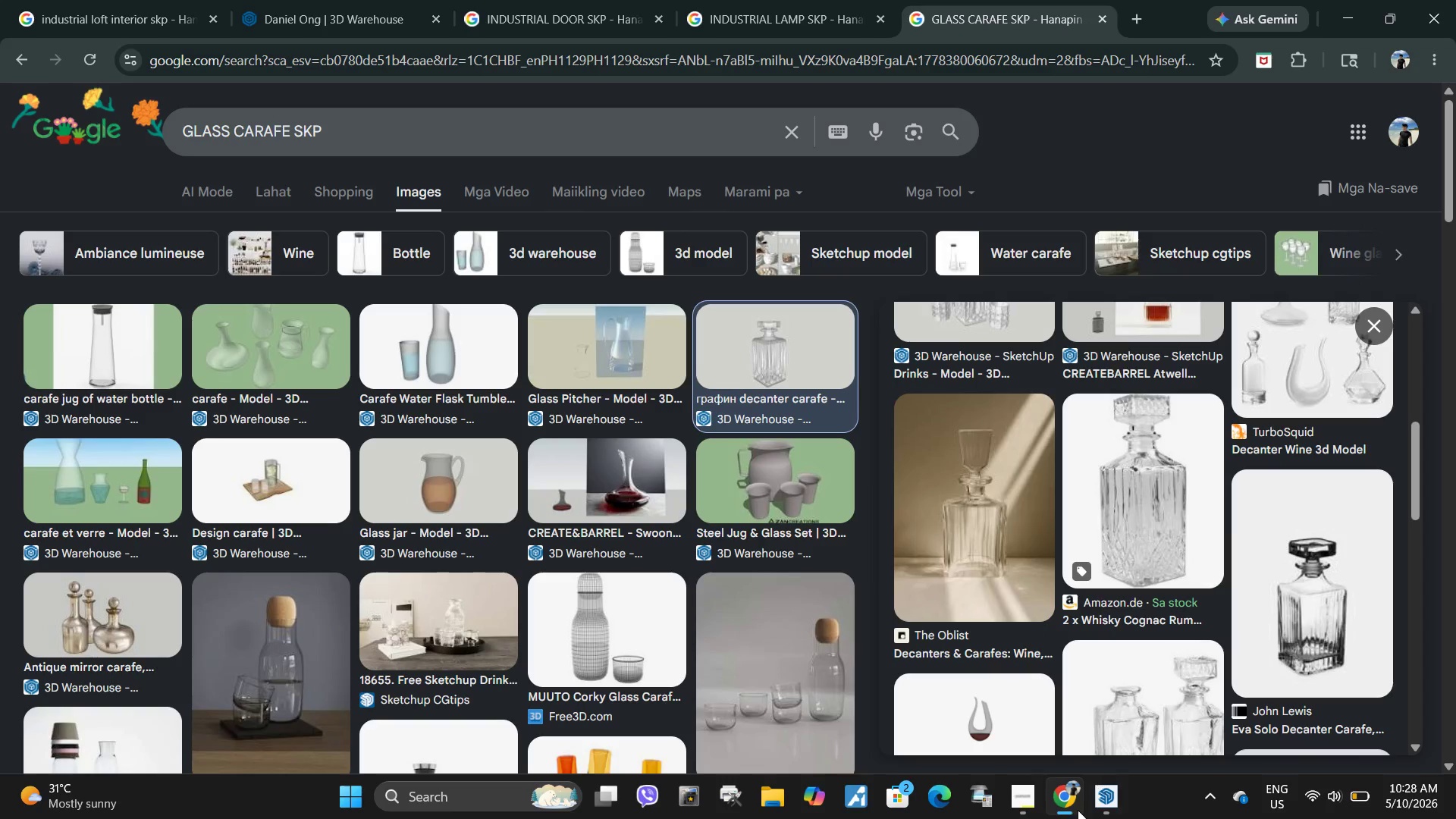 
left_click([1026, 809])
 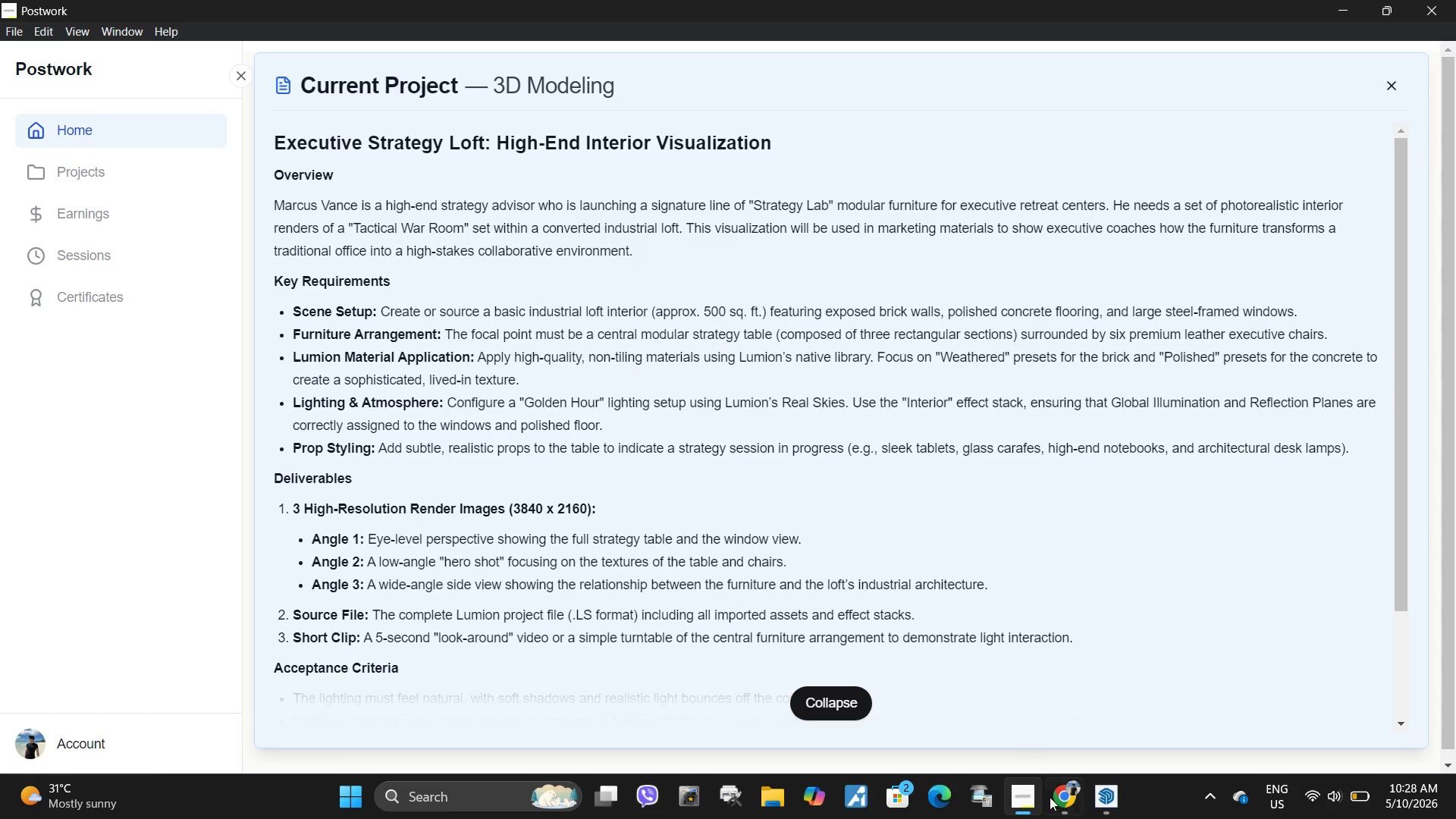 
left_click([1065, 804])
 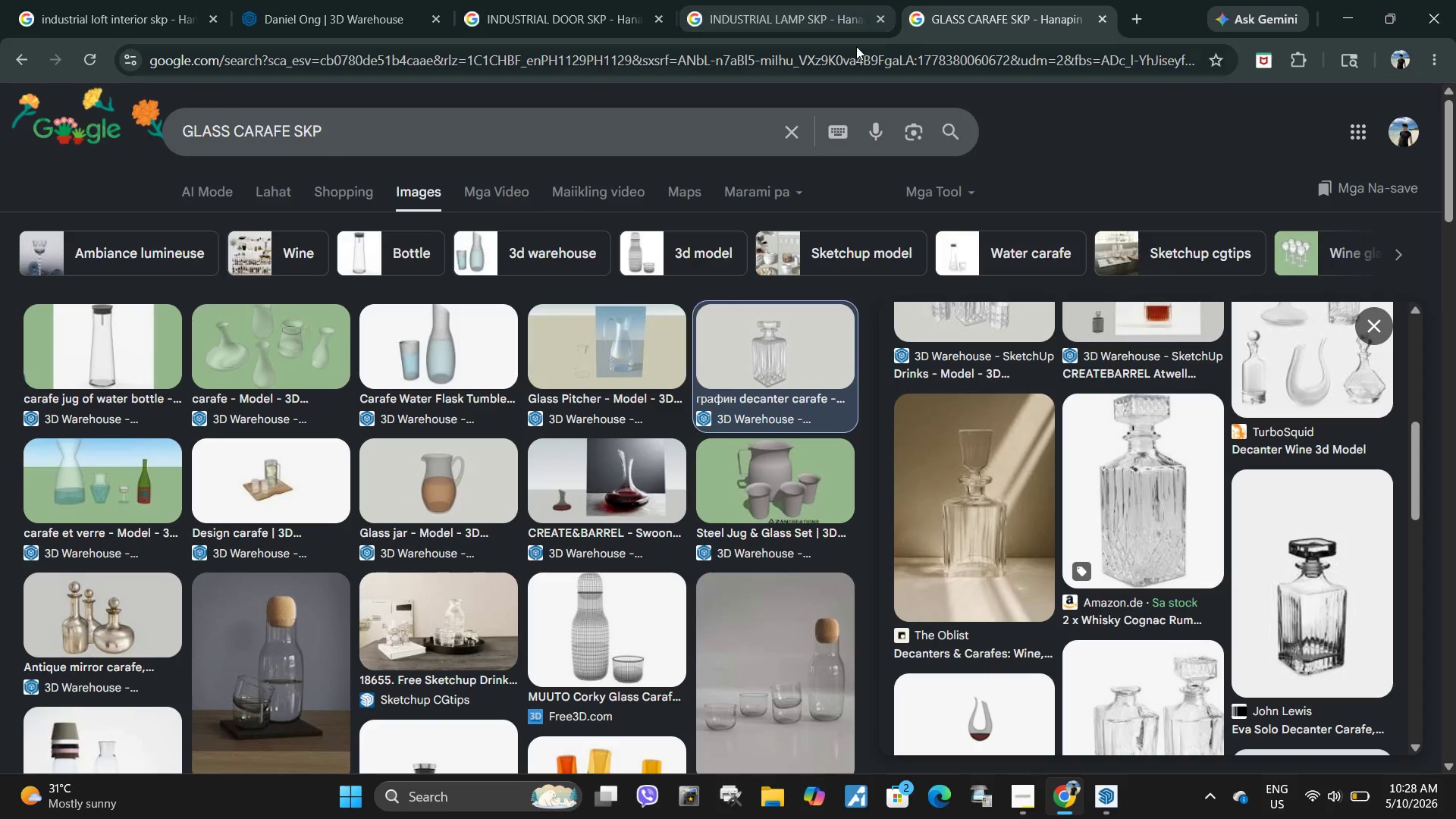 
left_click([851, 58])
 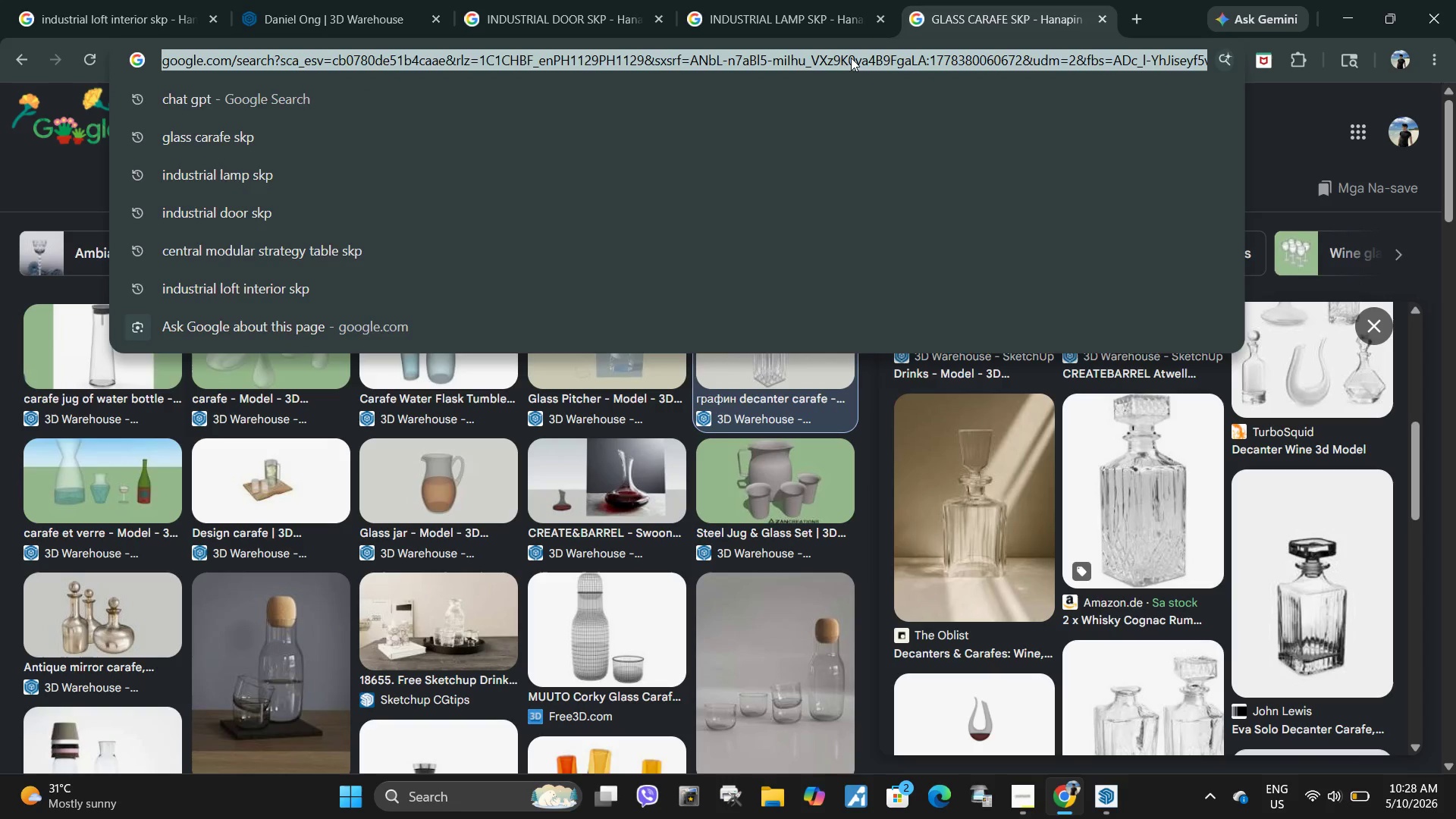 
type(SLEEK TABLETS SKP IPAD)
 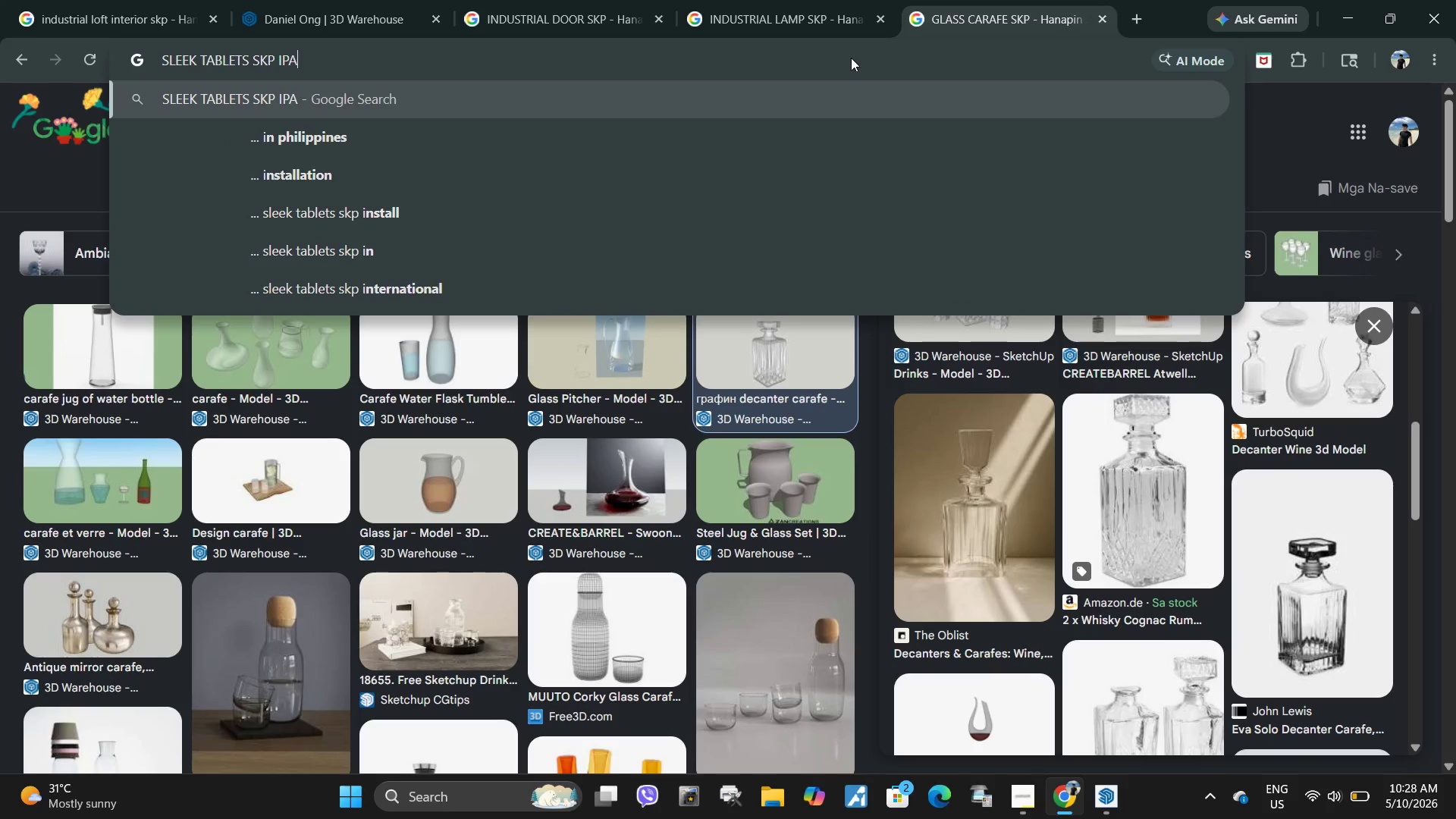 
key(Enter)
 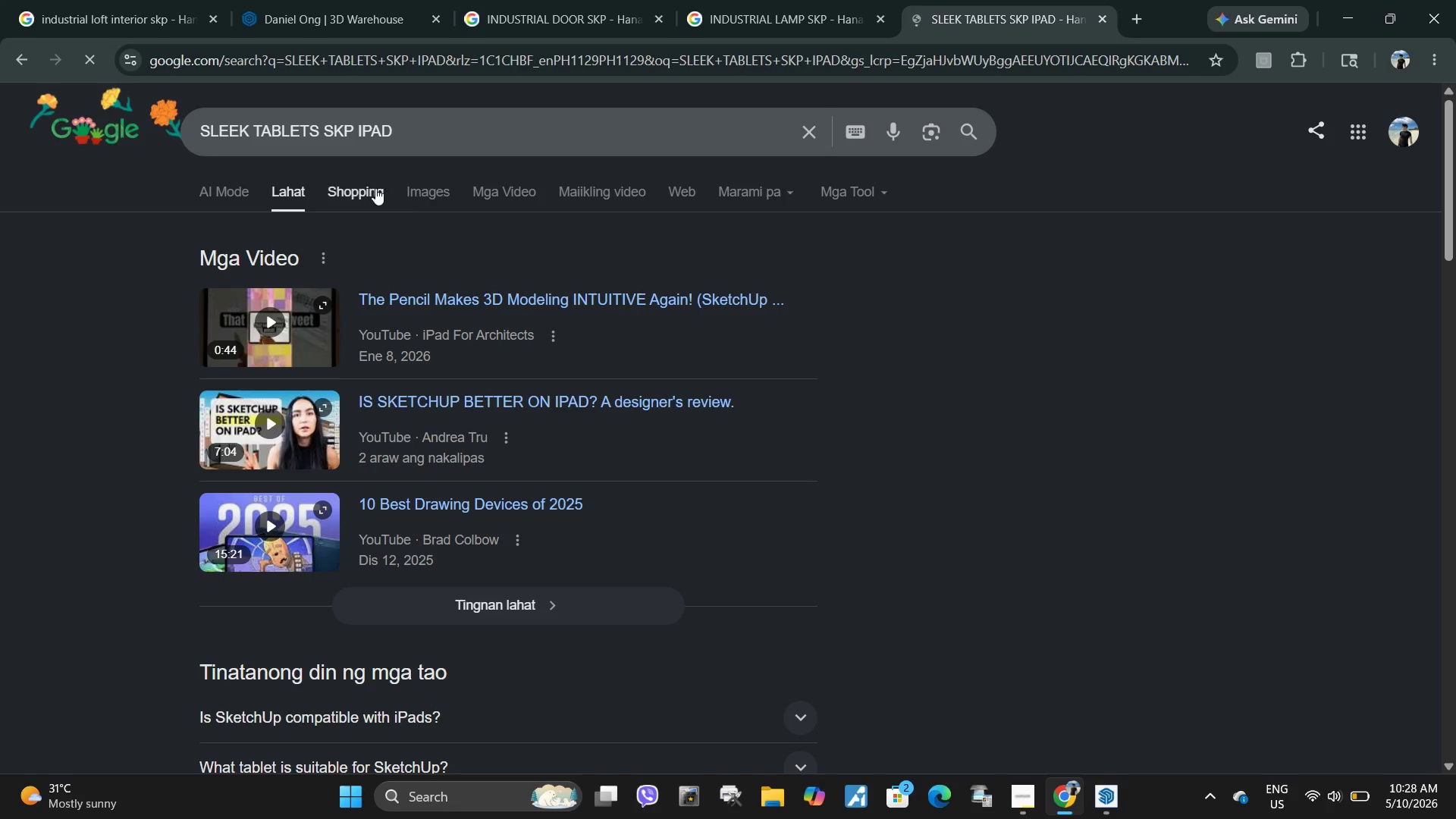 
left_click([419, 192])
 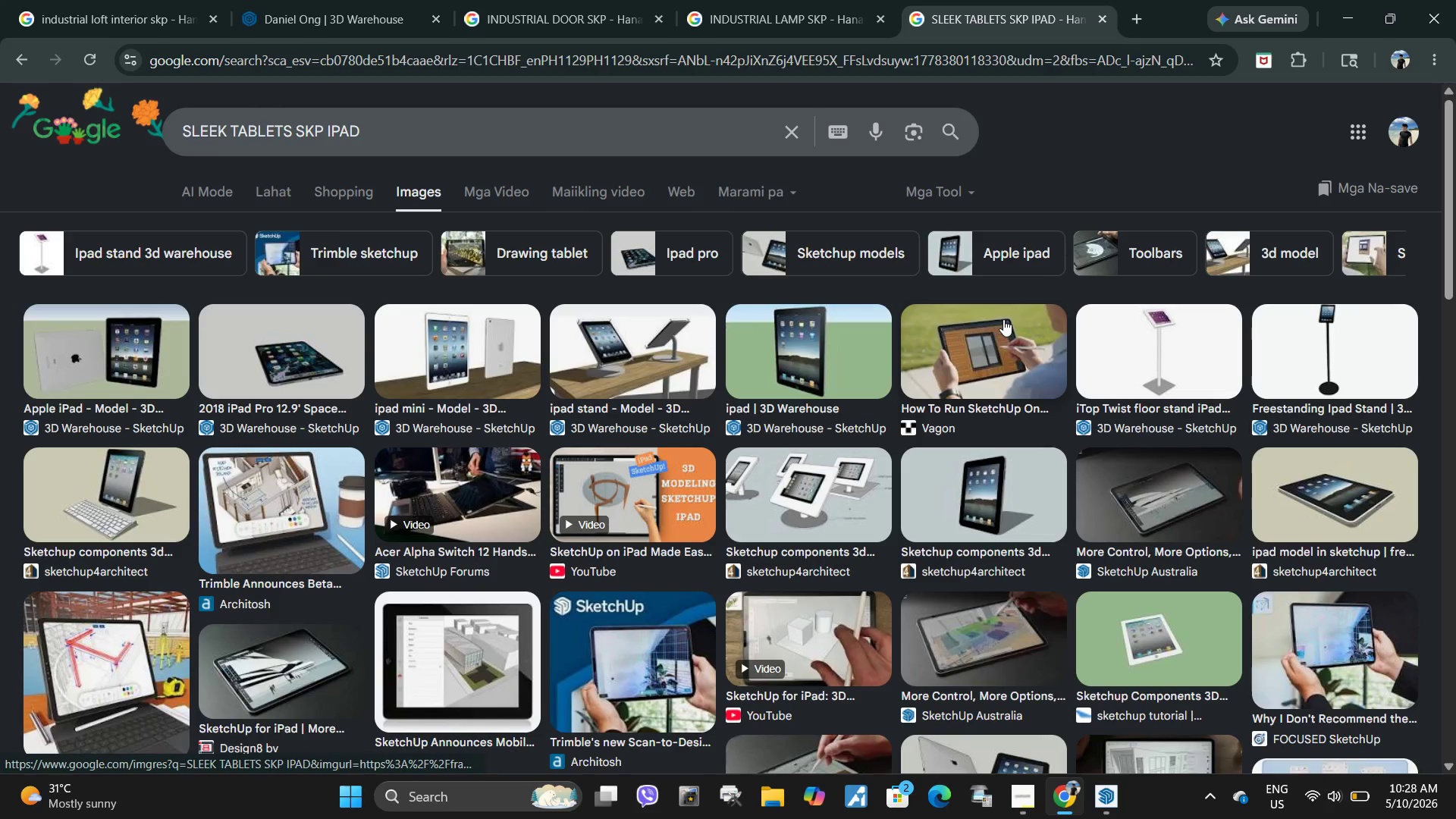 
wait(9.69)
 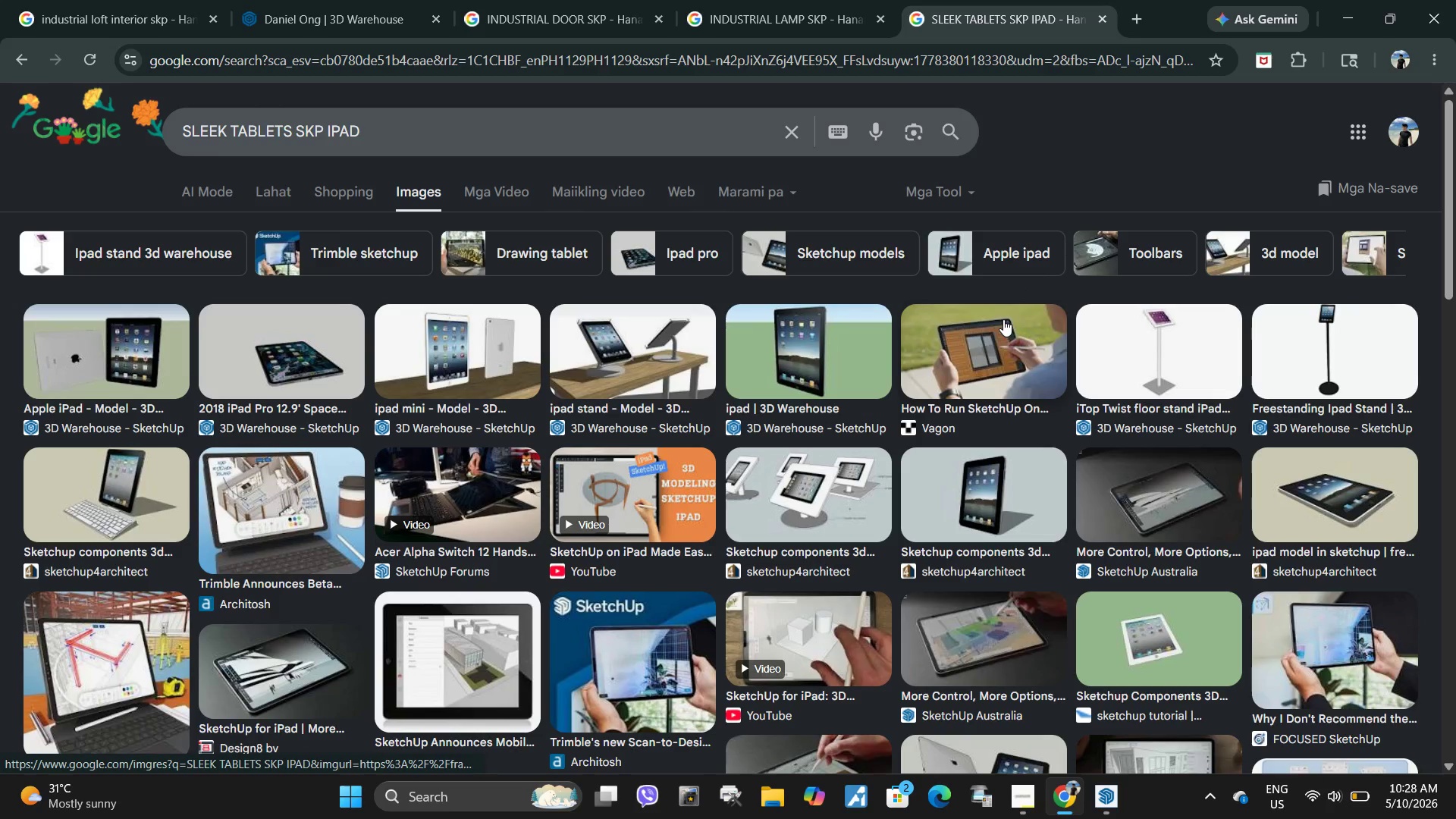 
left_click([642, 340])
 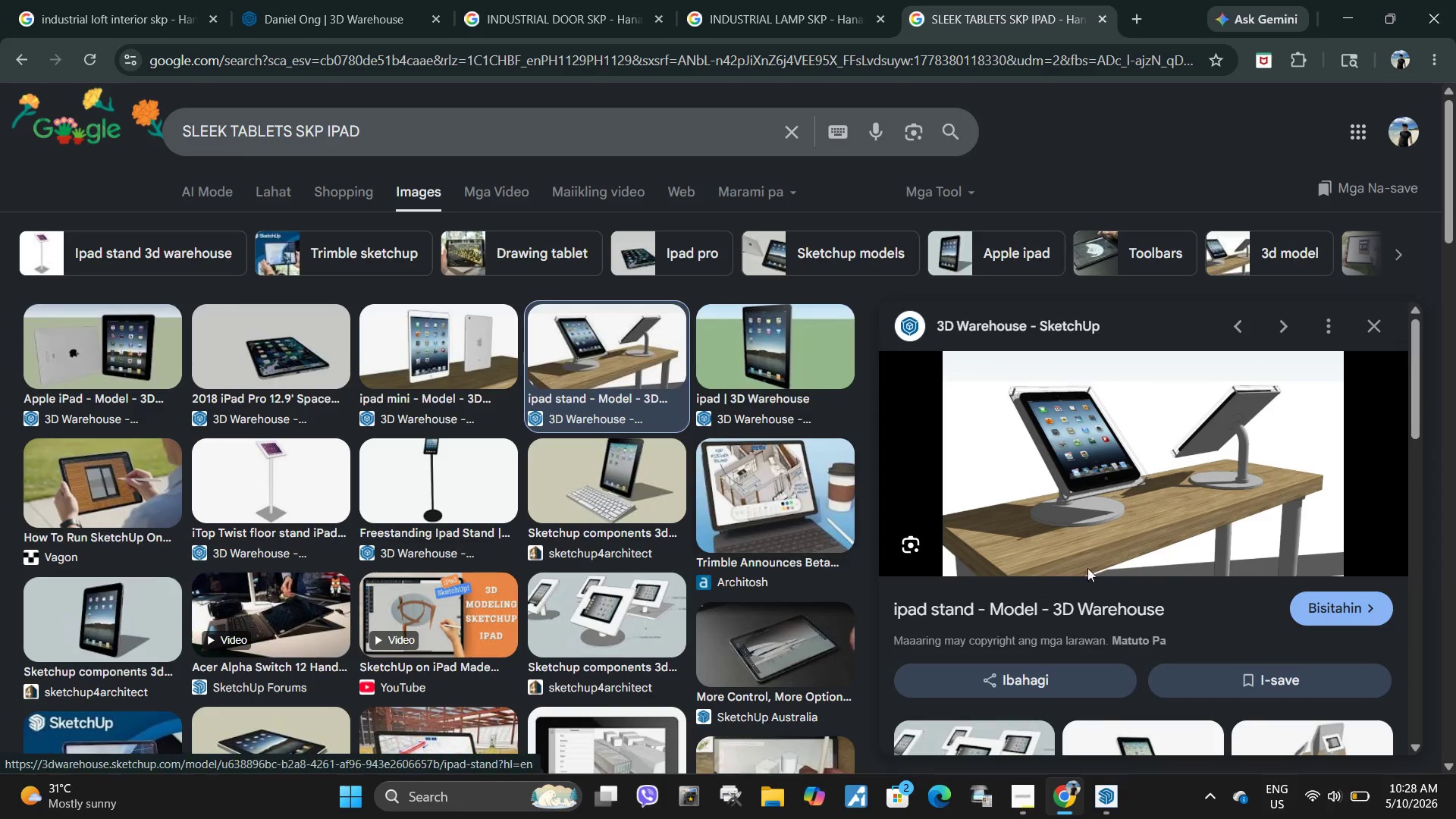 
scroll: coordinate [1006, 510], scroll_direction: down, amount: 6.0
 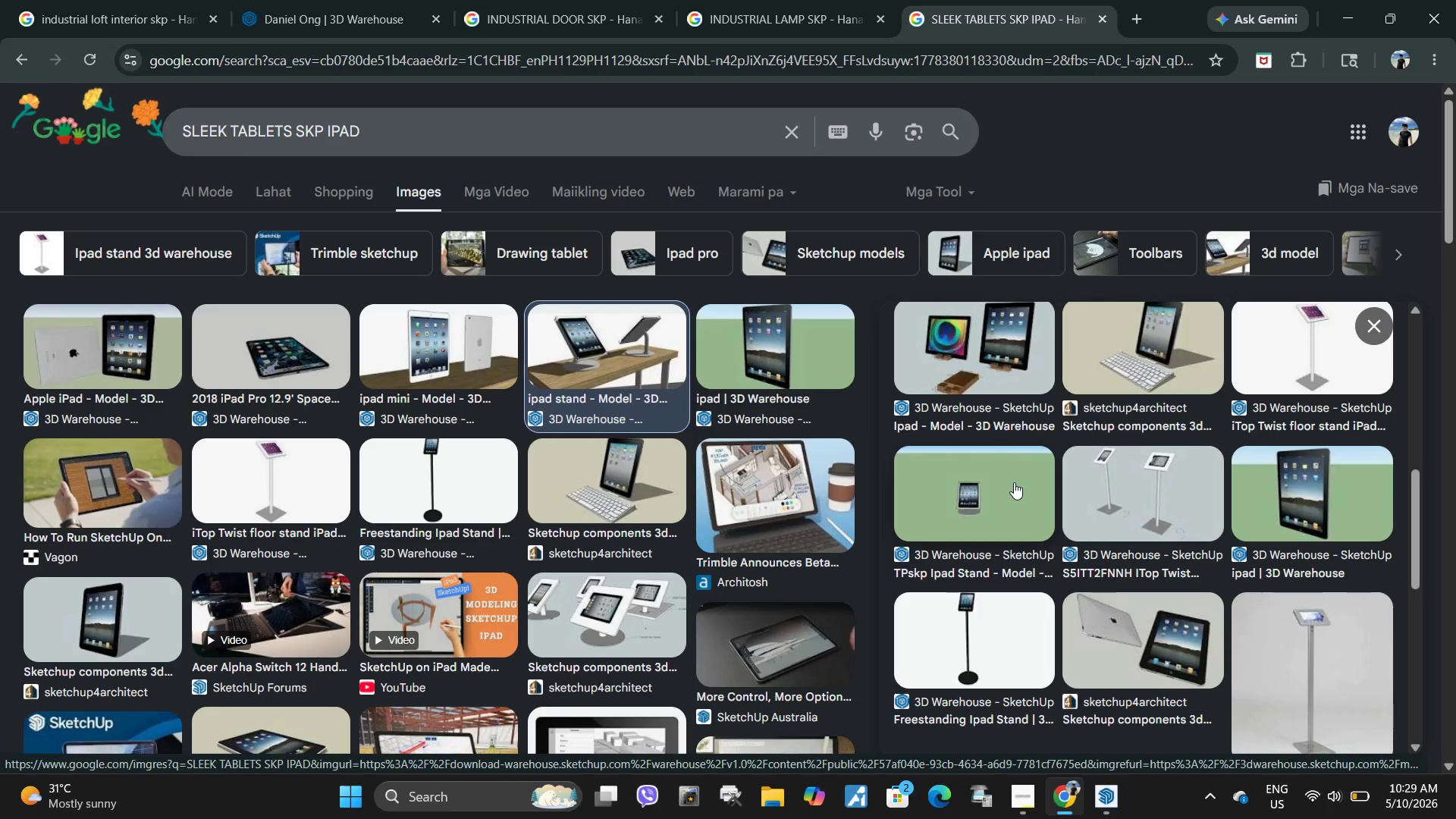 
left_click([281, 354])
 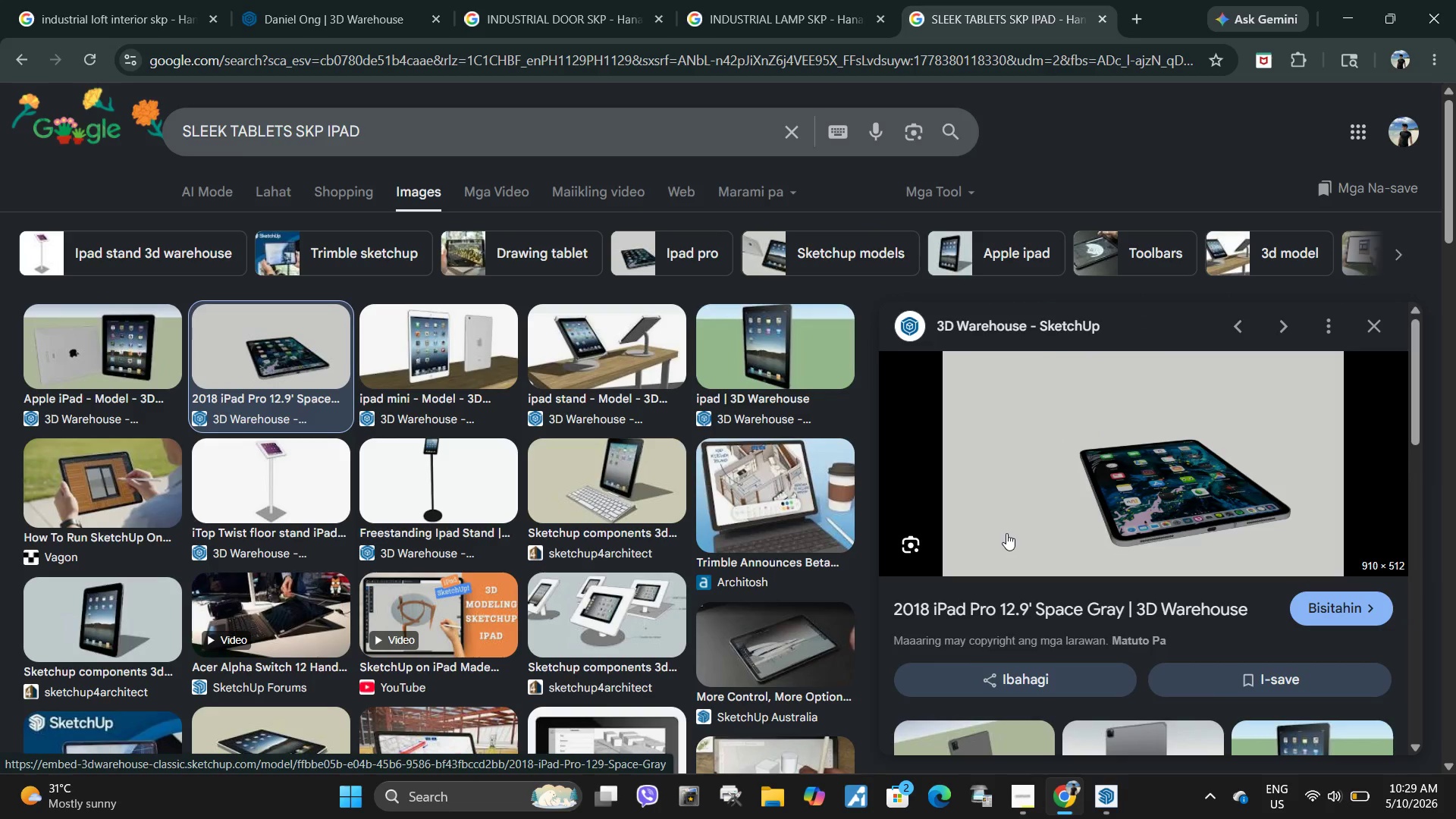 
scroll: coordinate [1009, 535], scroll_direction: down, amount: 2.0
 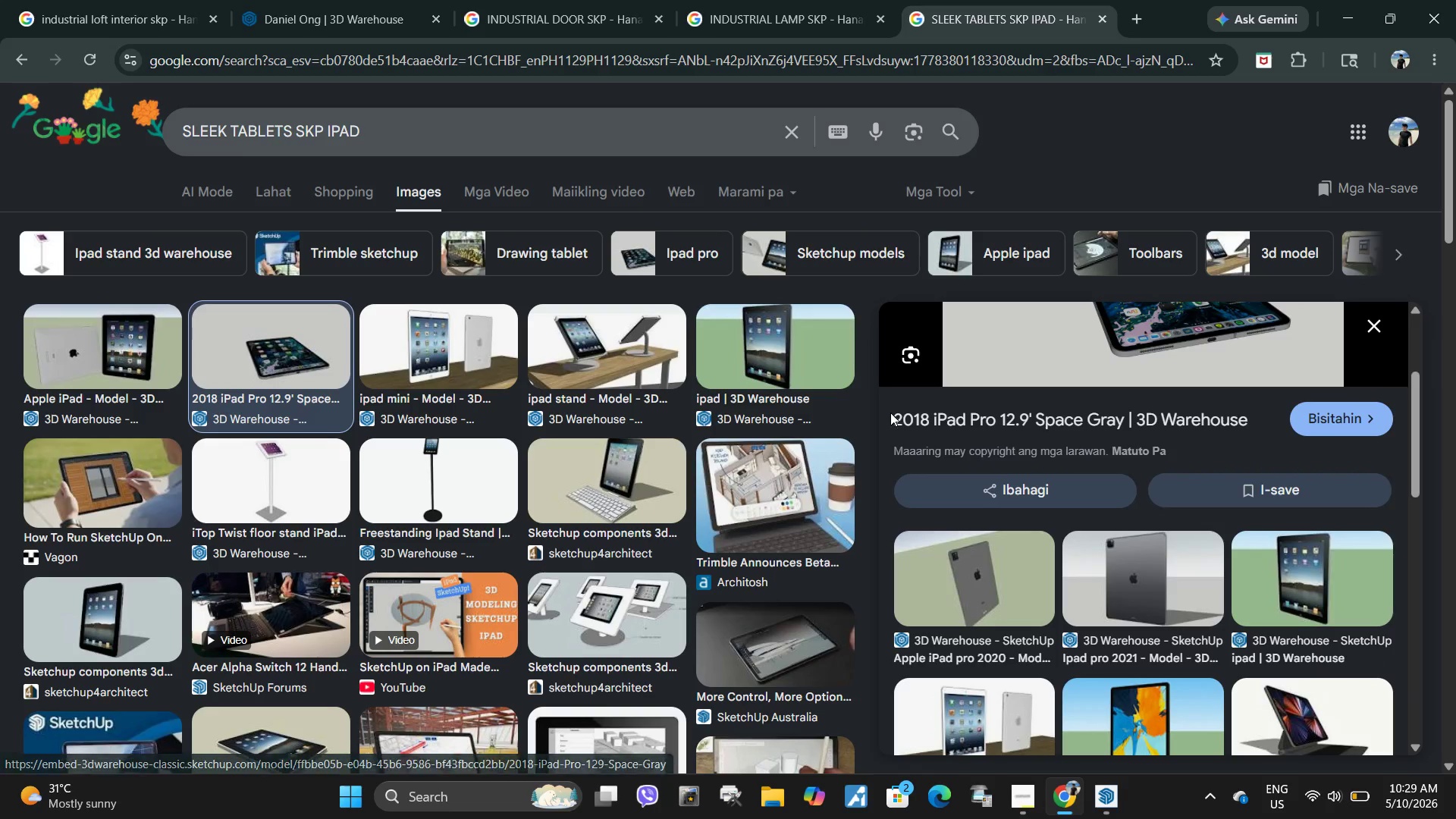 
left_click_drag(start_coordinate=[892, 416], to_coordinate=[1125, 418])
 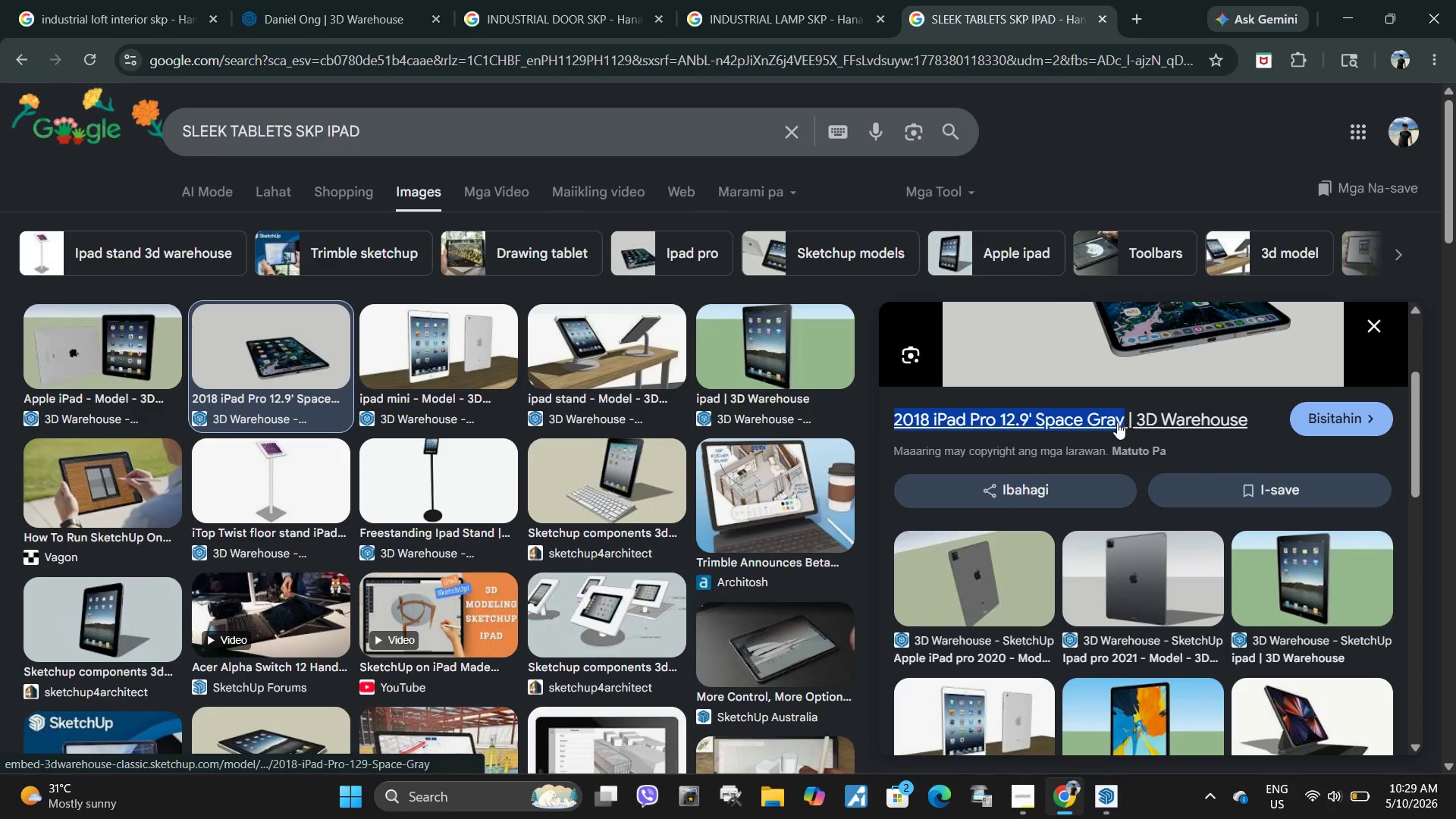 
key(Control+C)
 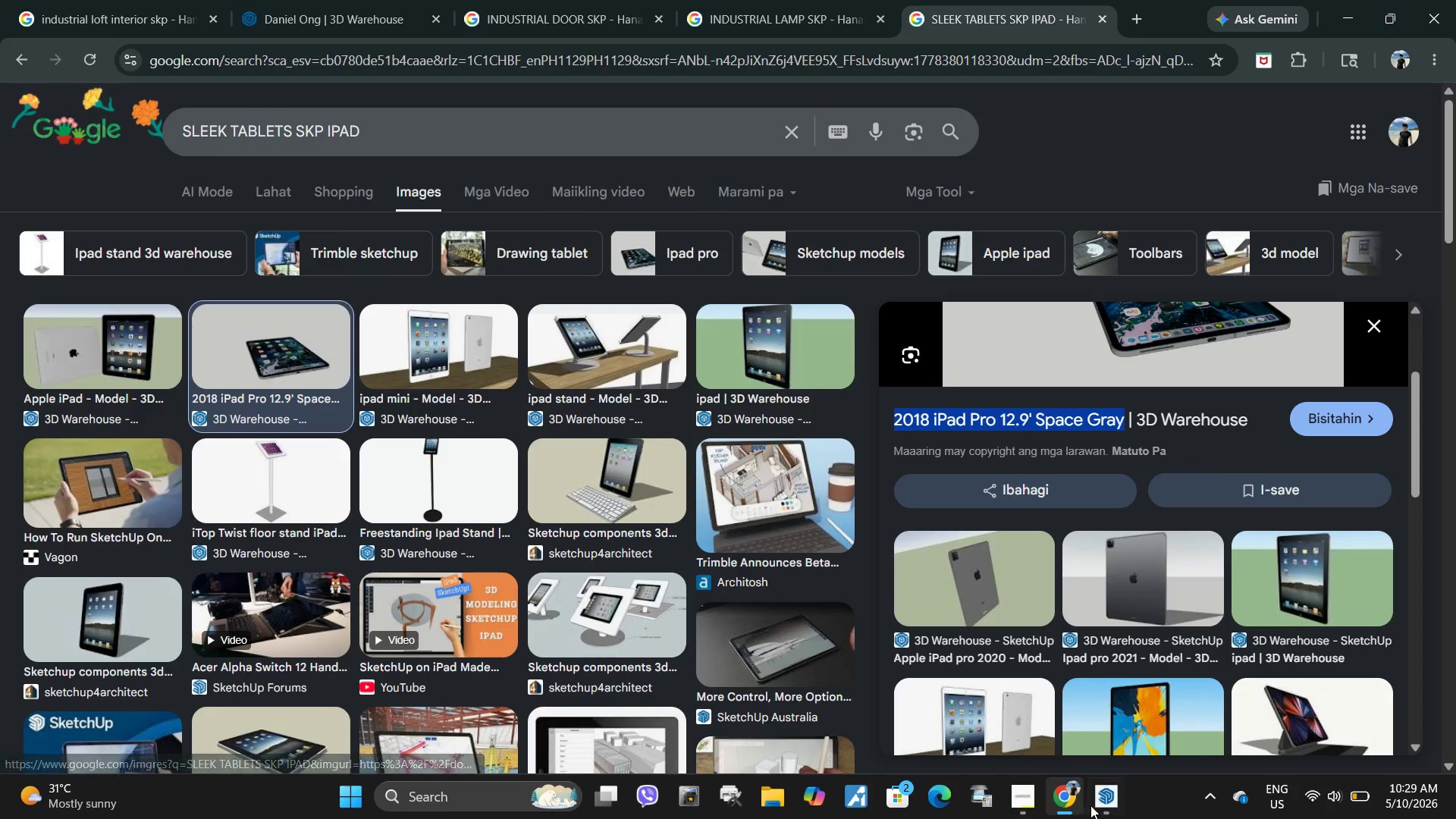 
left_click([1097, 805])
 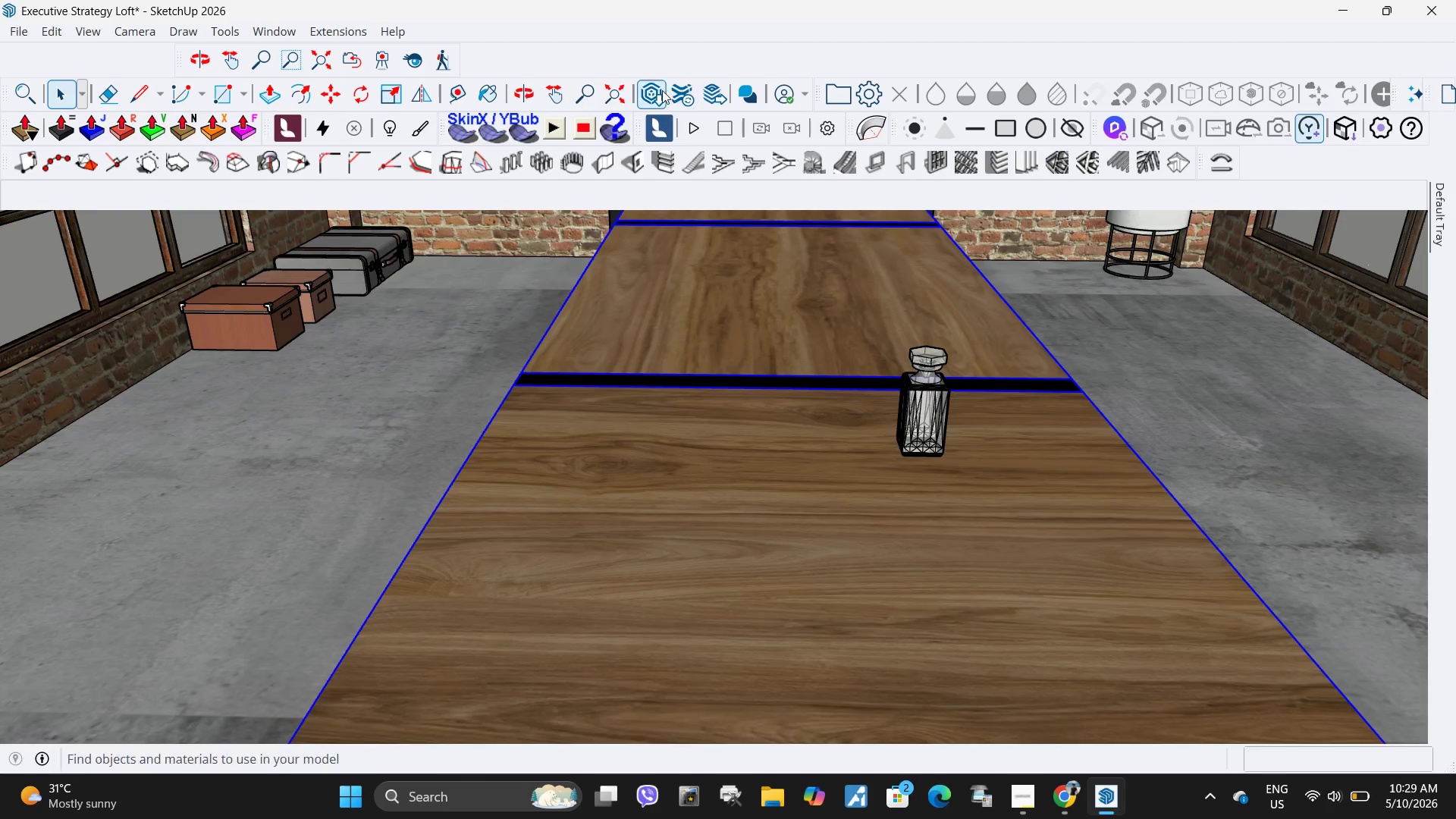 
left_click([653, 94])
 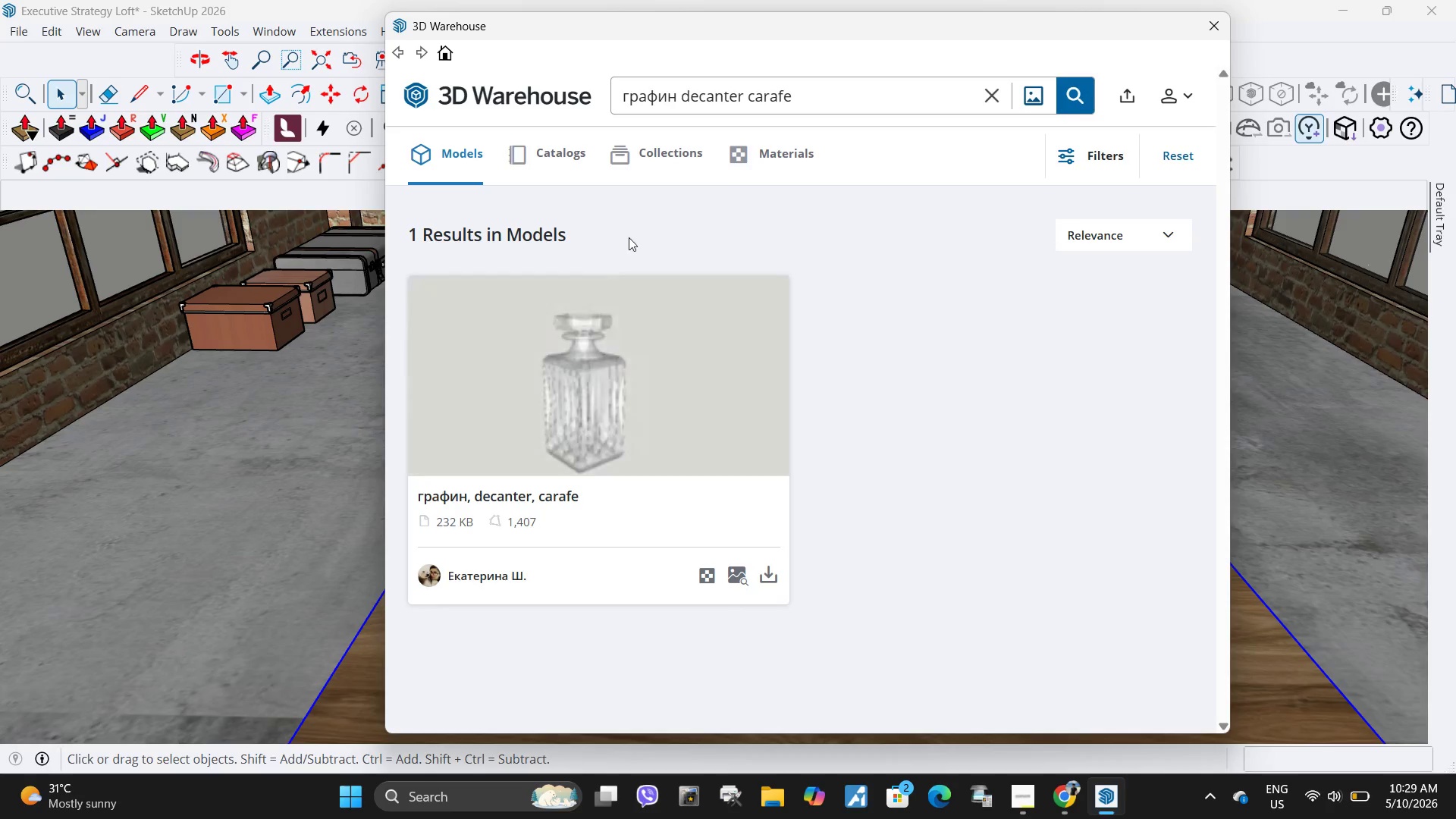 
left_click([993, 89])
 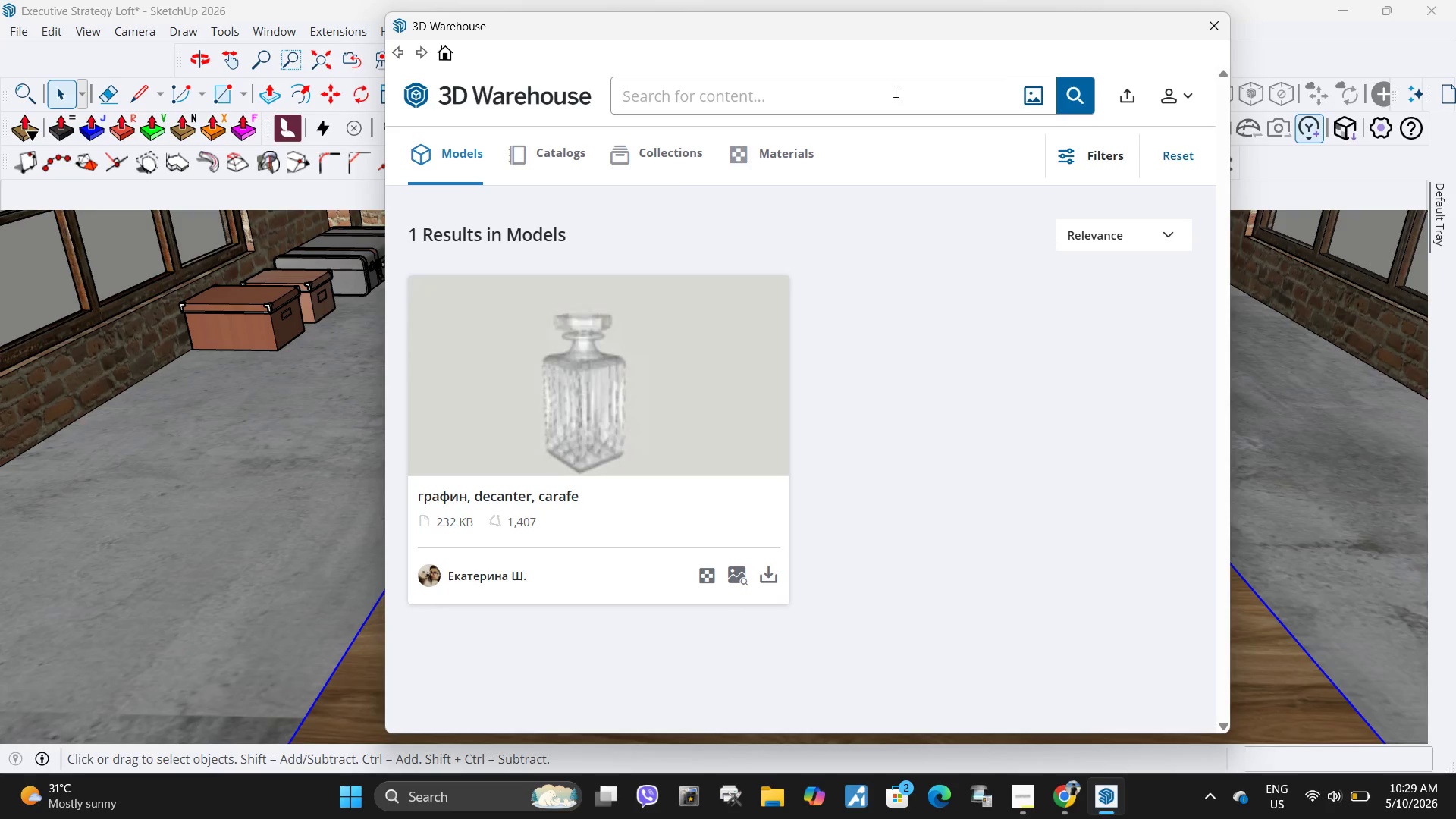 
key(Control+ControlLeft)
 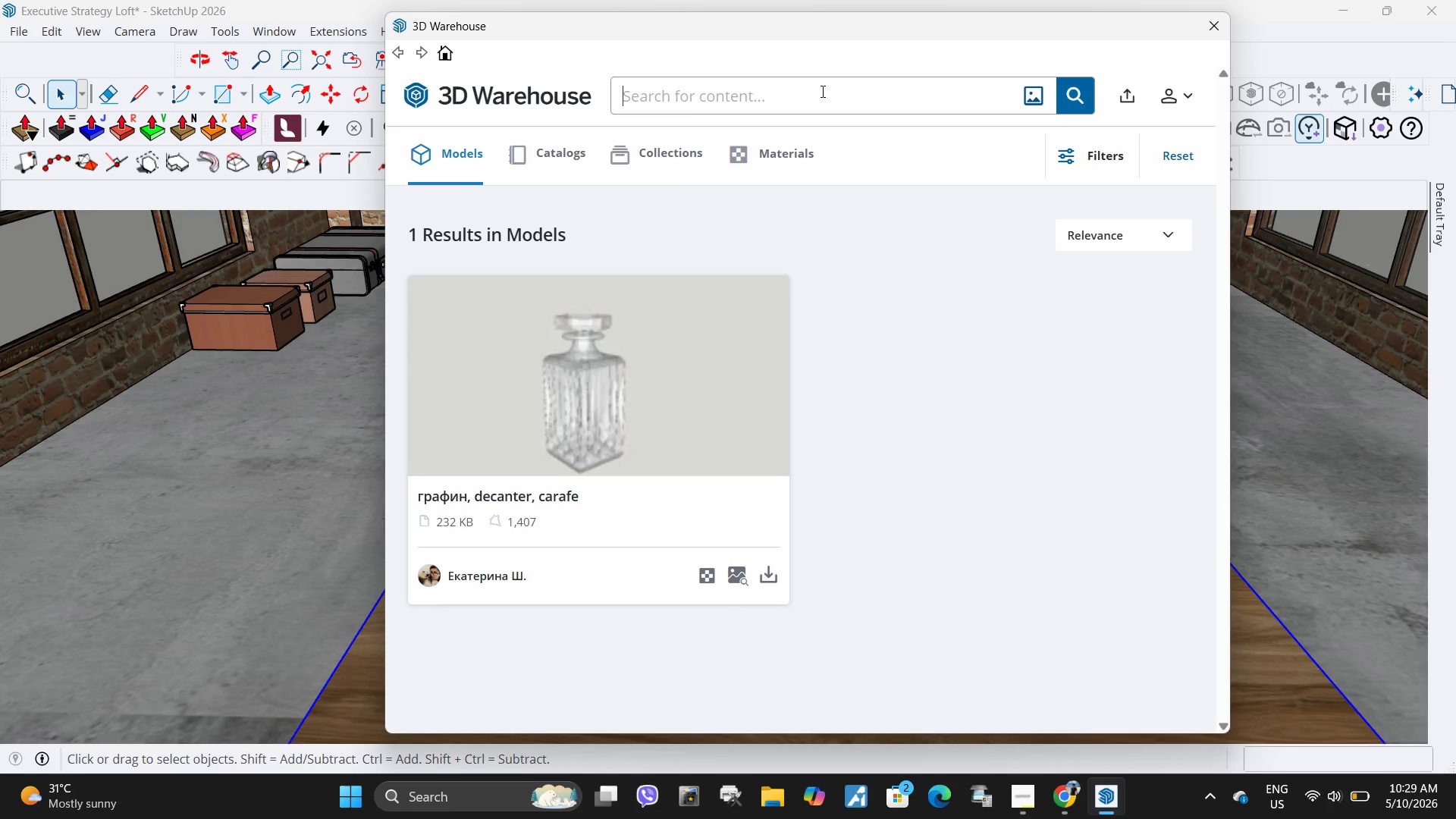 
key(Control+V)
 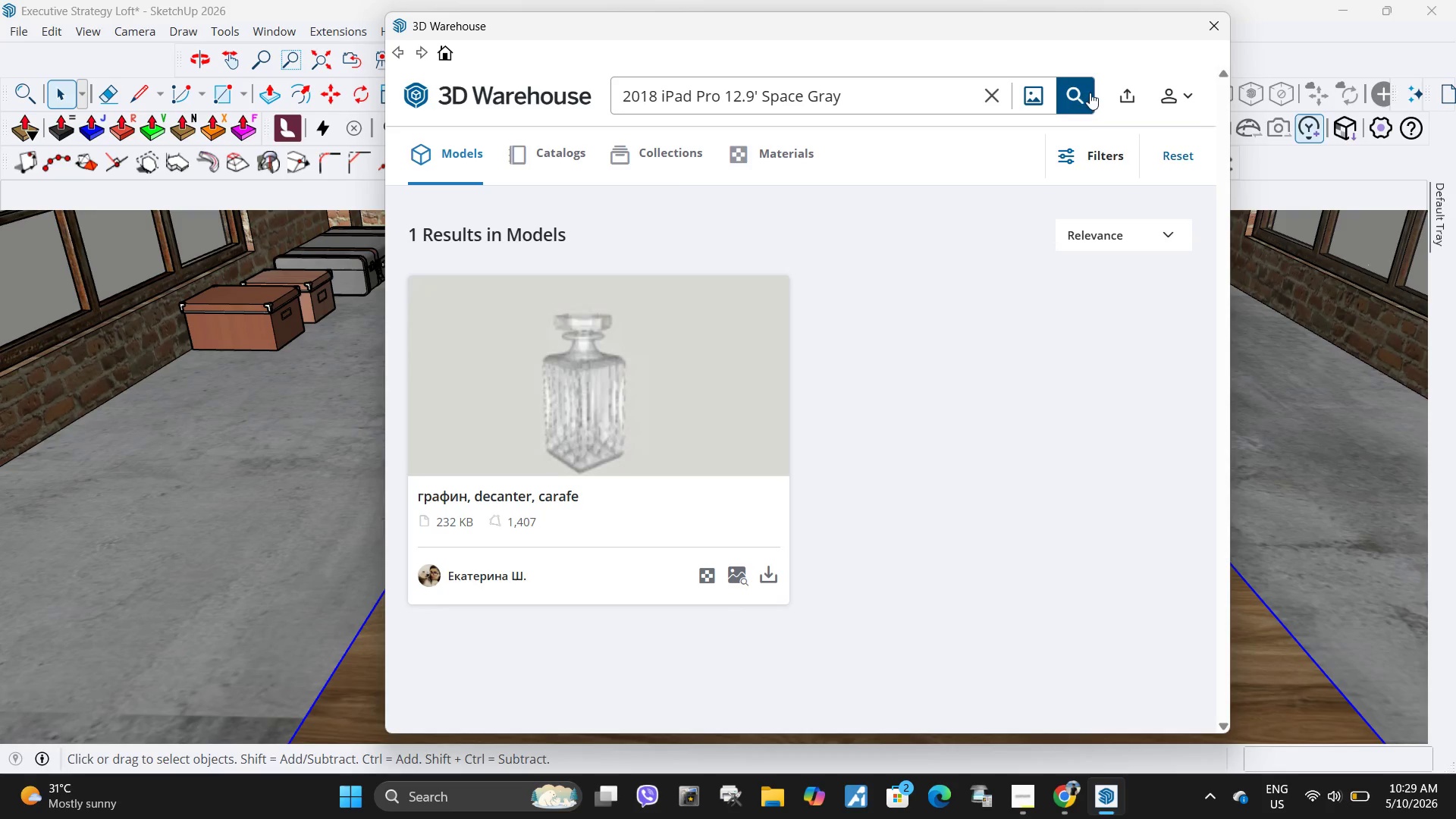 
left_click([1075, 96])
 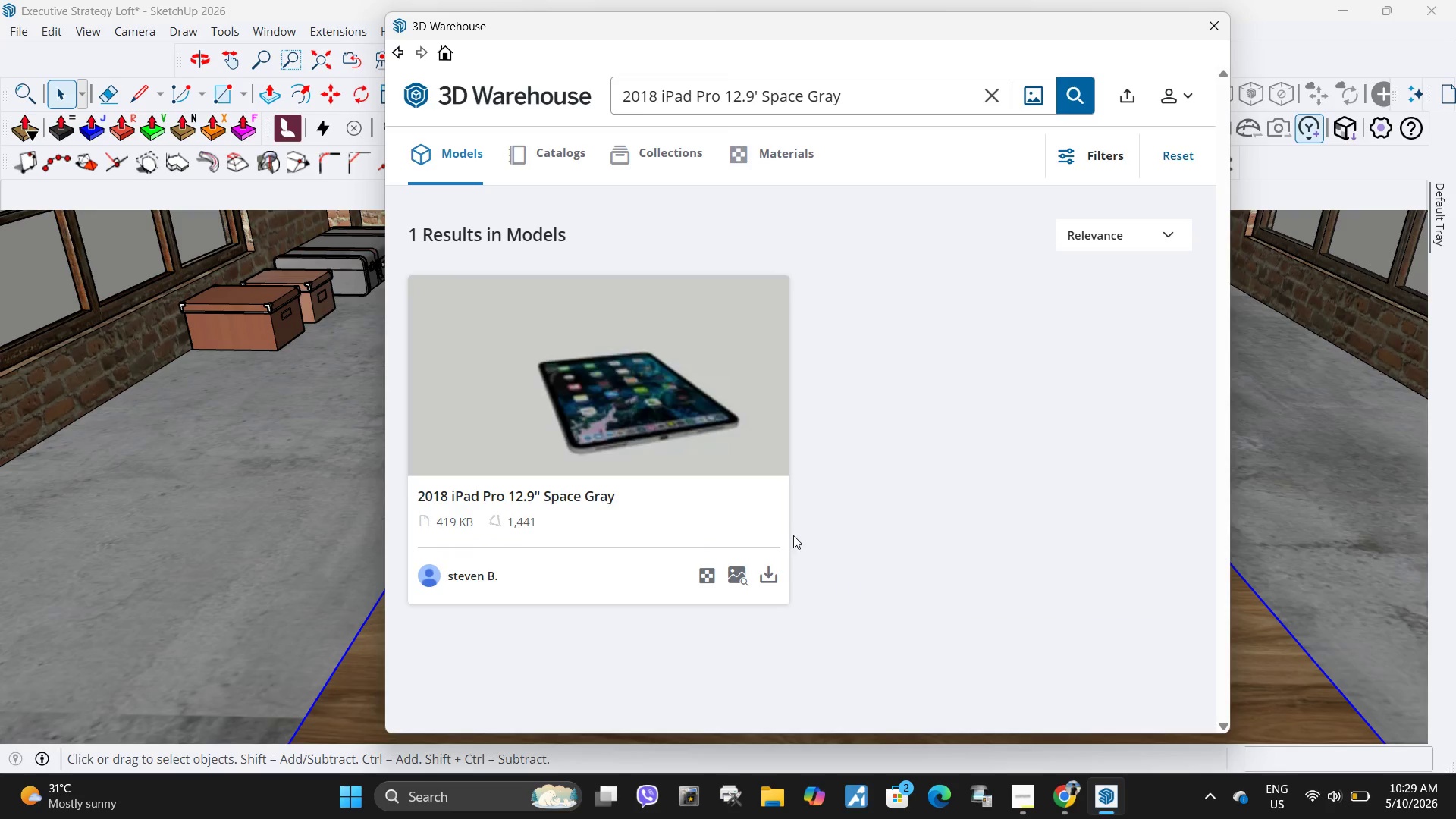 
left_click([765, 576])
 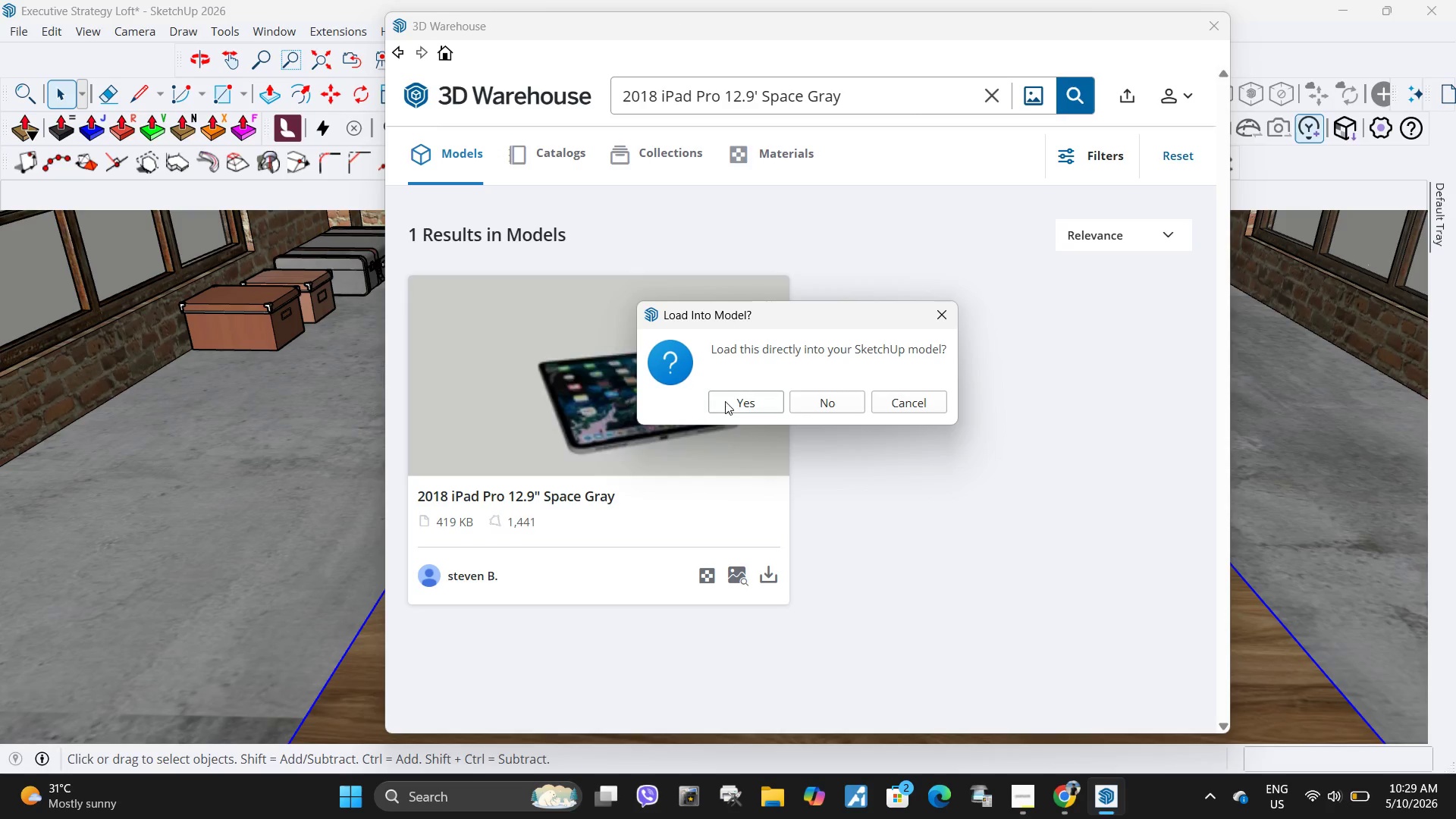 
left_click([739, 404])
 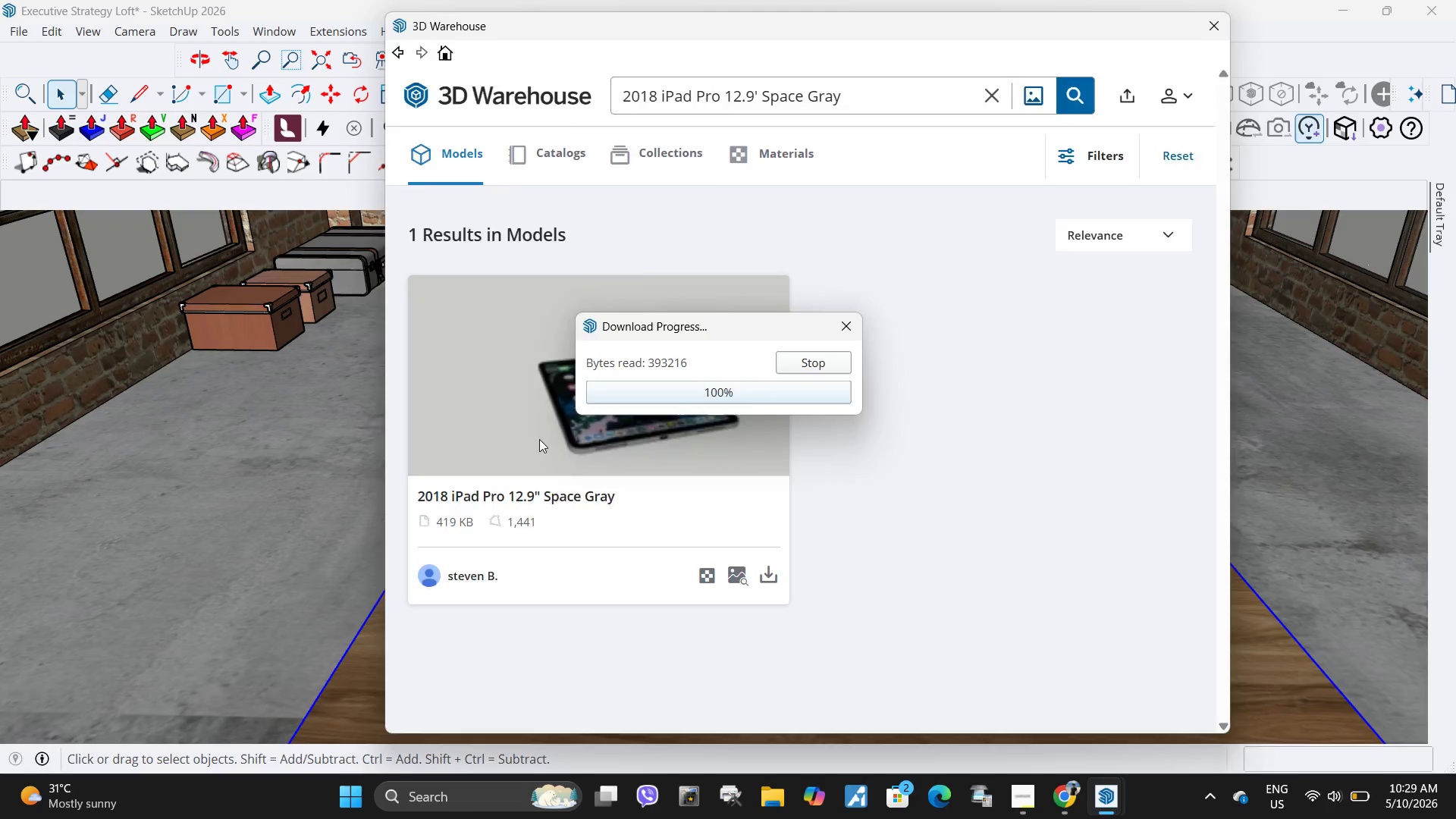 
wait(8.39)
 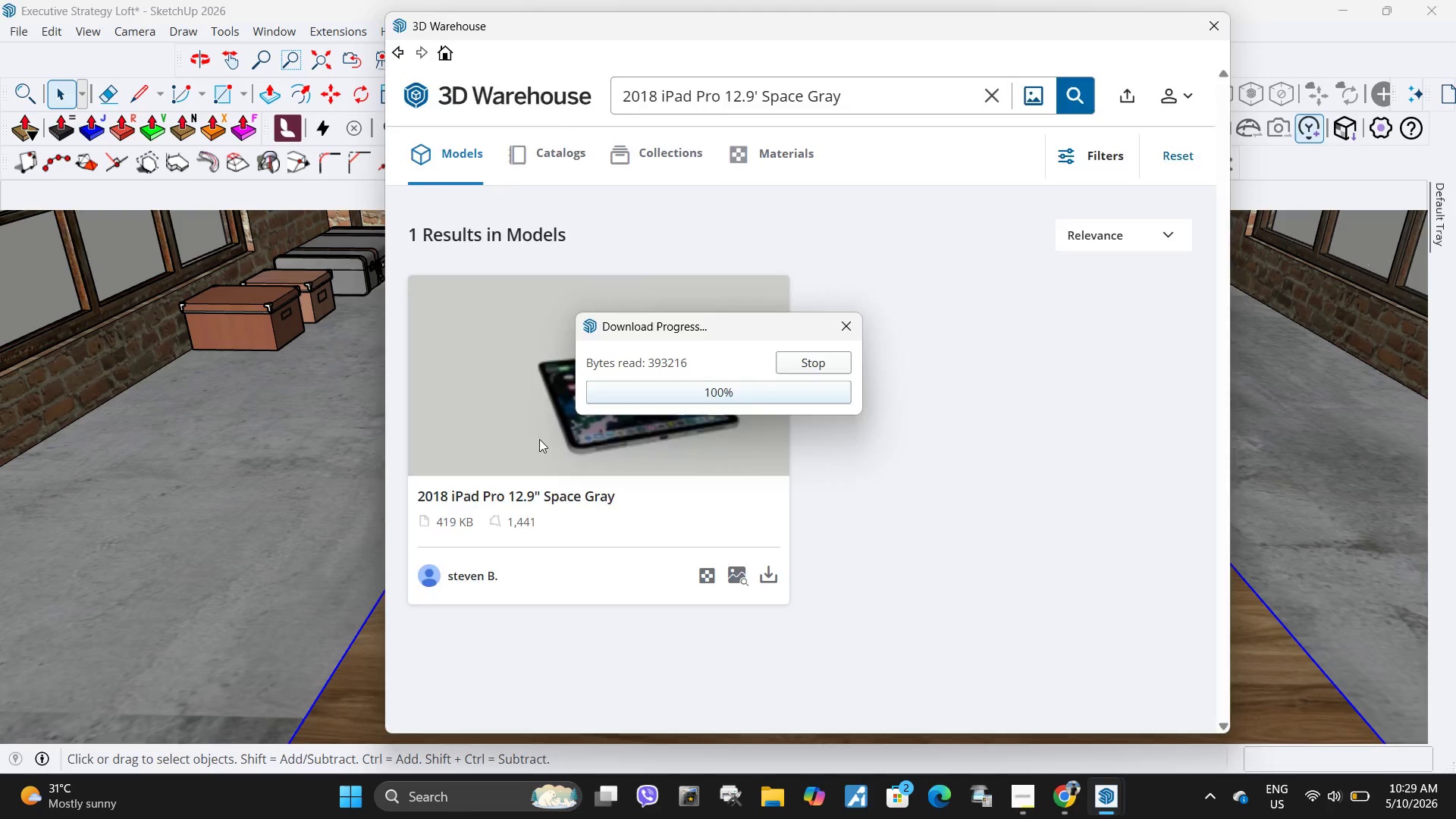 
scroll: coordinate [847, 639], scroll_direction: down, amount: 95.0
 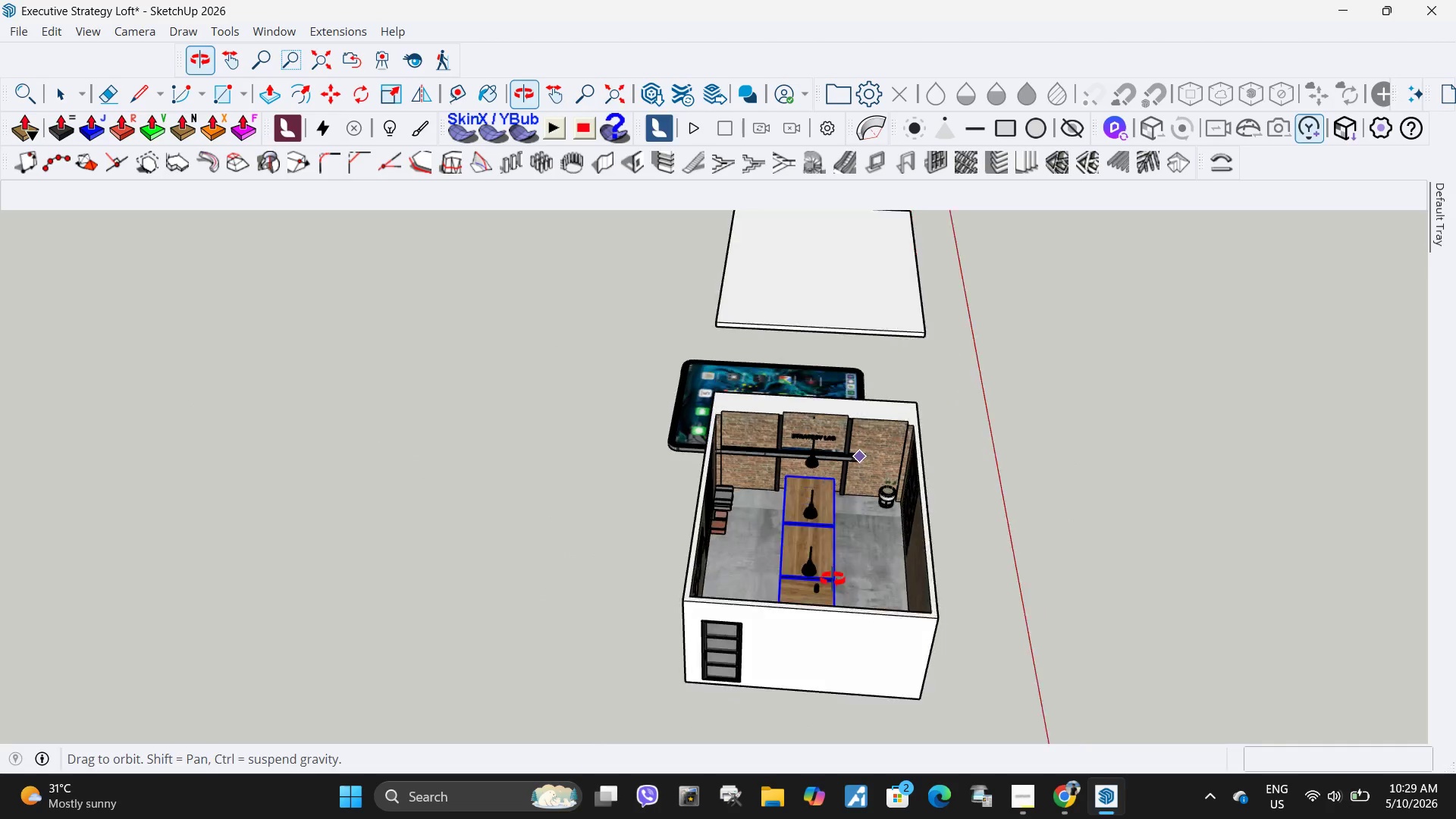 
scroll: coordinate [813, 593], scroll_direction: up, amount: 15.0
 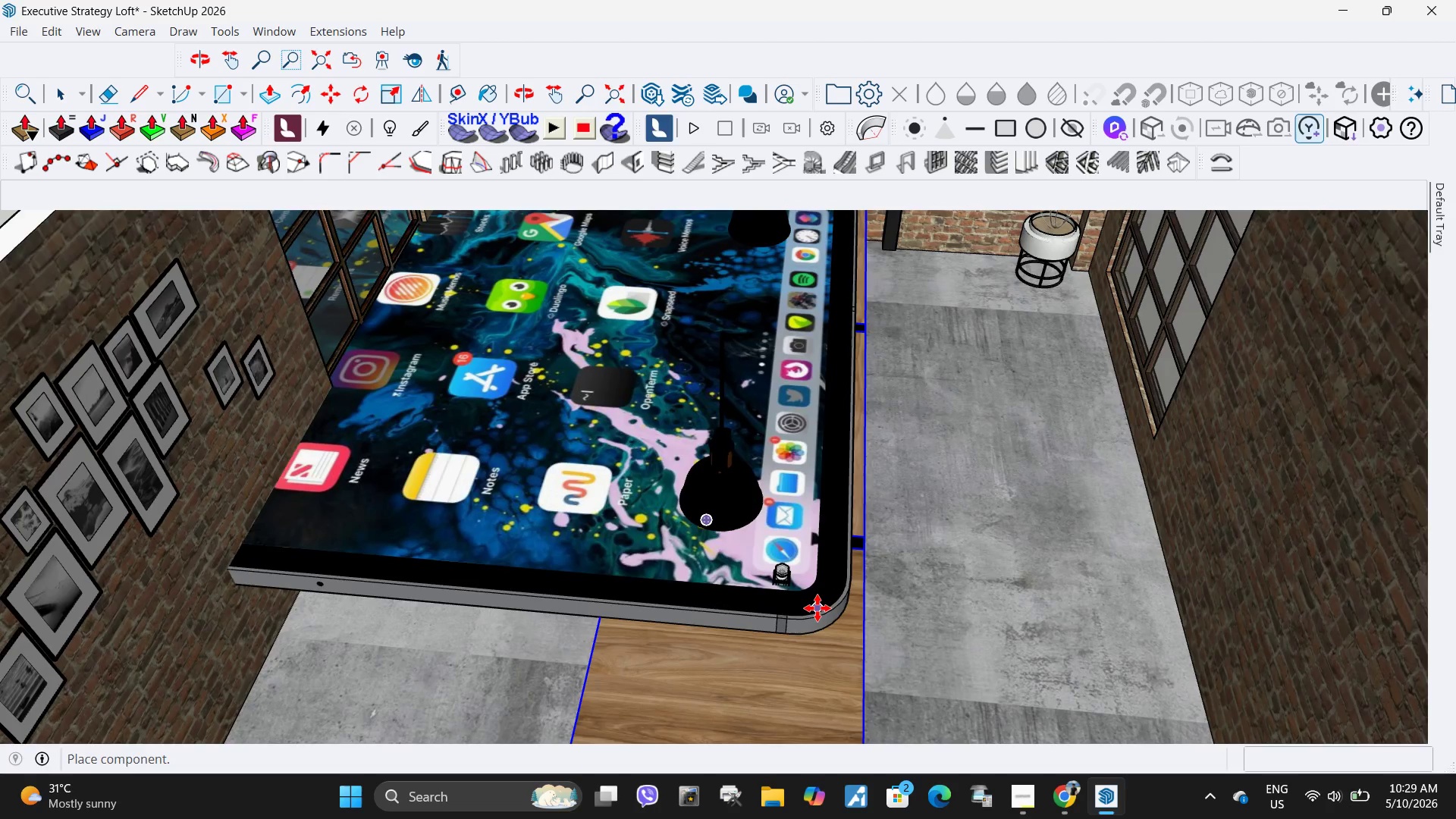 
left_click([817, 609])
 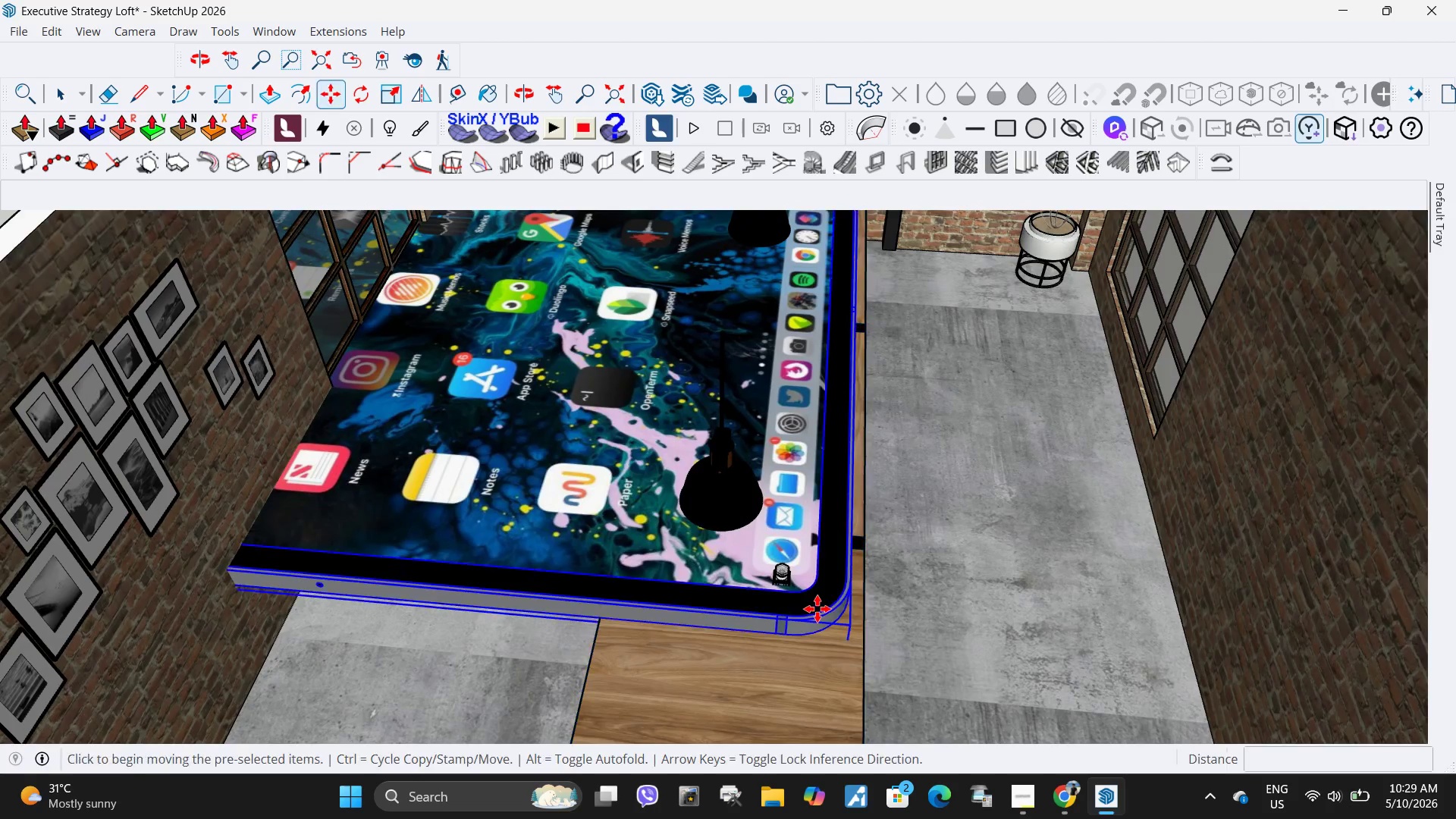 
key(S)
 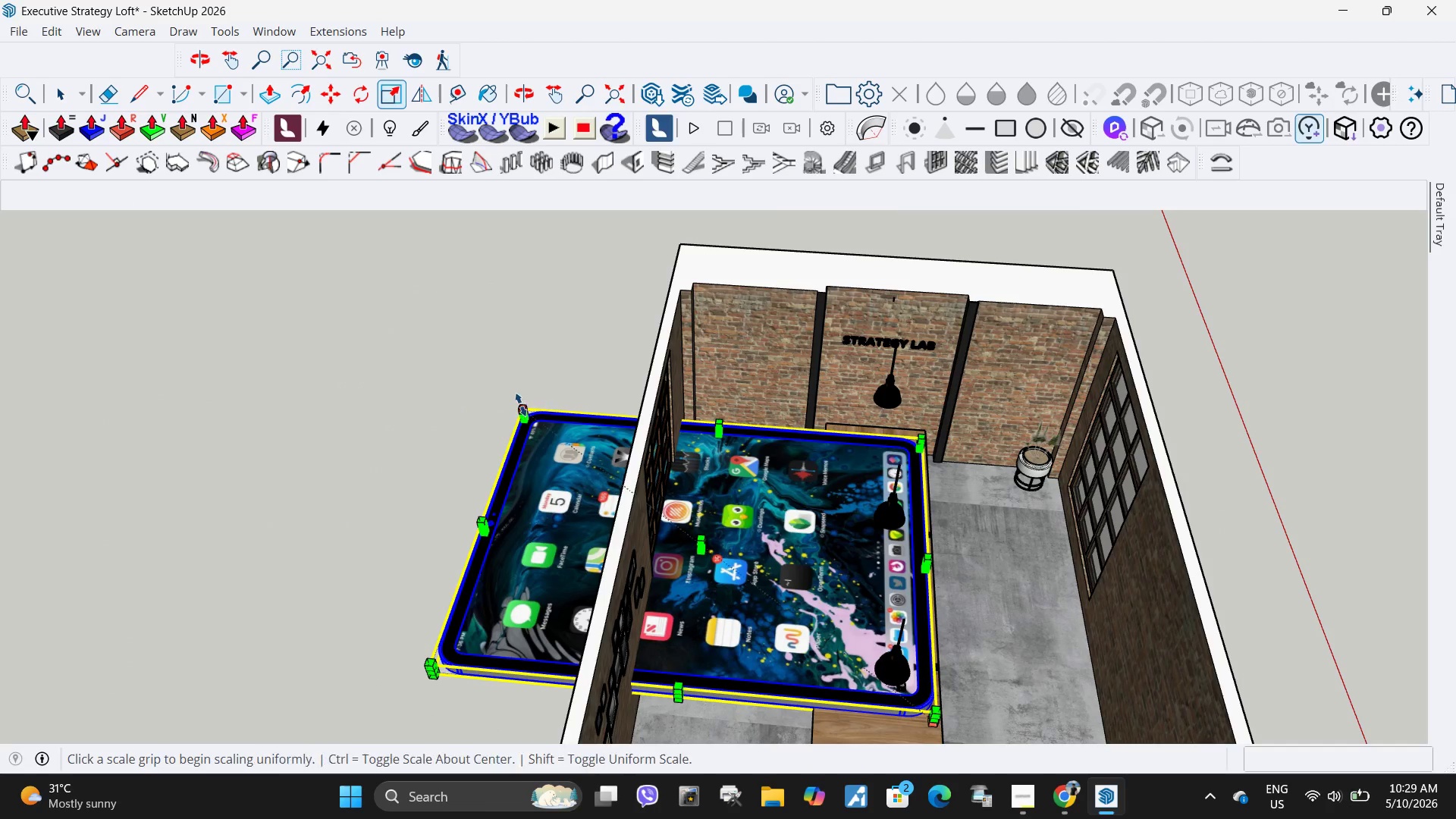 
scroll: coordinate [578, 437], scroll_direction: down, amount: 9.0
 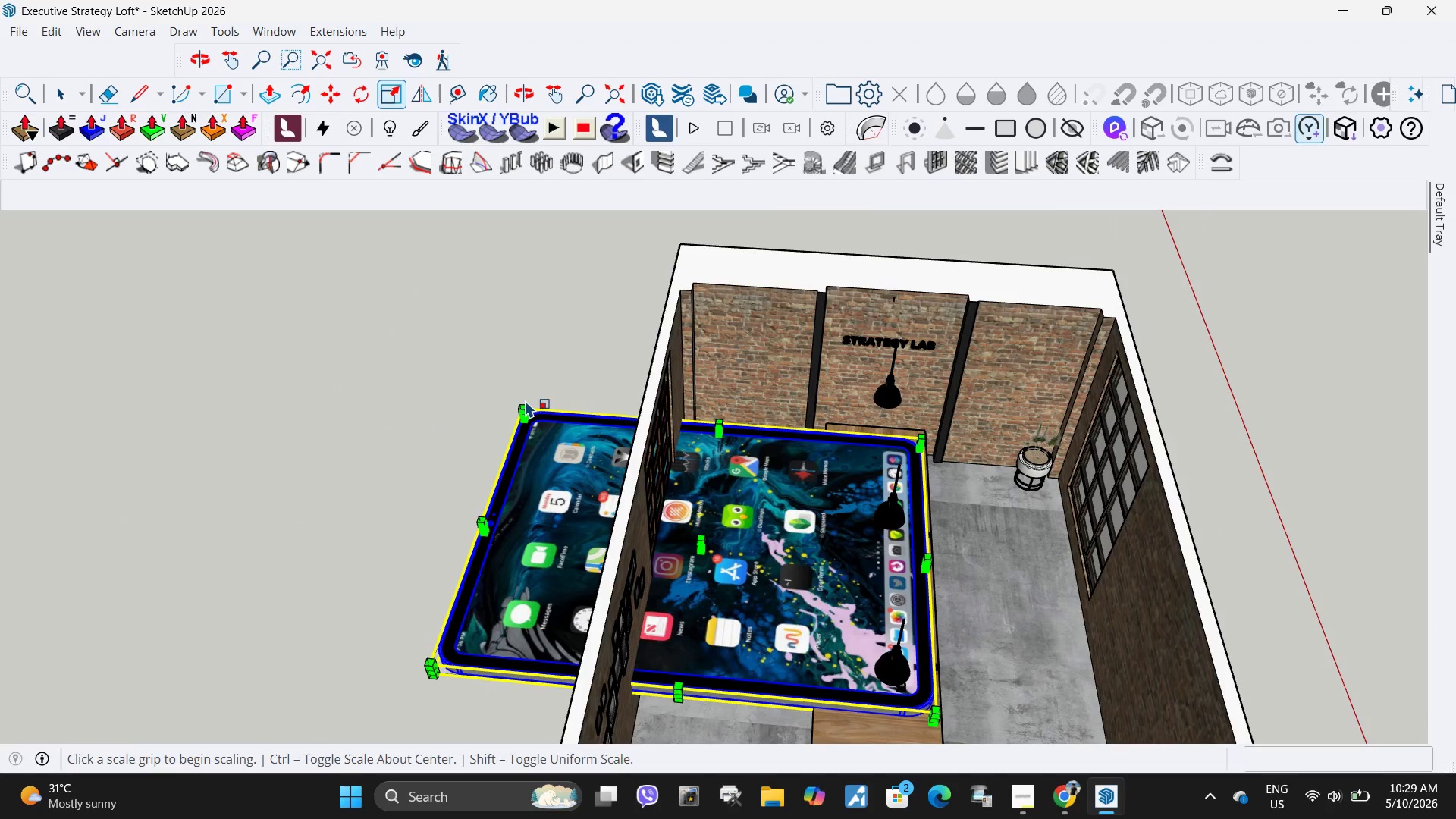 
left_click([520, 406])
 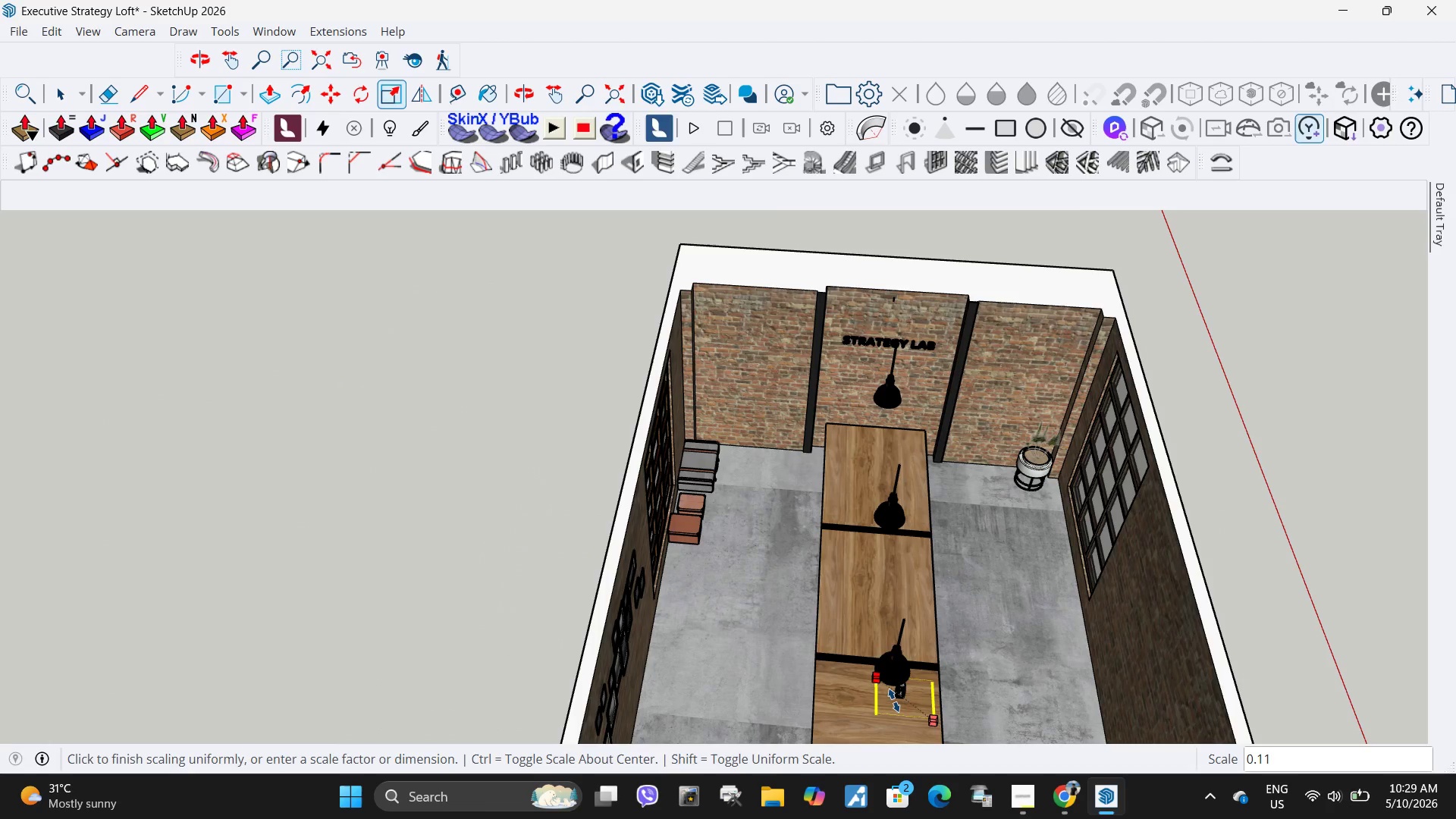 
left_click([896, 701])
 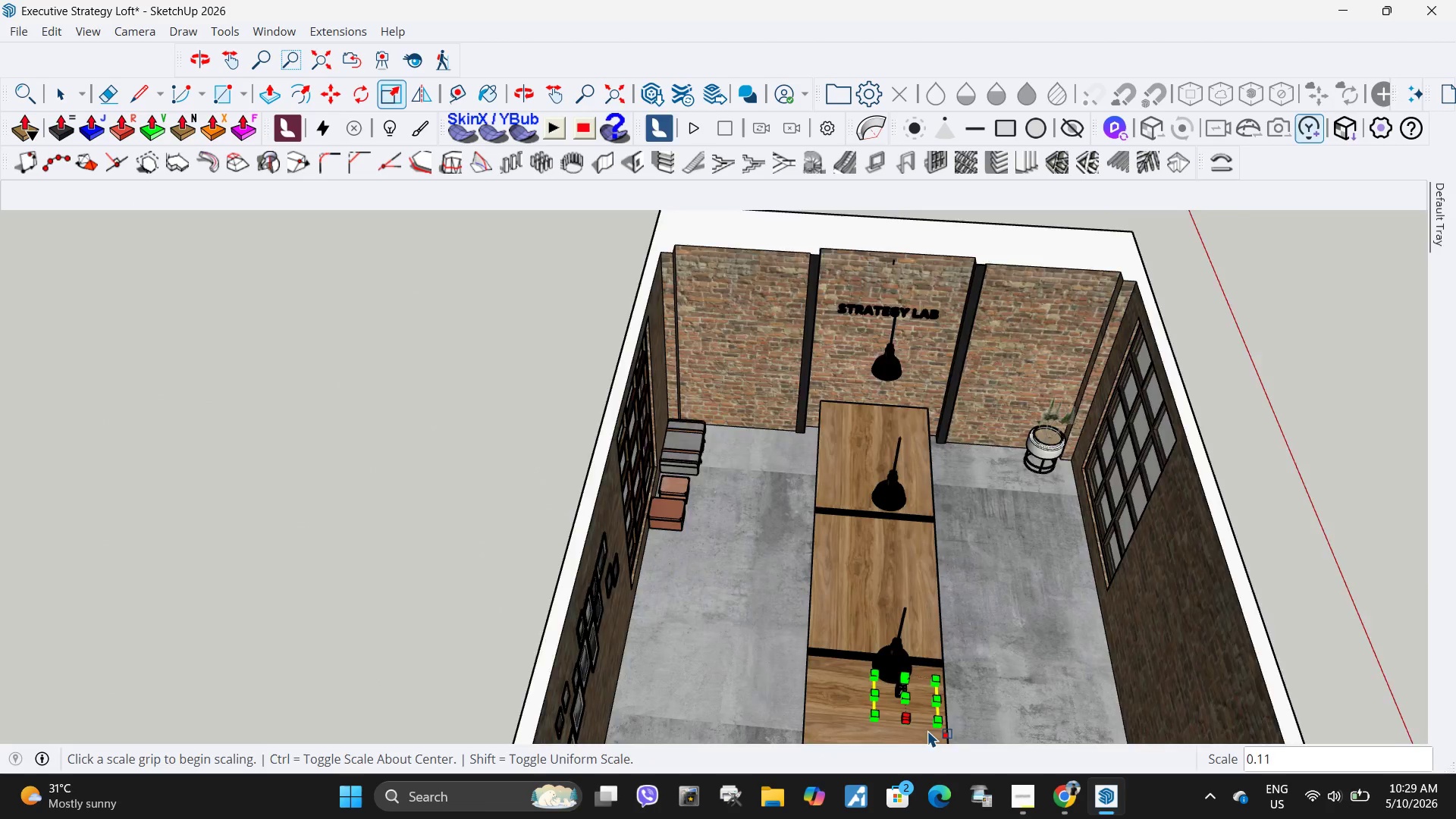 
scroll: coordinate [1029, 627], scroll_direction: up, amount: 19.0
 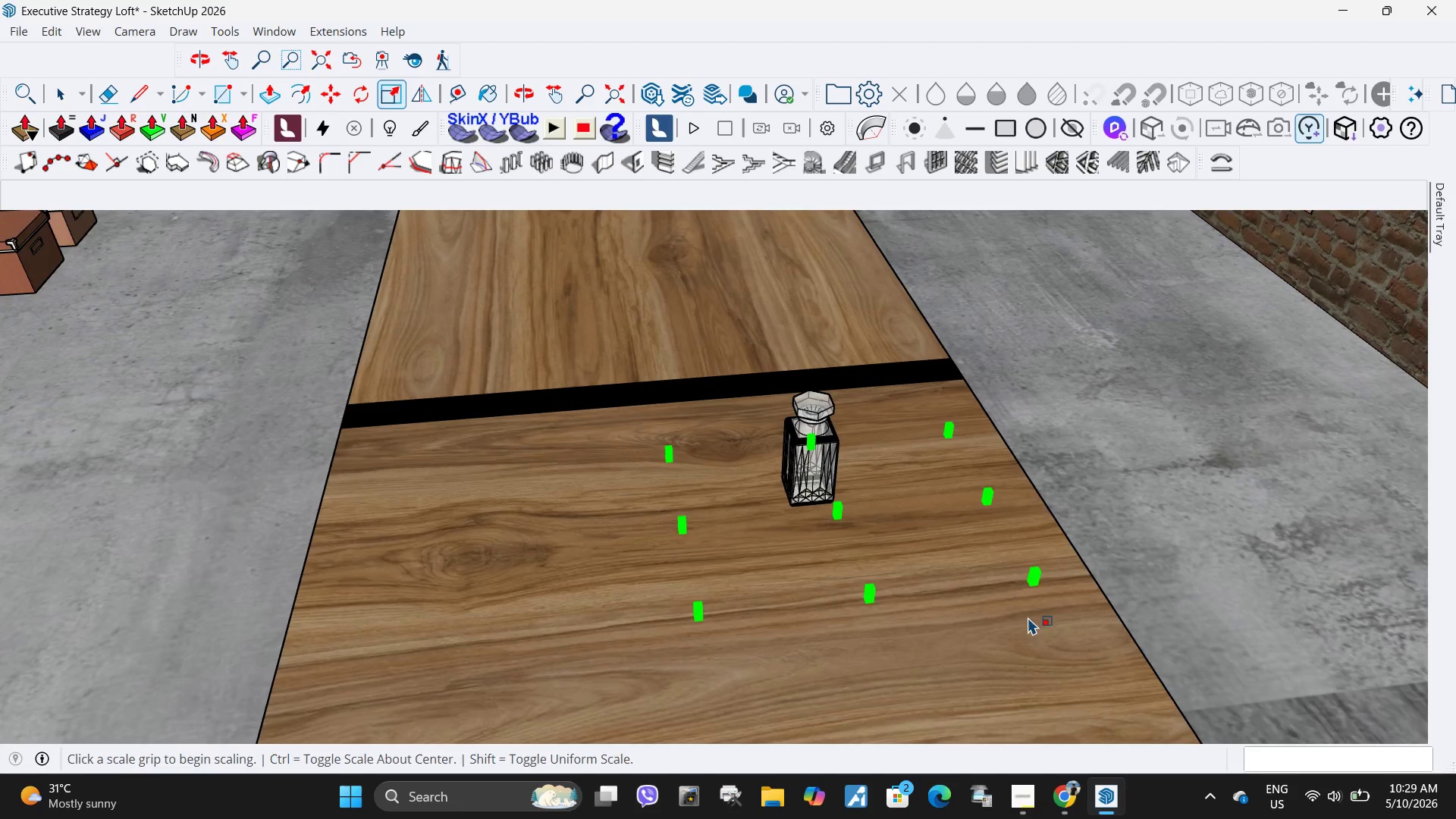 
key(M)
 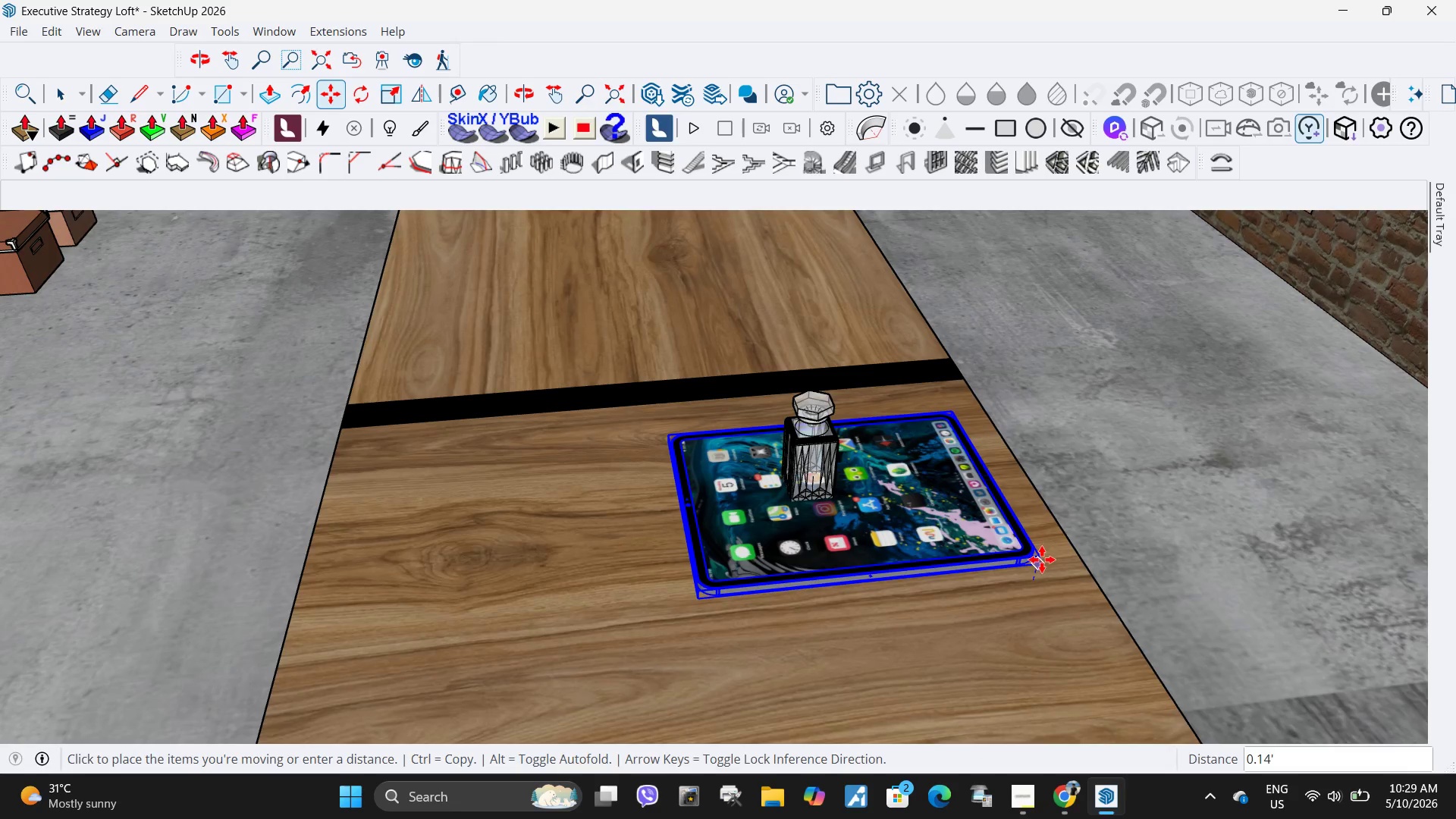 
left_click([1038, 566])
 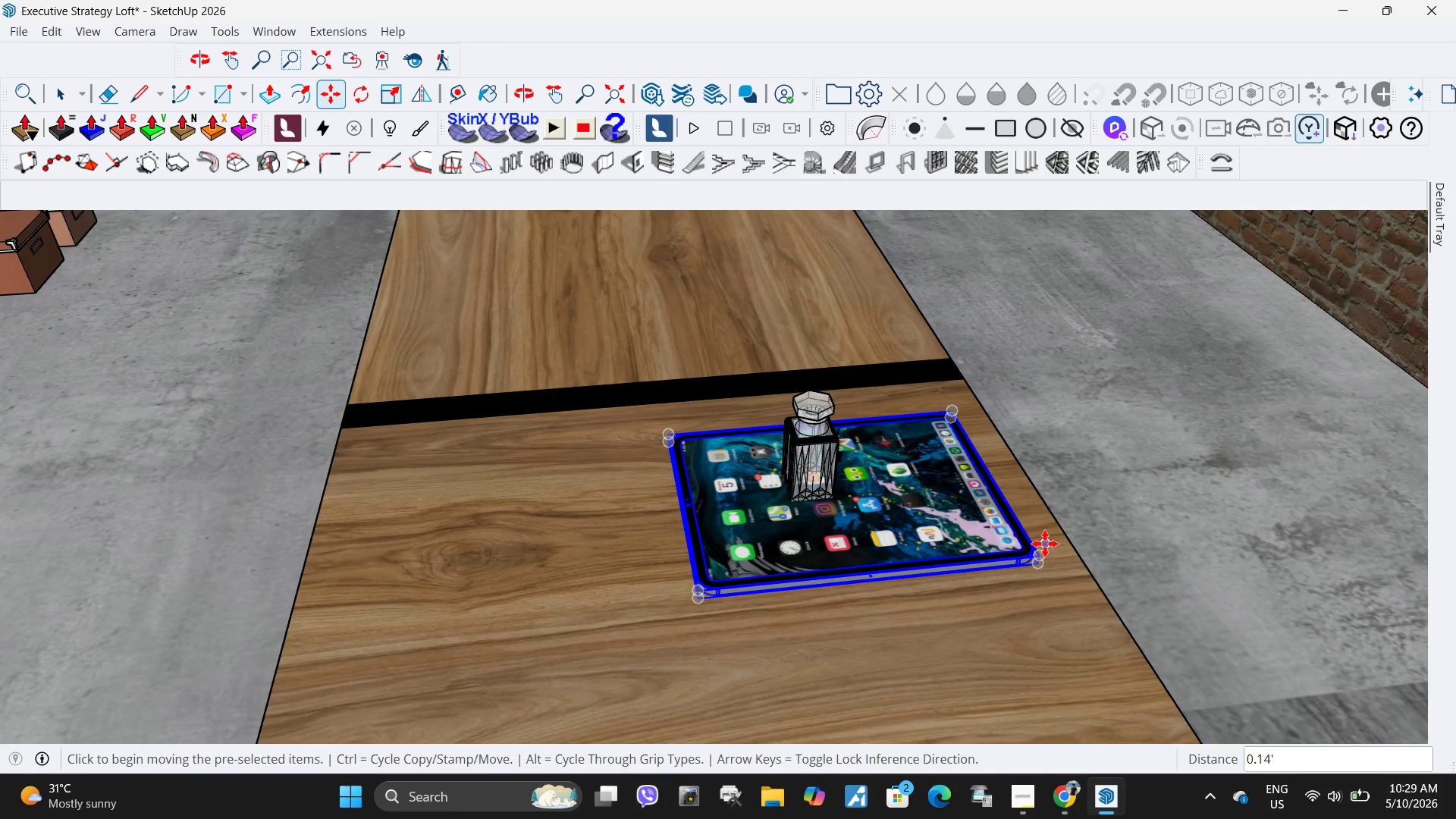 
key(S)
 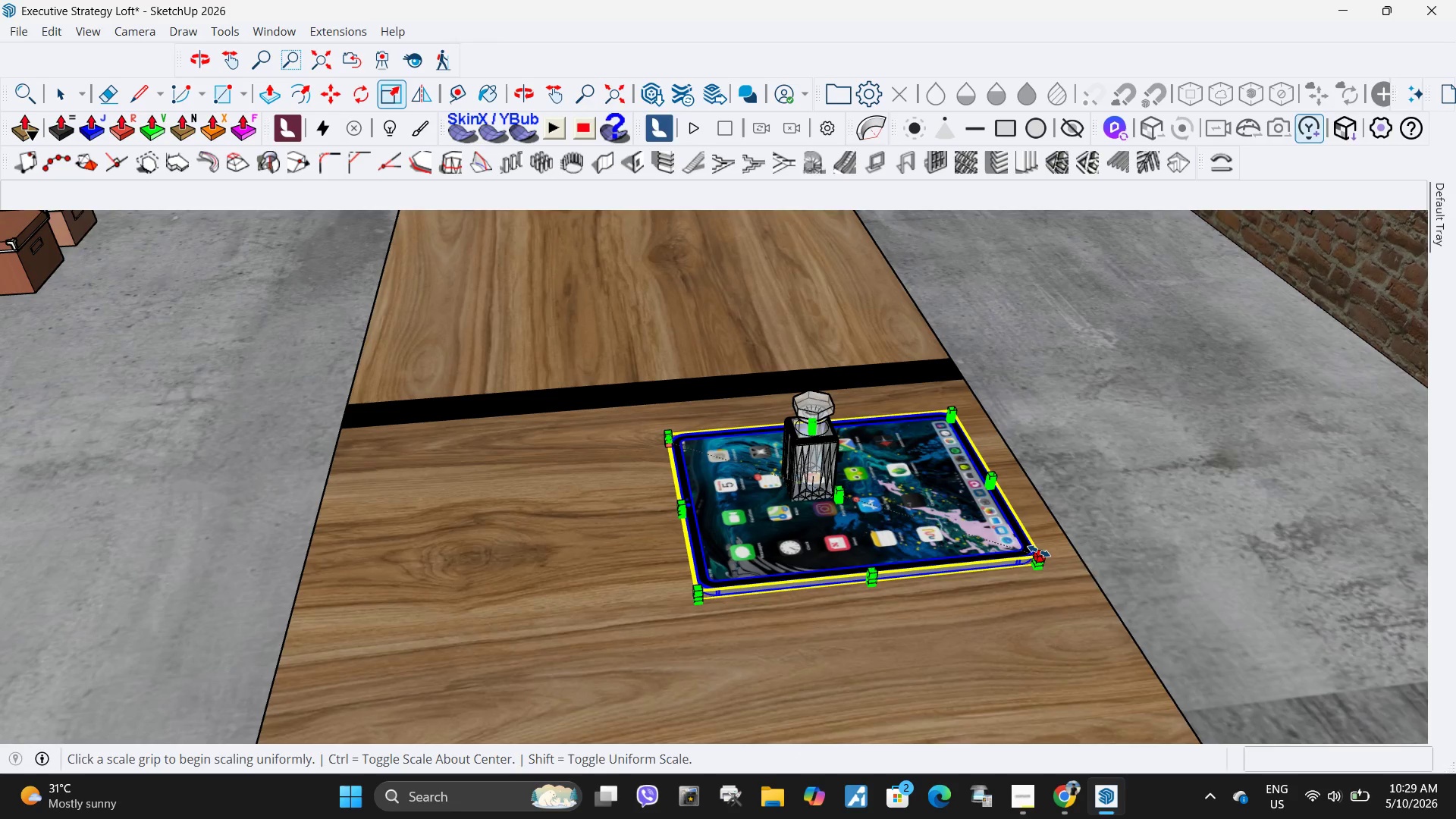 
left_click([1039, 551])
 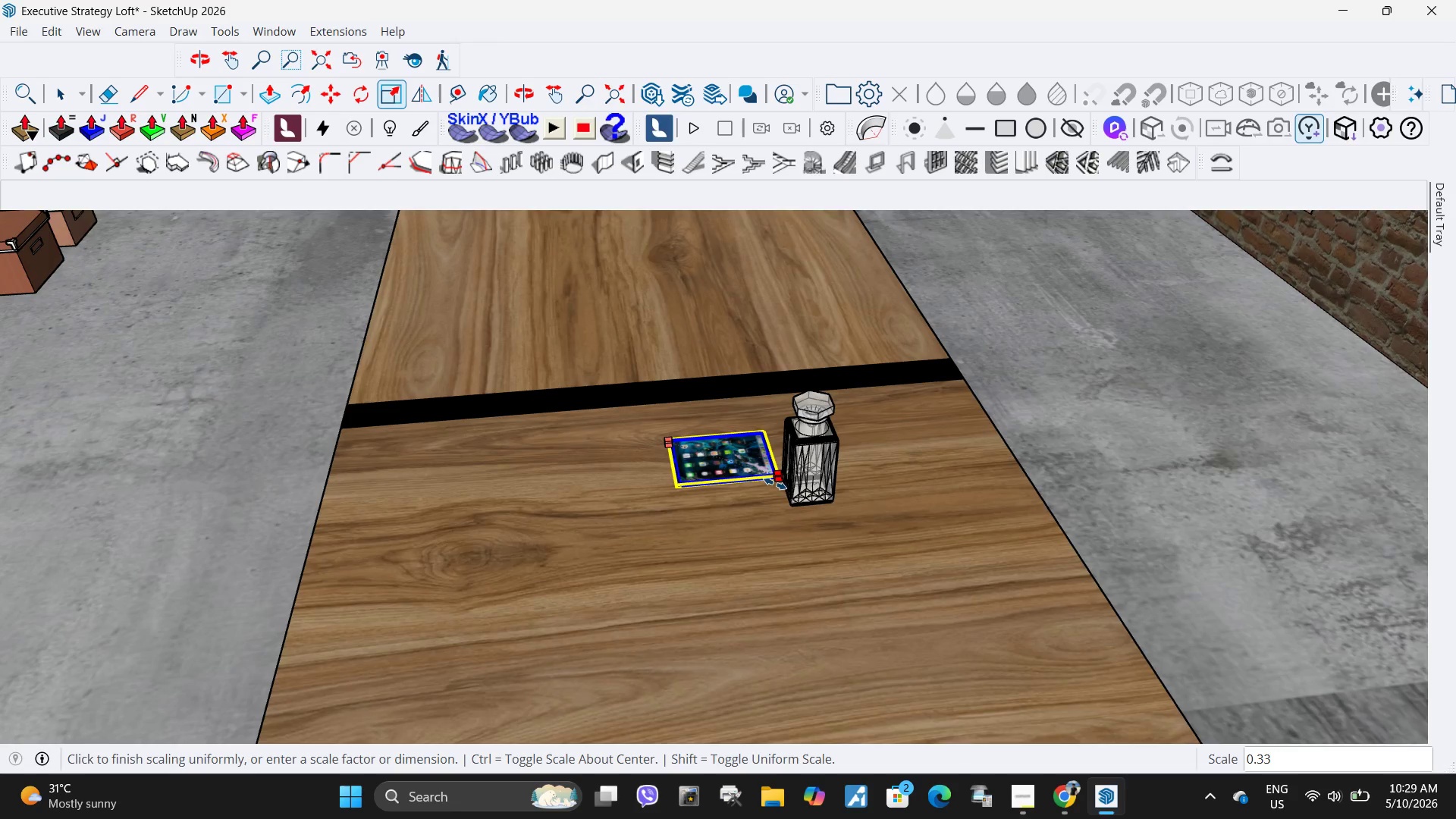 
left_click([776, 485])
 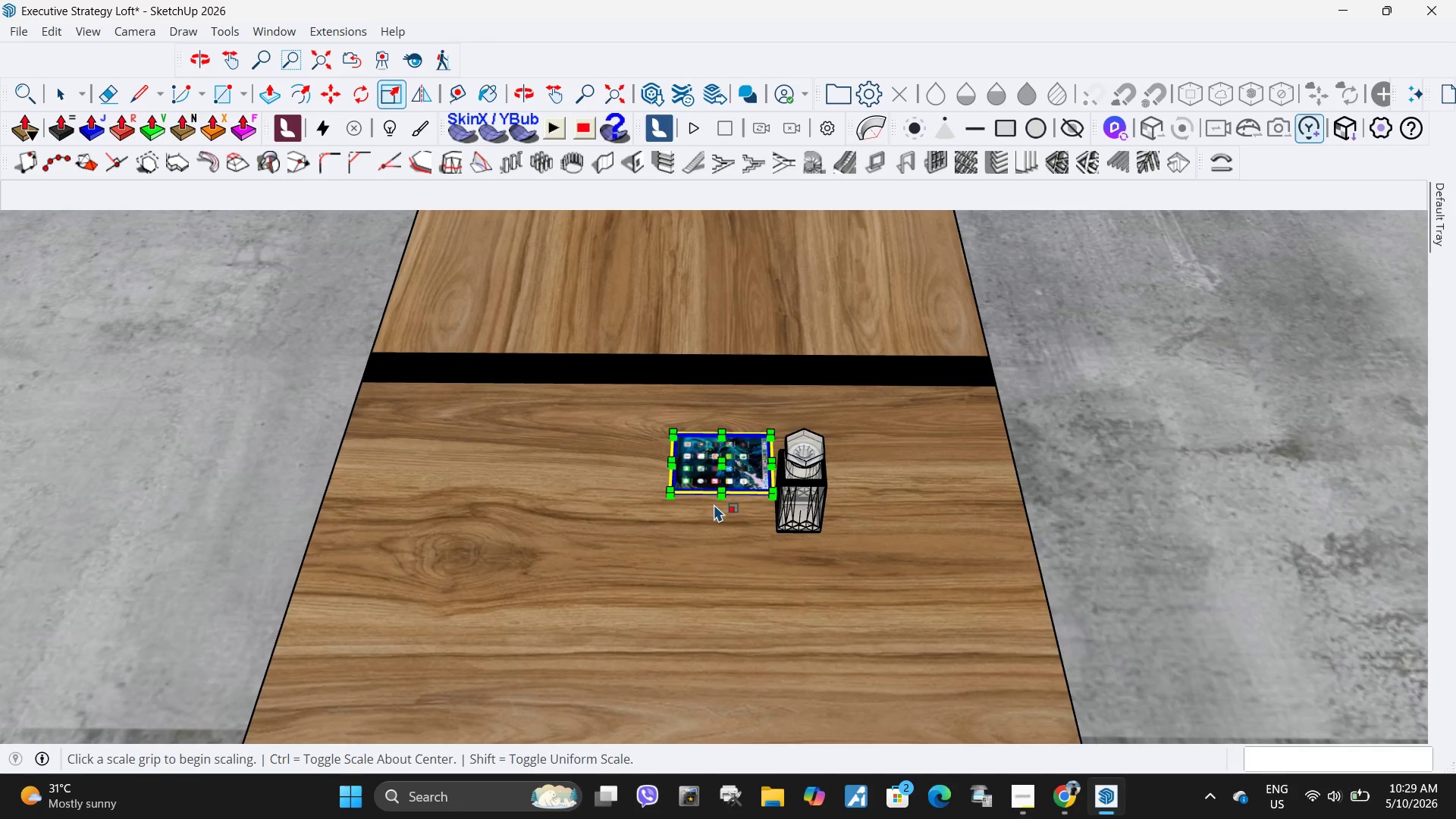 
key(M)
 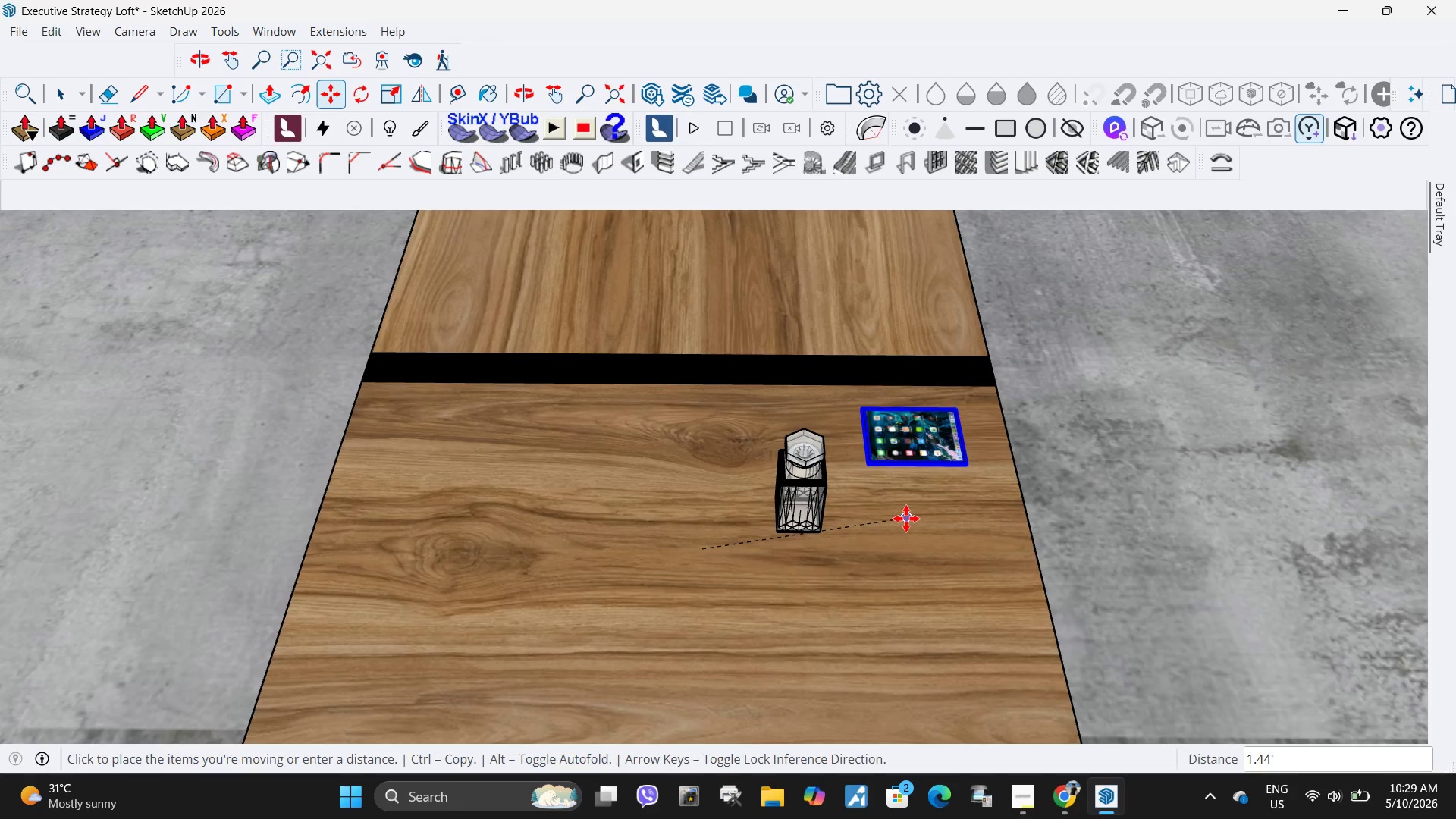 
scroll: coordinate [855, 573], scroll_direction: down, amount: 6.0
 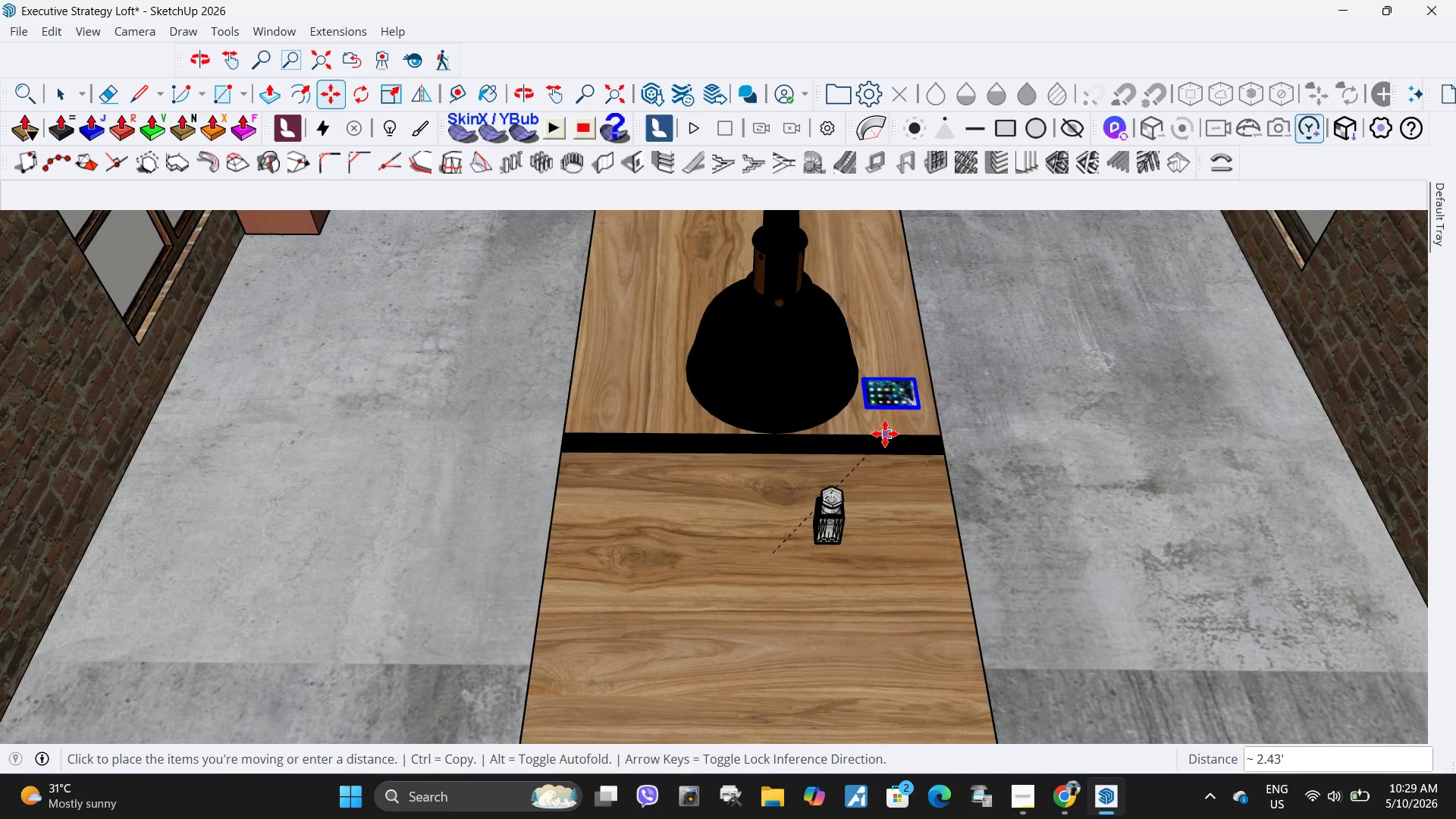 
left_click([885, 434])
 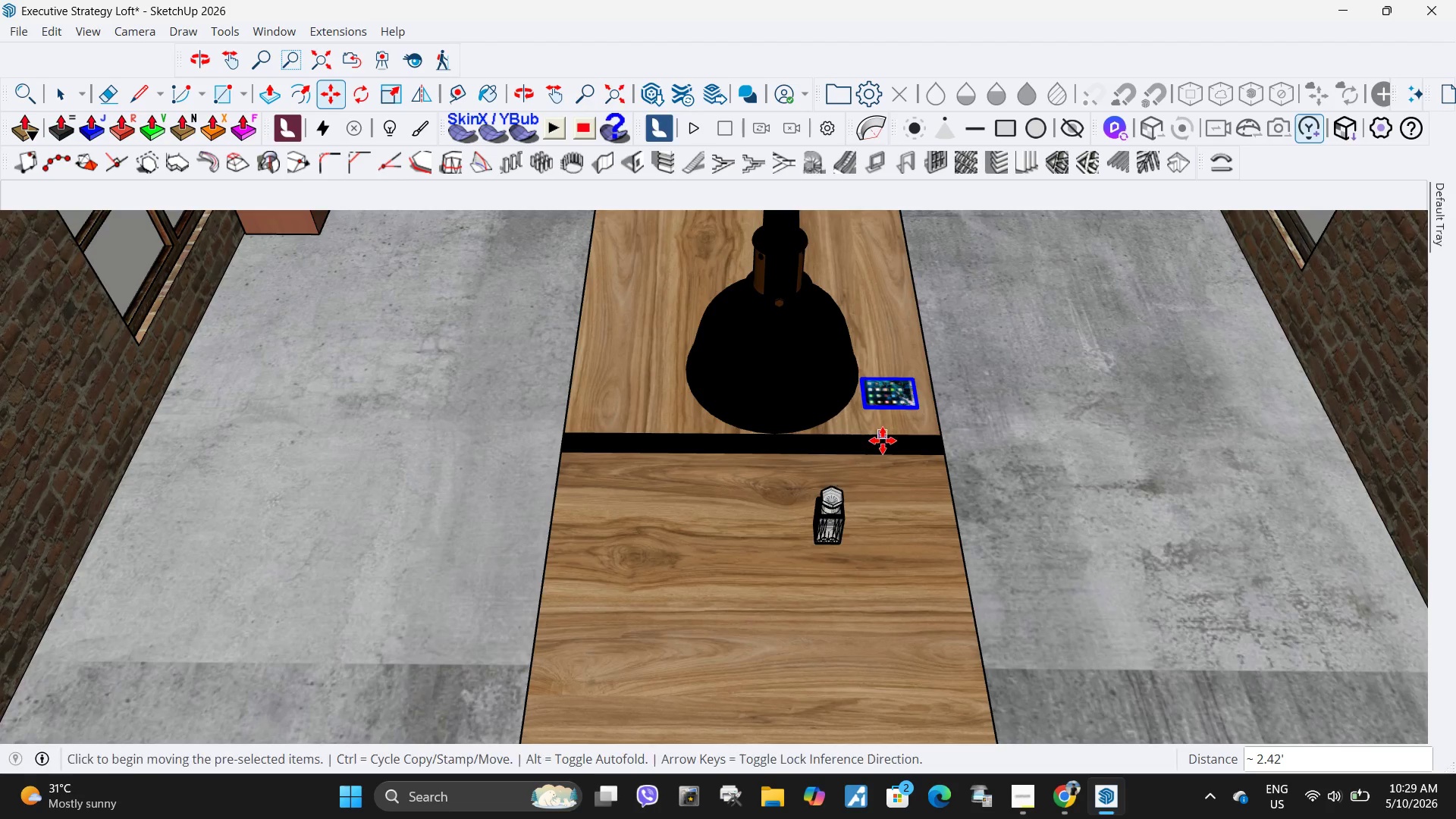 
scroll: coordinate [920, 500], scroll_direction: up, amount: 1.0
 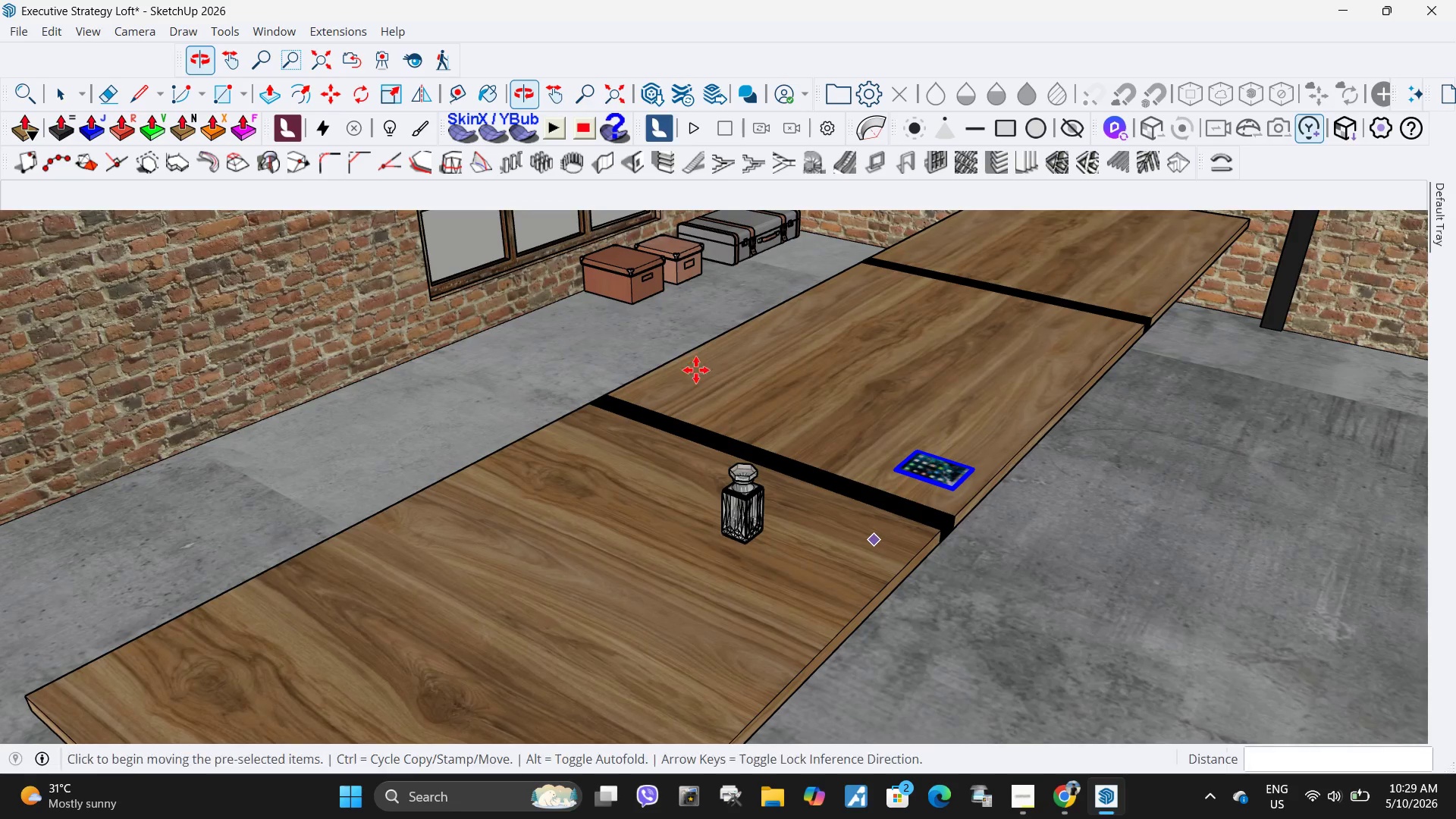 
key(Space)
 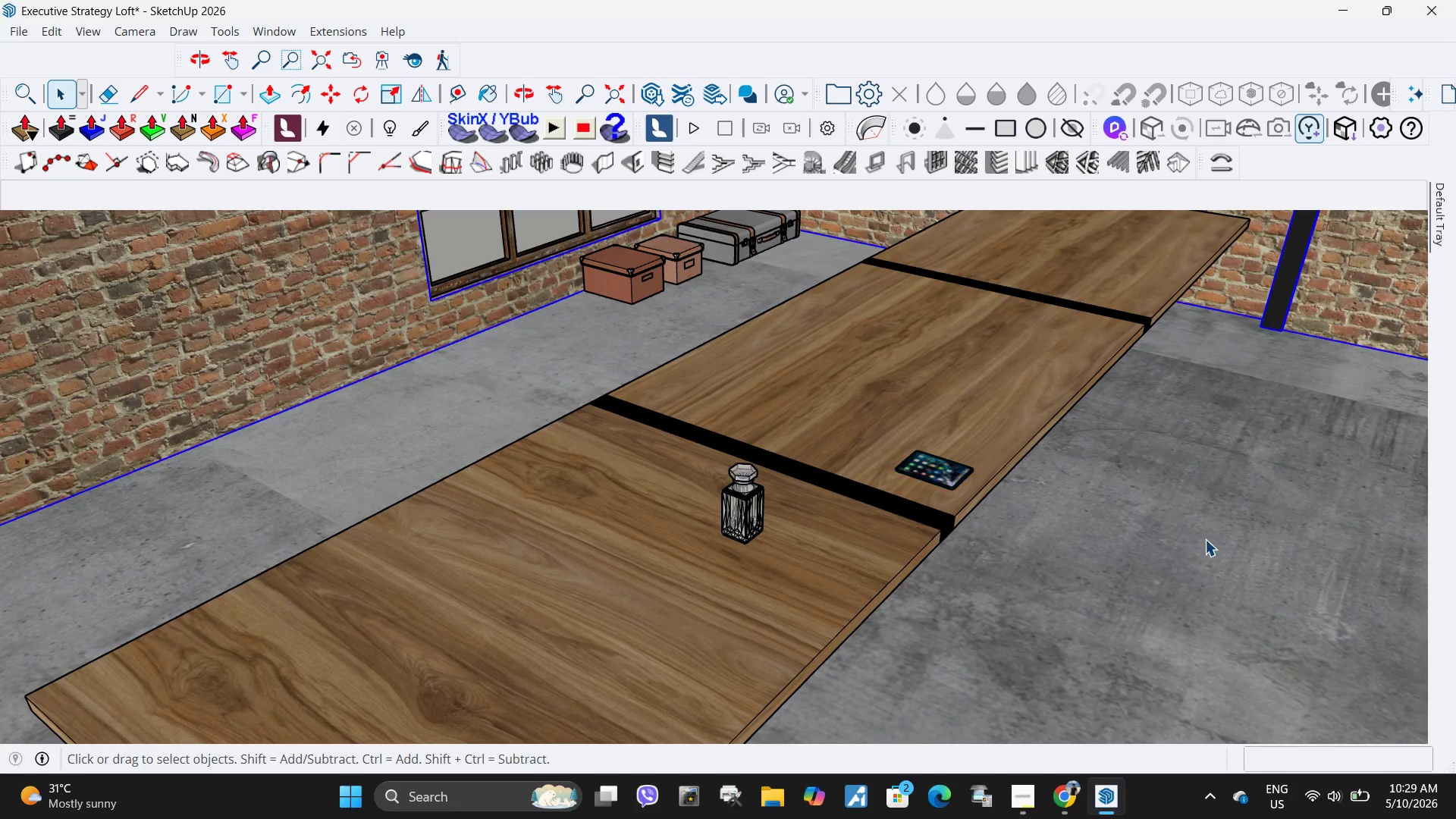 
scroll: coordinate [1002, 550], scroll_direction: up, amount: 20.0
 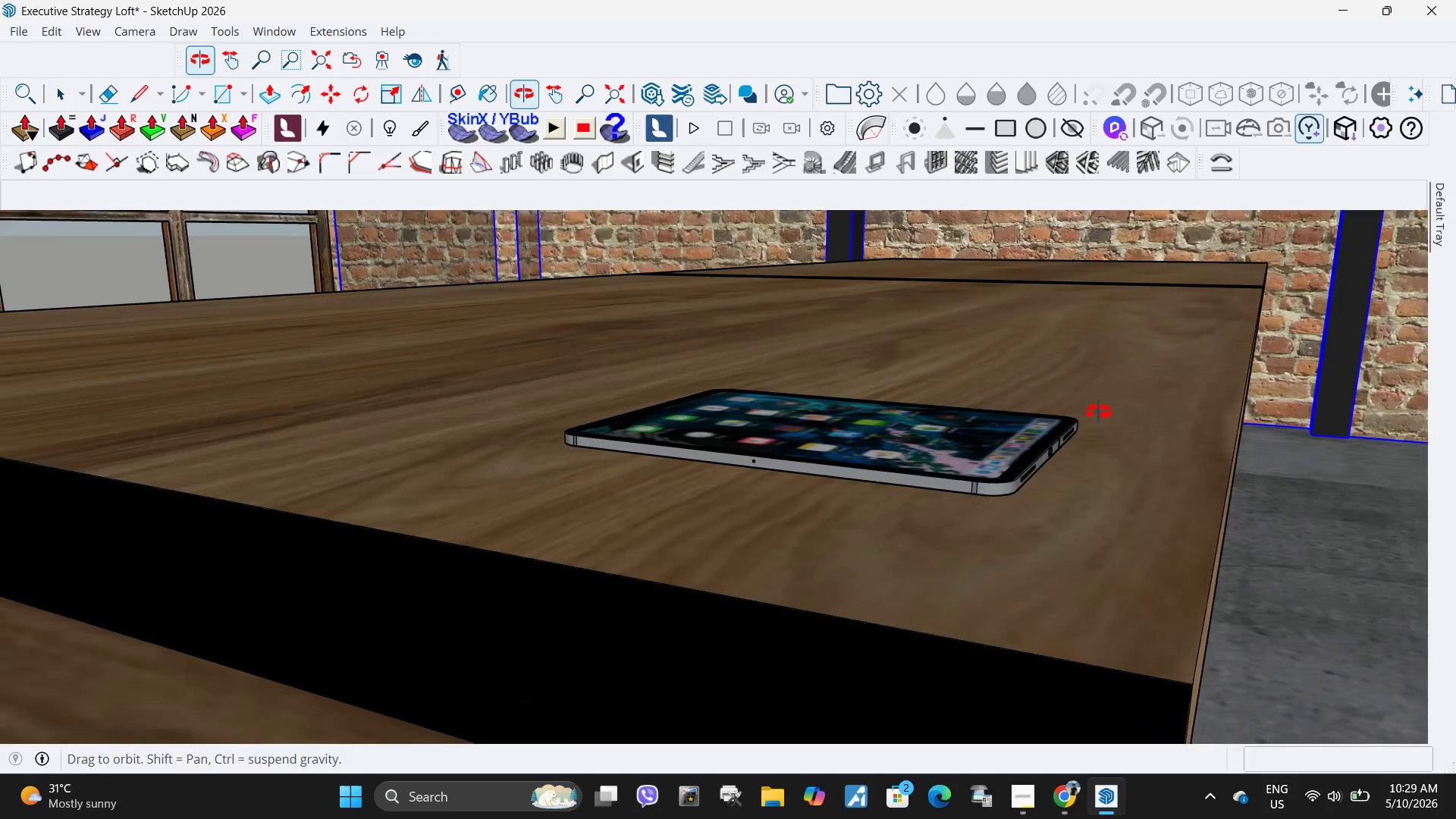 
scroll: coordinate [736, 493], scroll_direction: down, amount: 36.0
 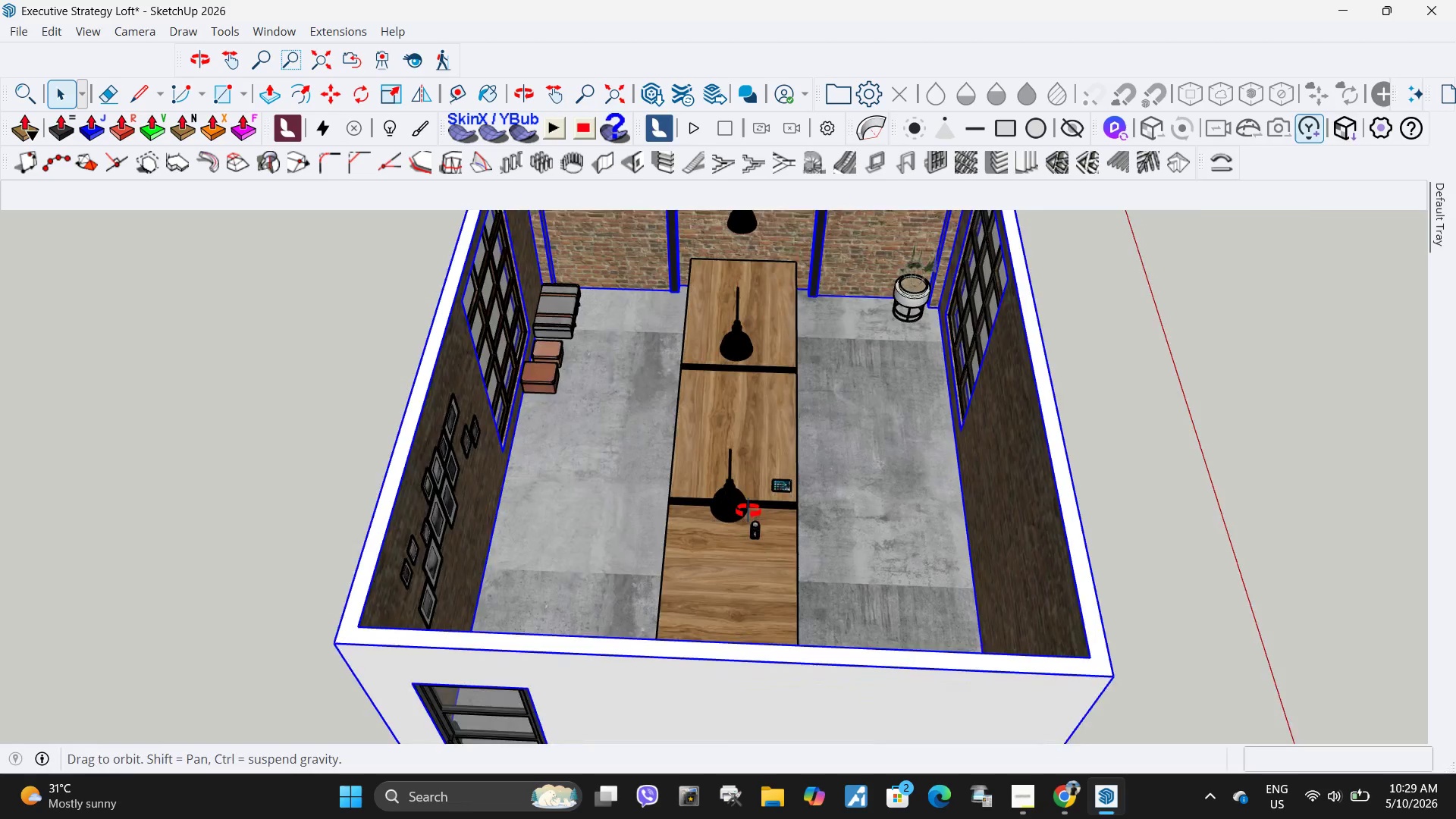 
left_click([807, 469])
 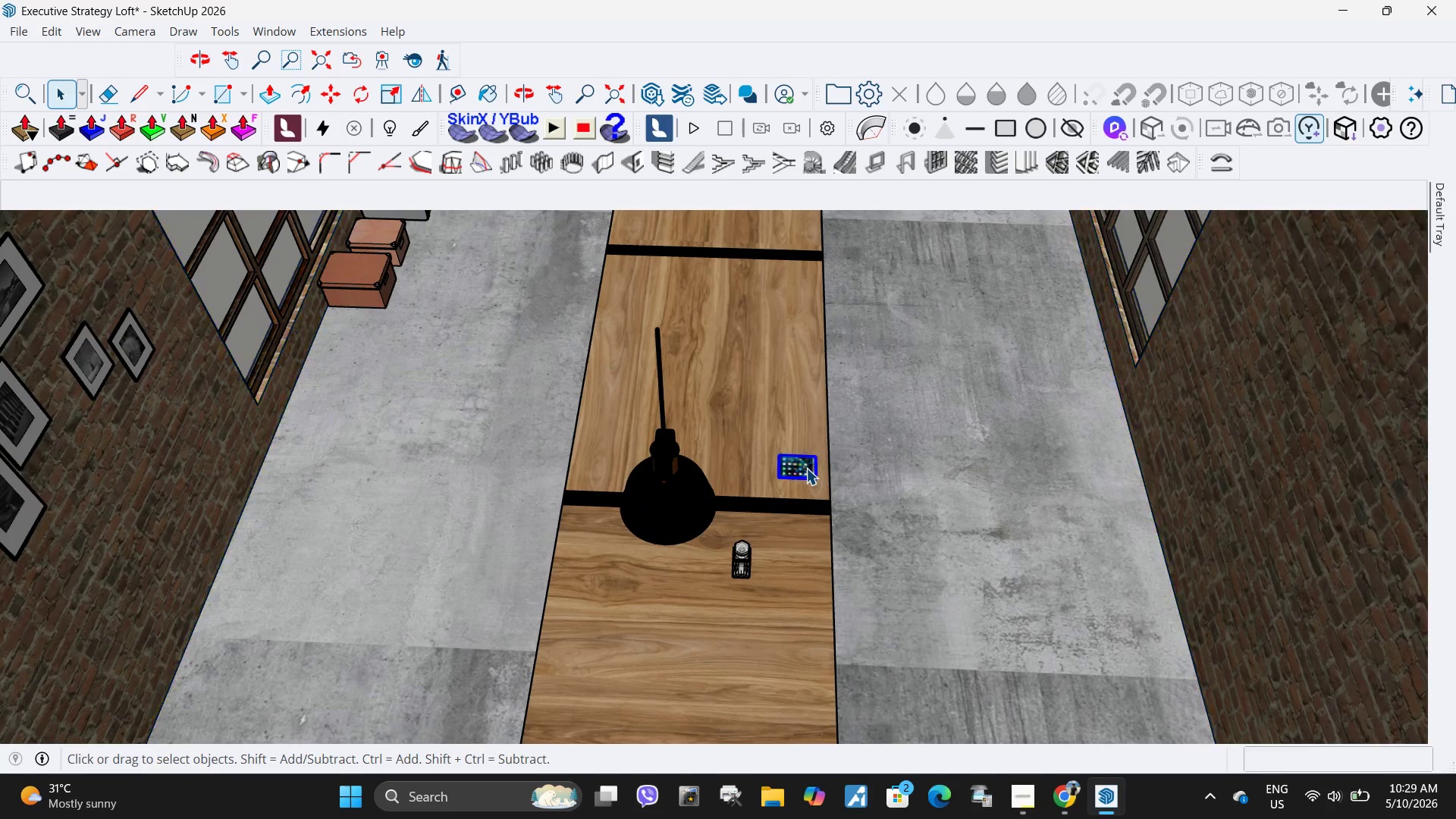 
scroll: coordinate [816, 491], scroll_direction: up, amount: 7.0
 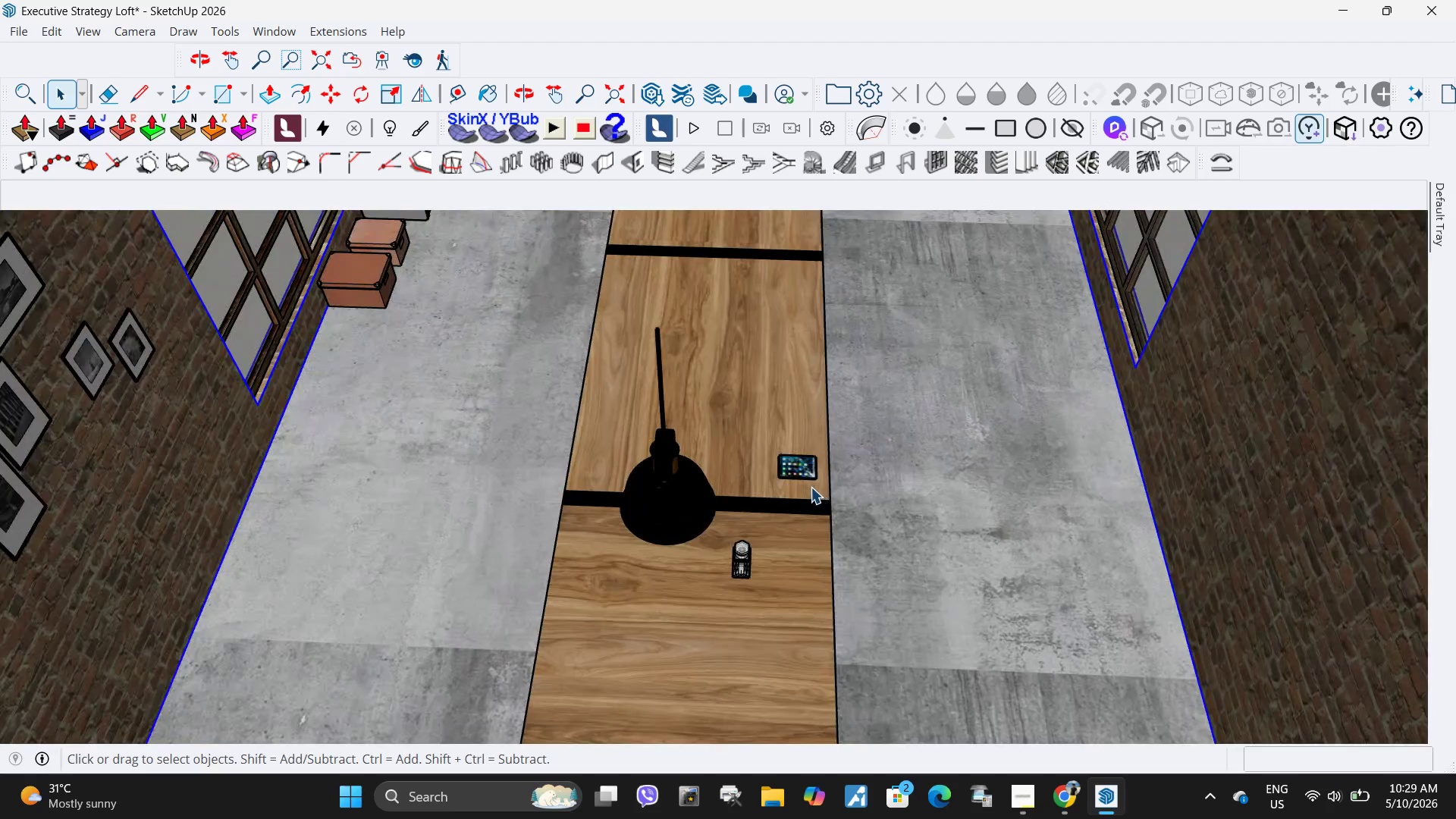 
key(M)
 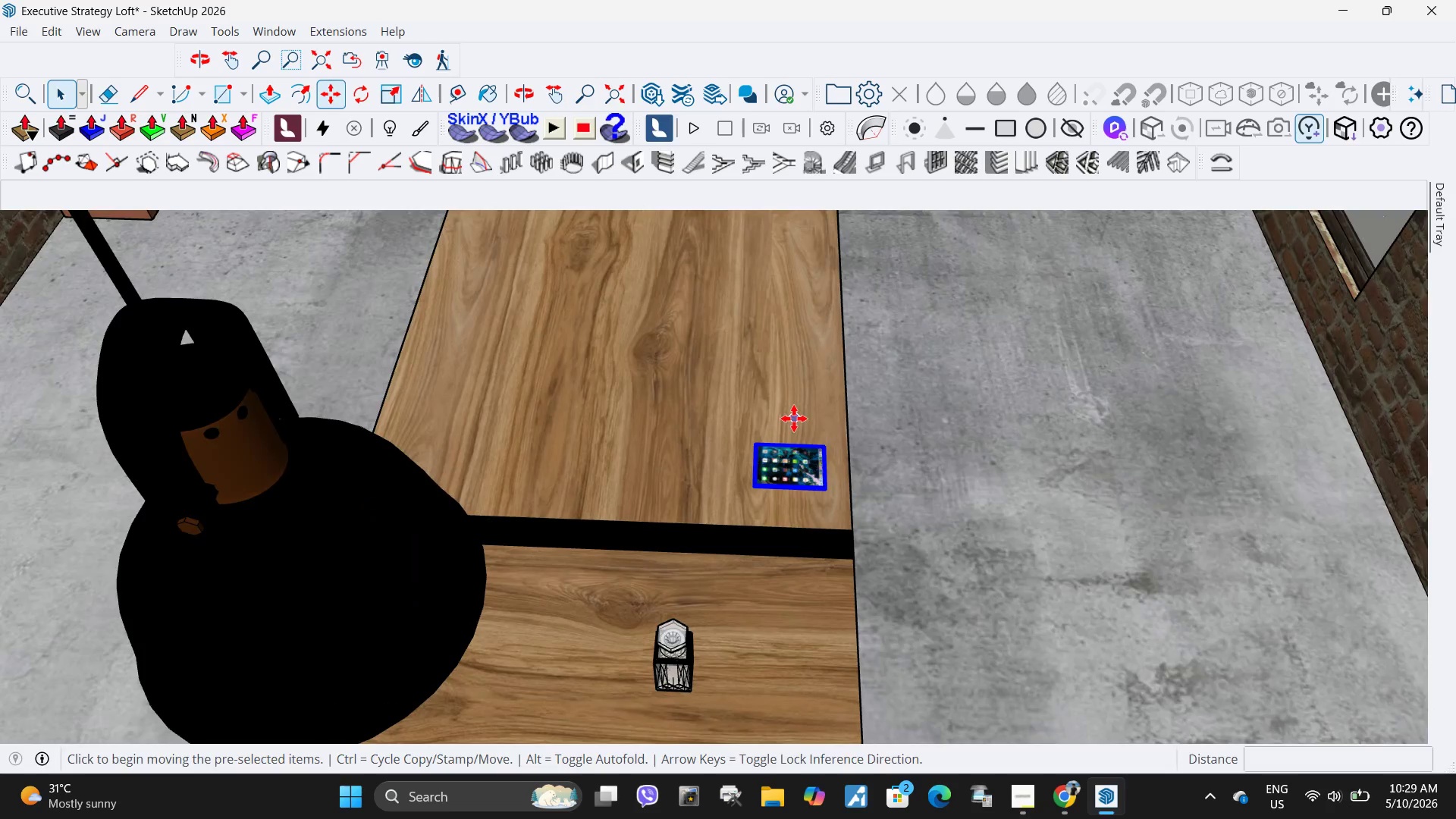 
scroll: coordinate [806, 468], scroll_direction: up, amount: 6.0
 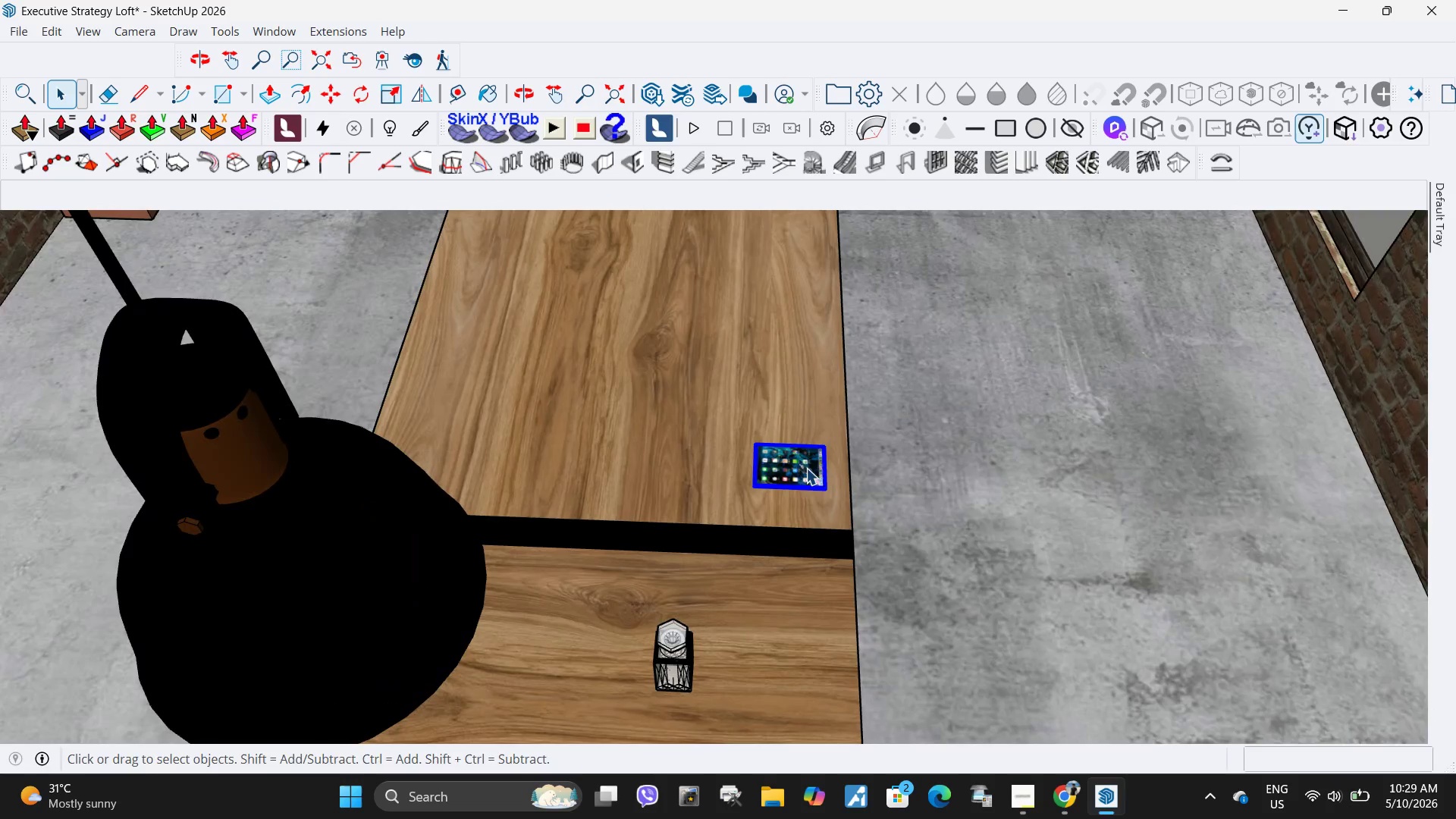 
left_click_drag(start_coordinate=[795, 424], to_coordinate=[795, 420])
 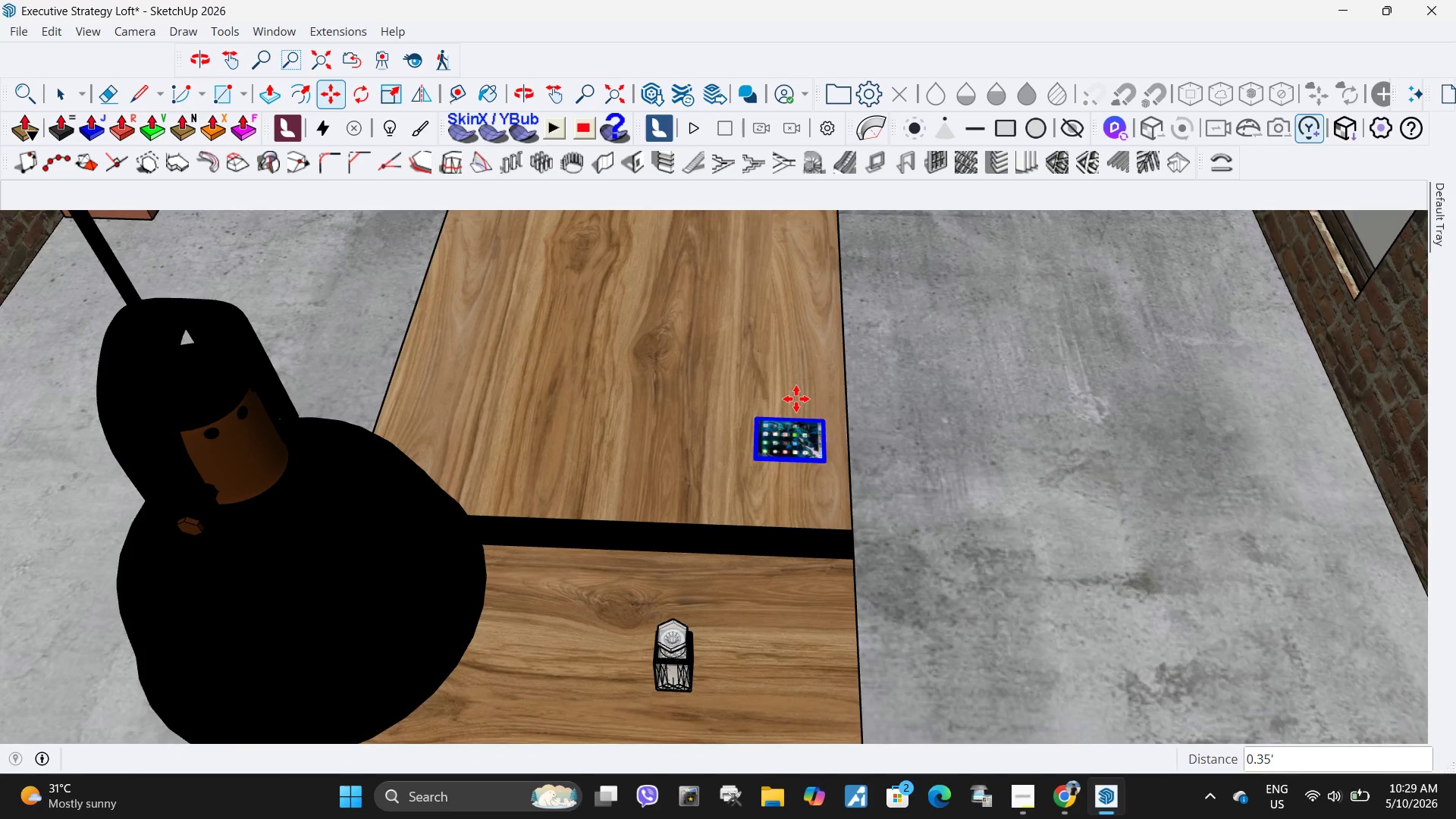 
double_click([797, 394])
 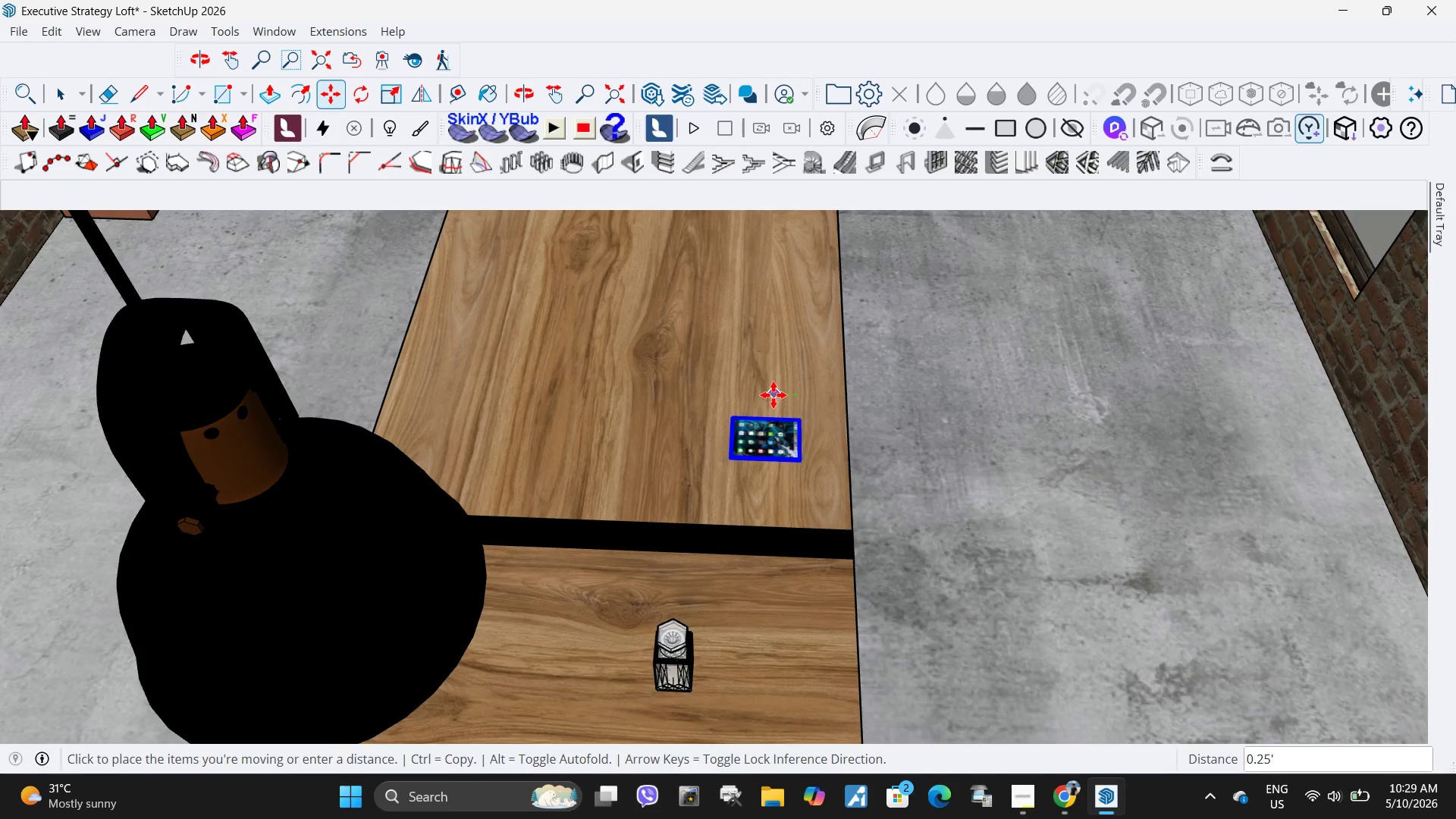 
triple_click([774, 395])
 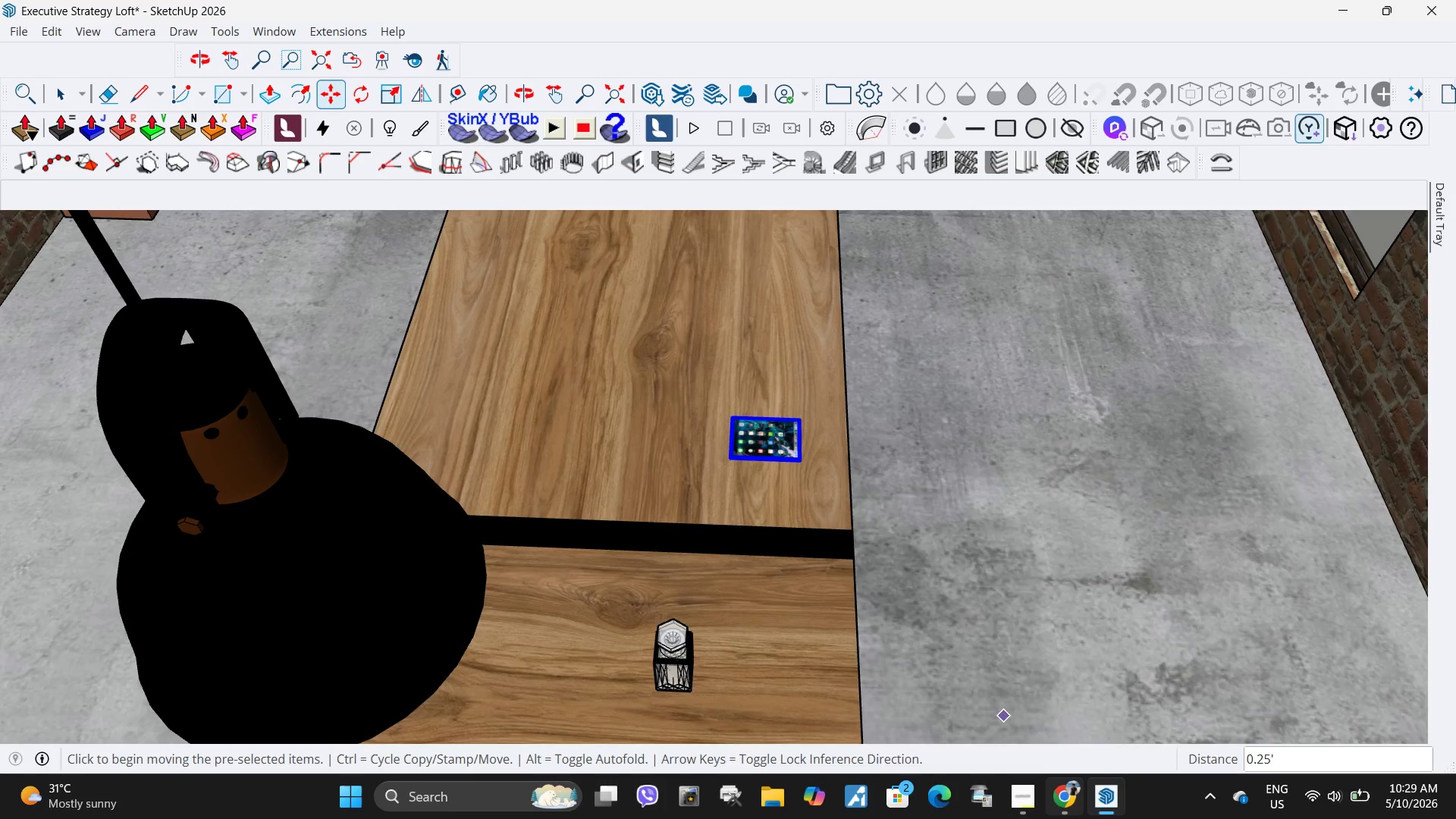 
left_click([1071, 804])
 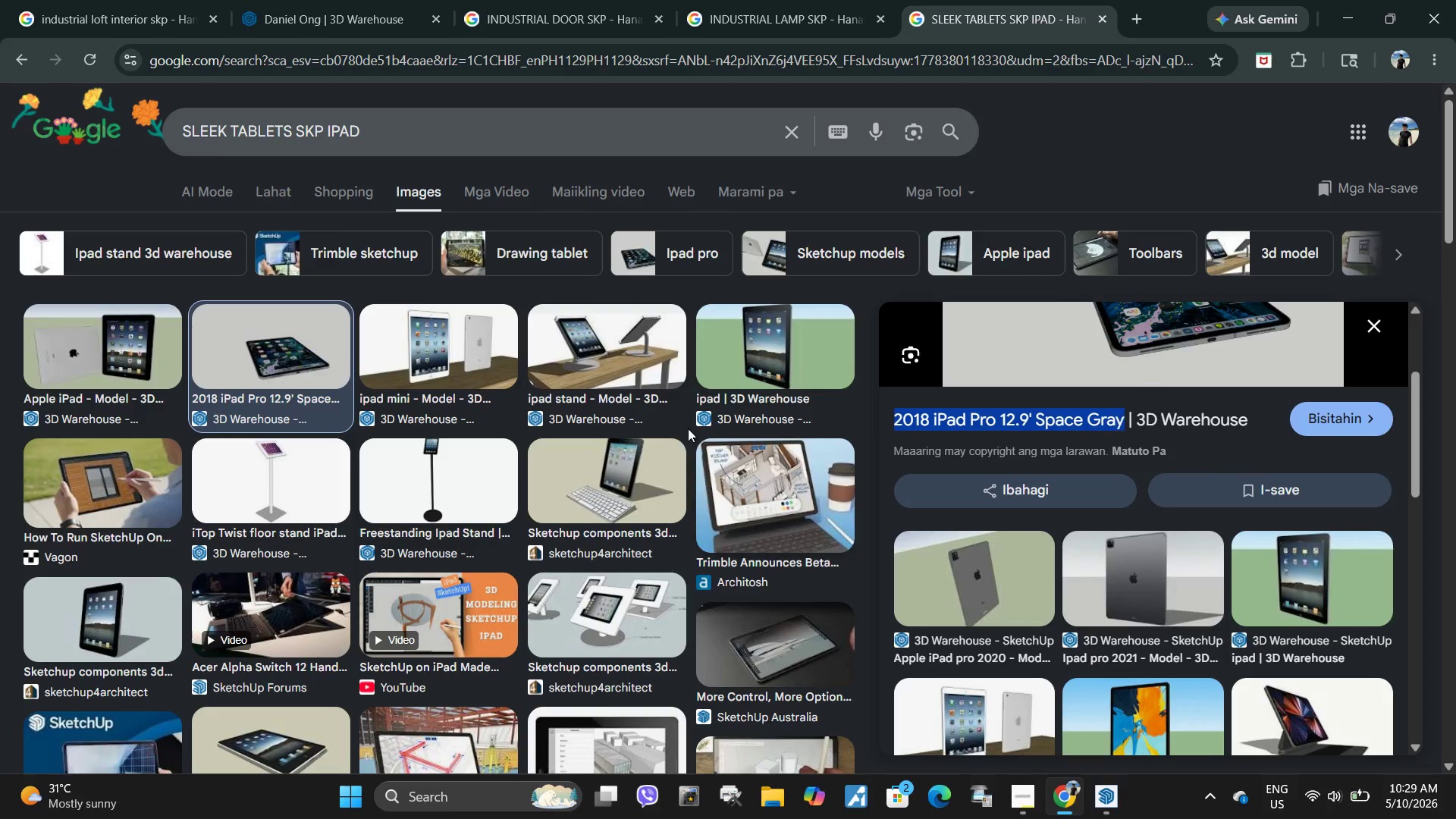 
left_click([604, 339])
 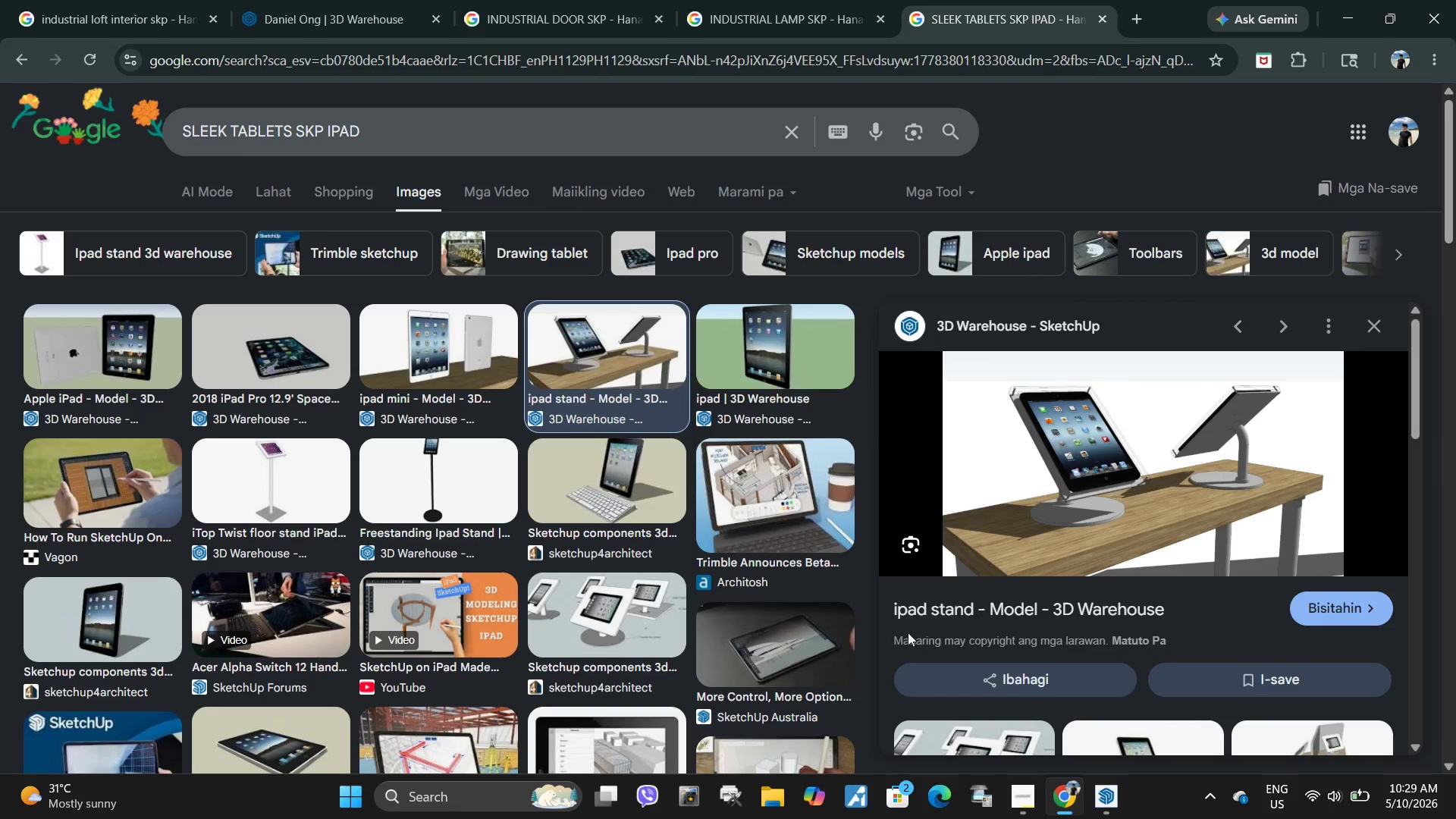 
left_click_drag(start_coordinate=[881, 612], to_coordinate=[972, 613])
 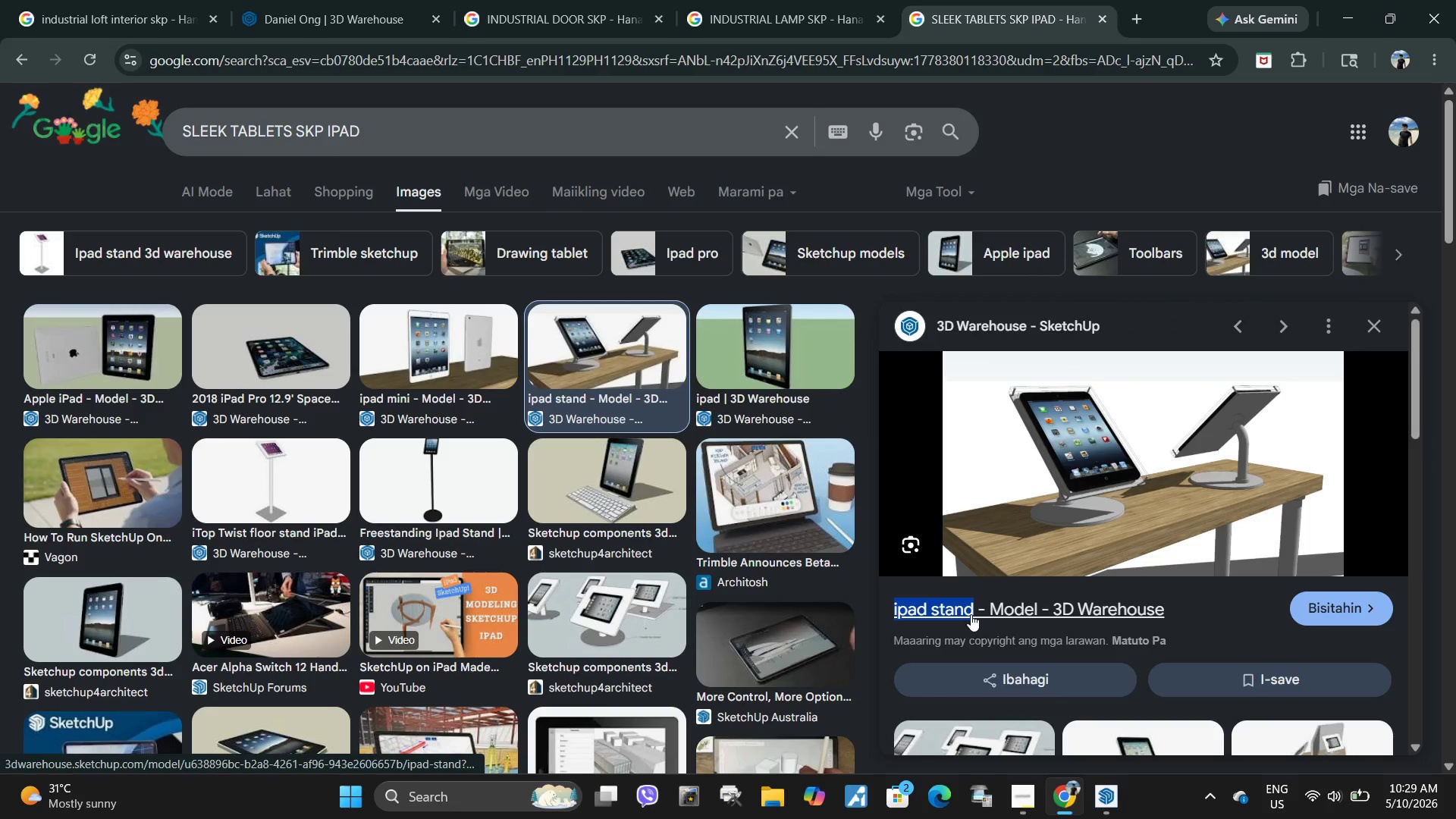 
key(Control+C)
 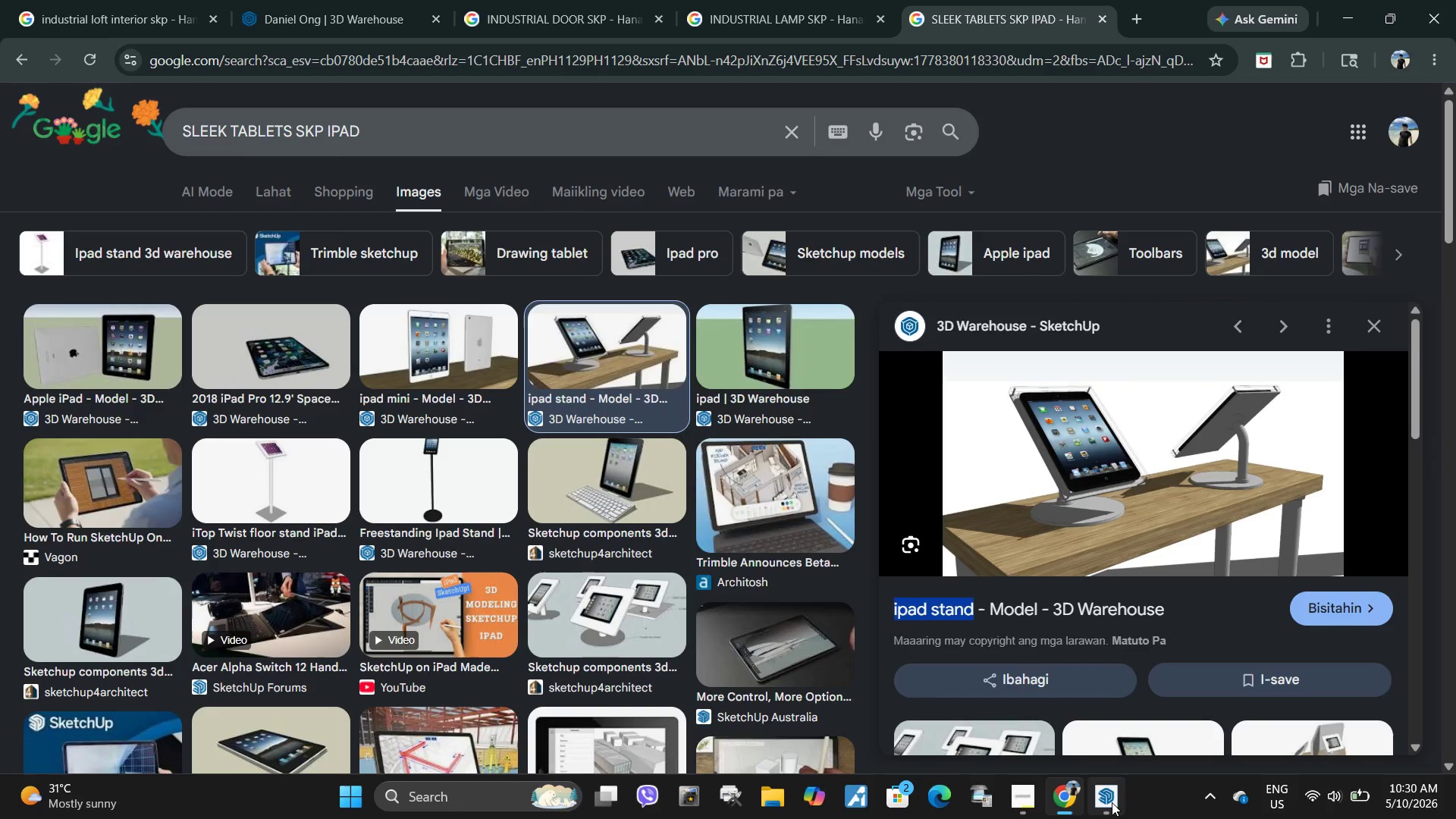 
left_click([1112, 802])
 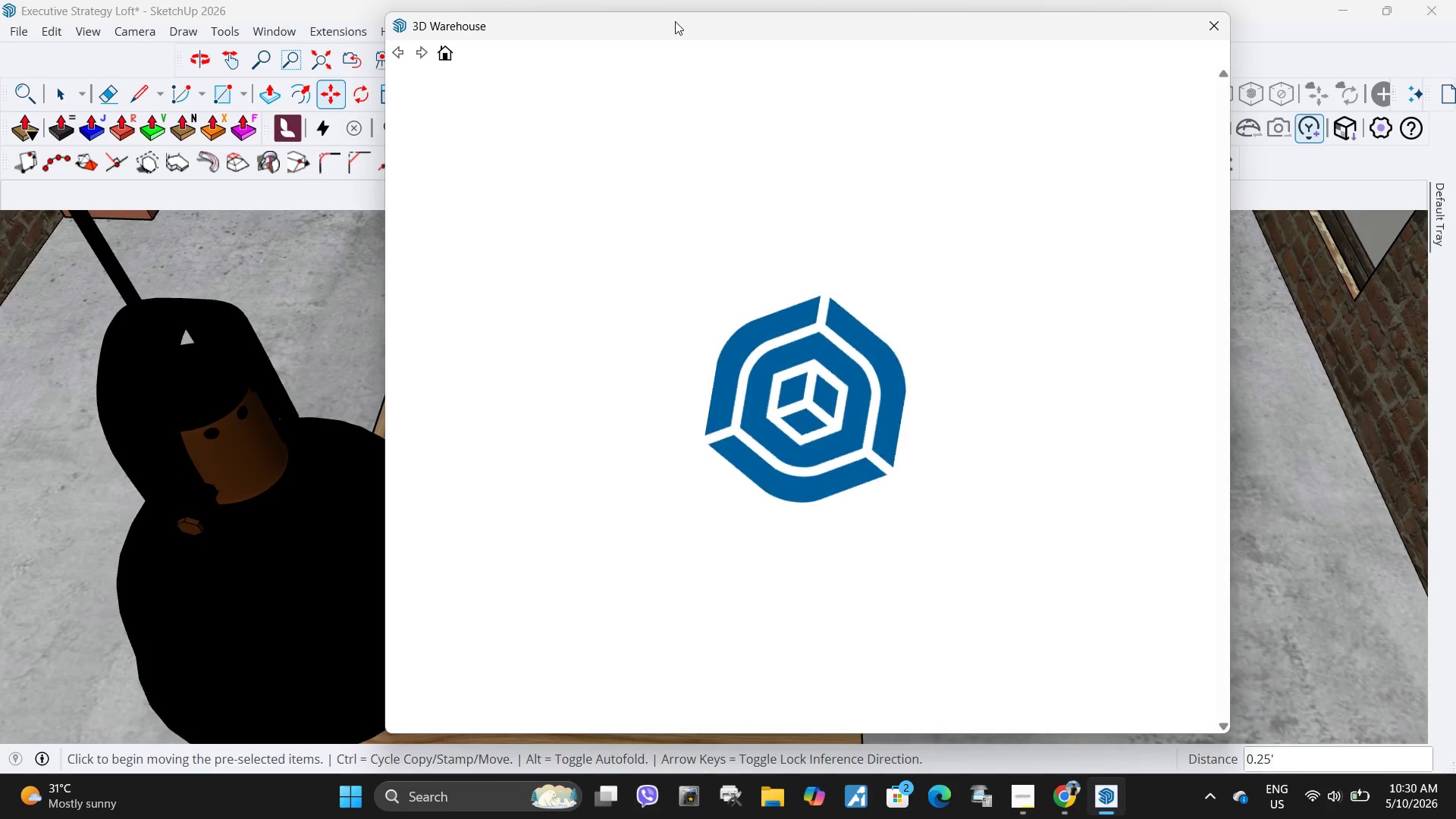 
wait(7.05)
 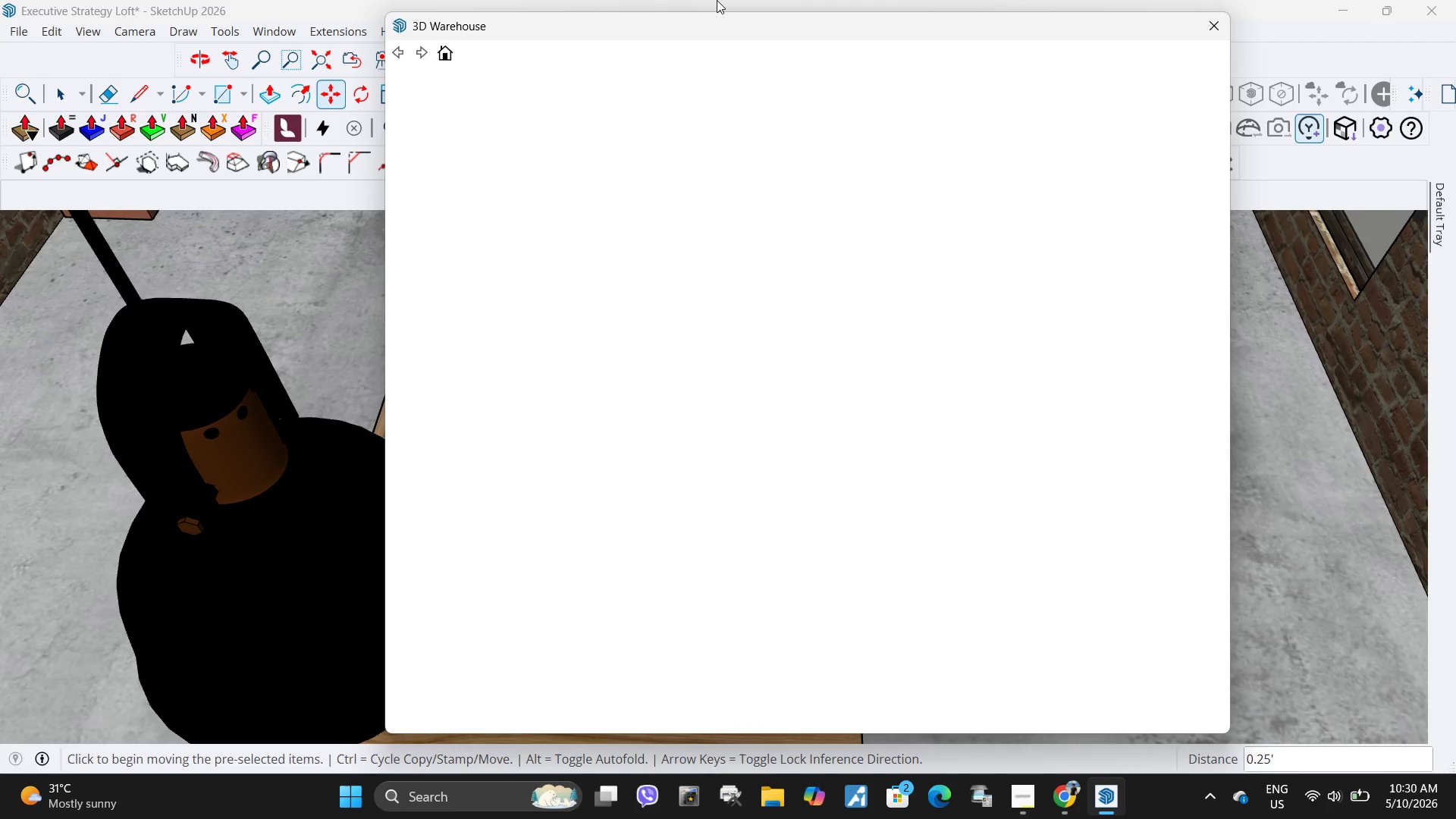 
left_click([994, 97])
 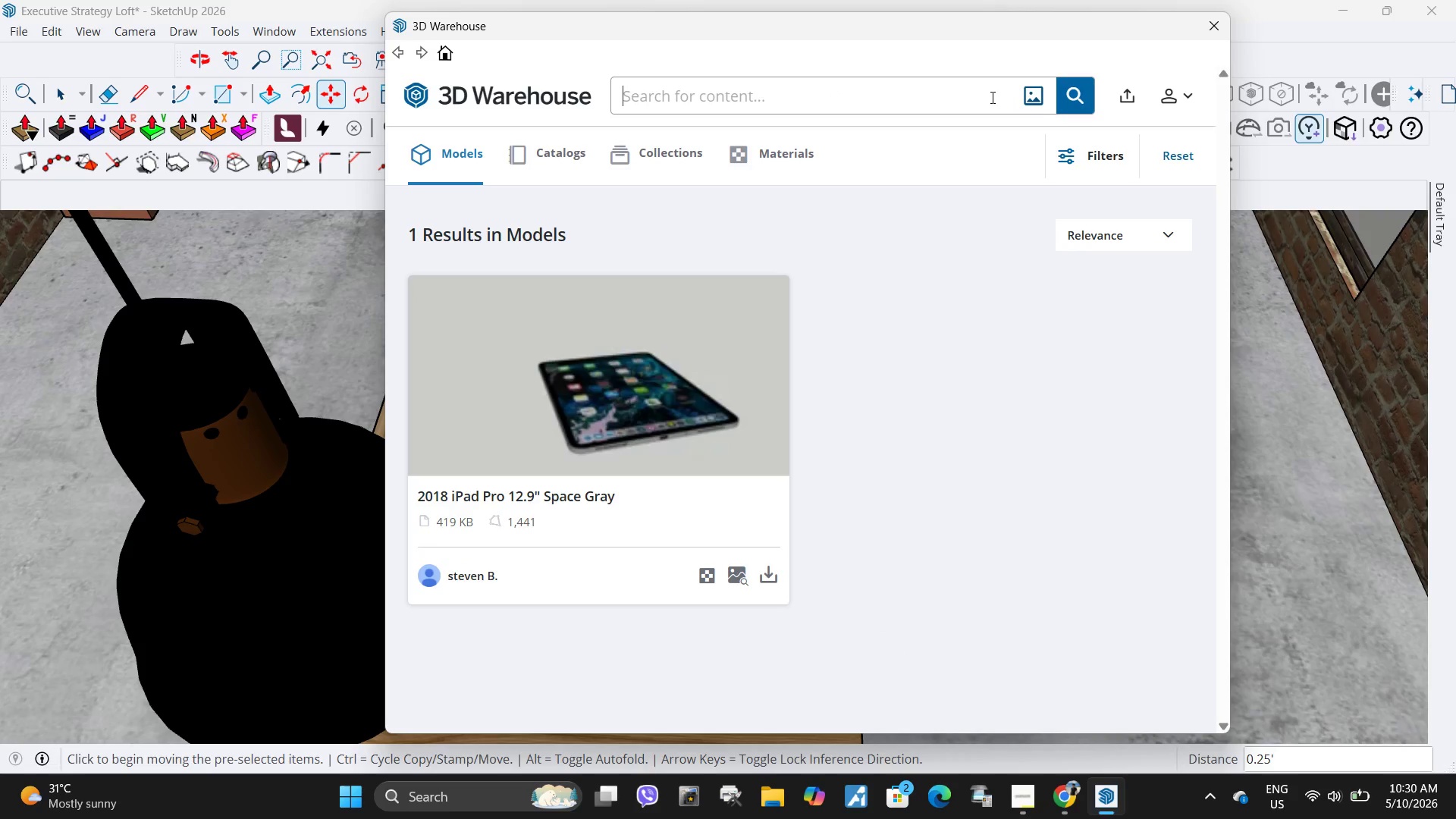 
key(Control+ControlLeft)
 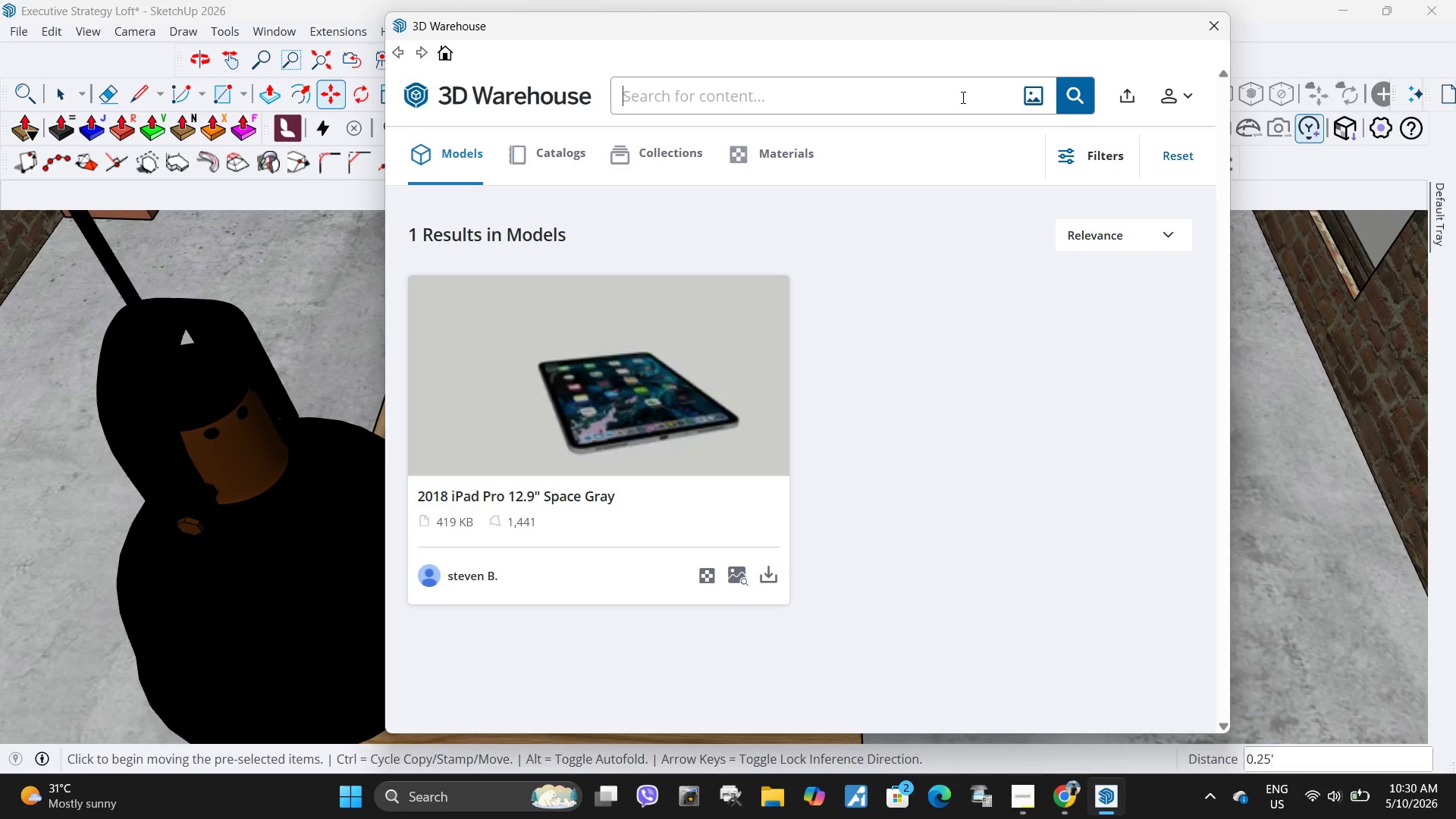 
key(Control+V)
 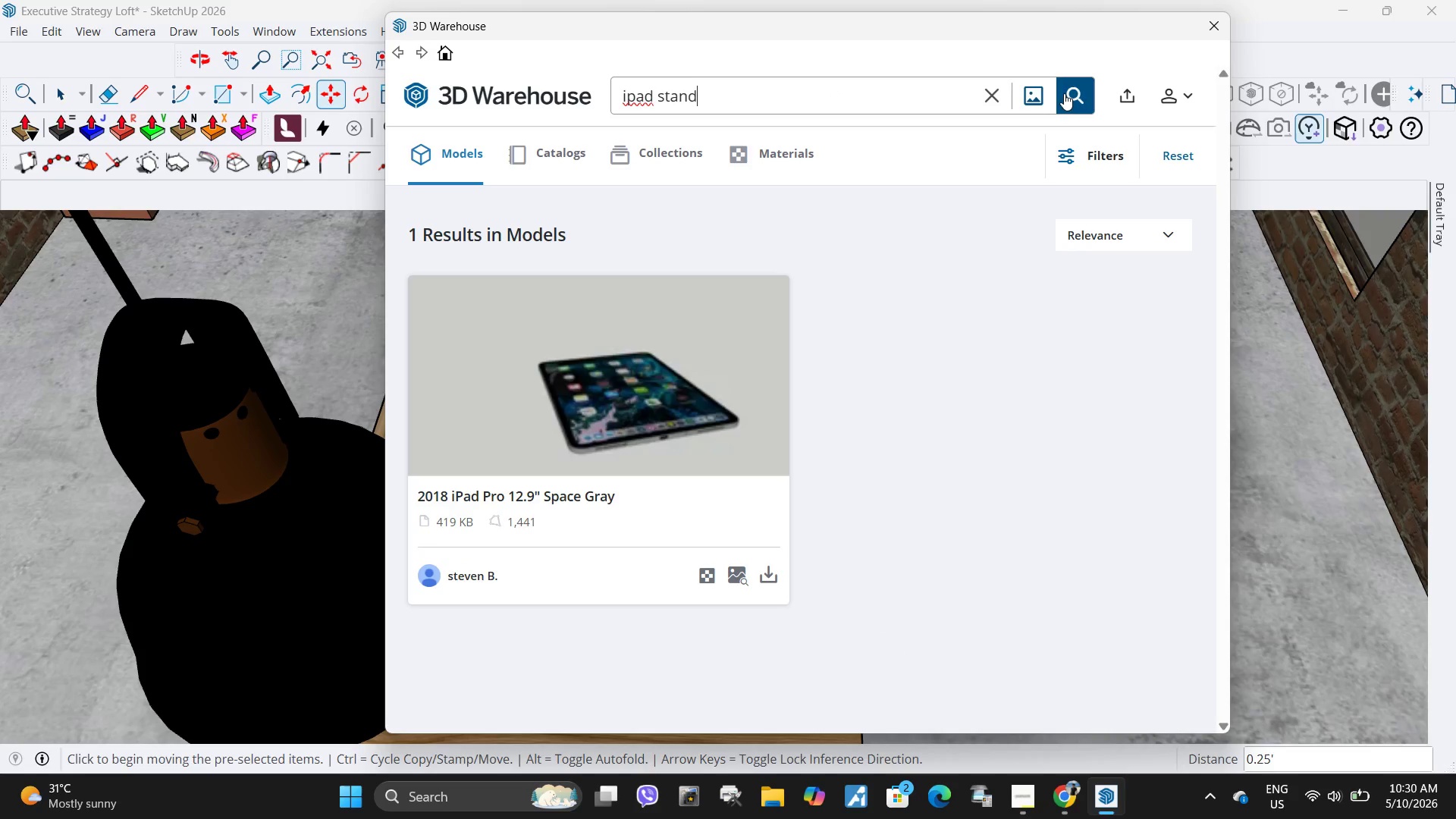 
left_click([1064, 93])
 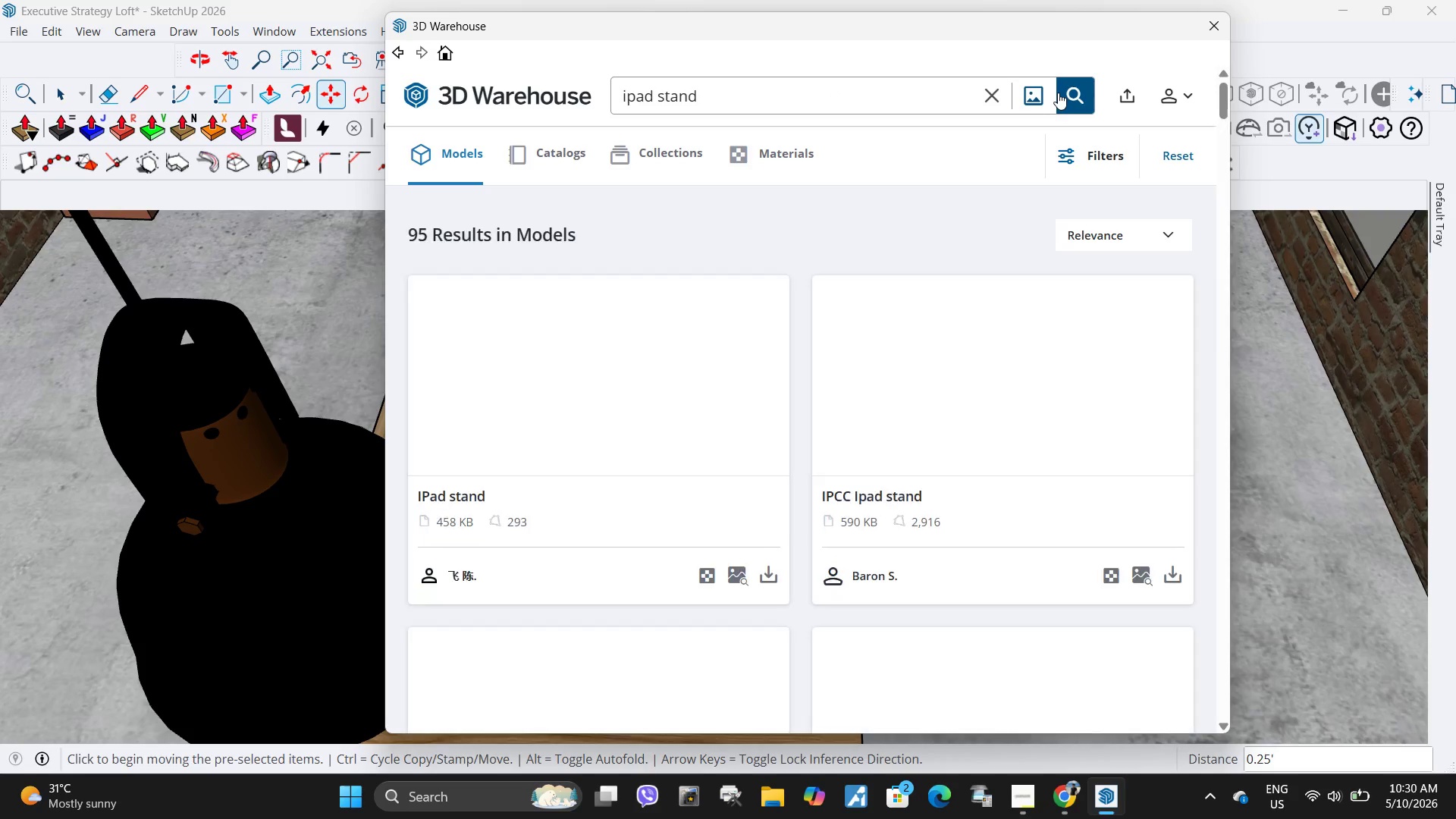 
scroll: coordinate [912, 397], scroll_direction: down, amount: 15.0
 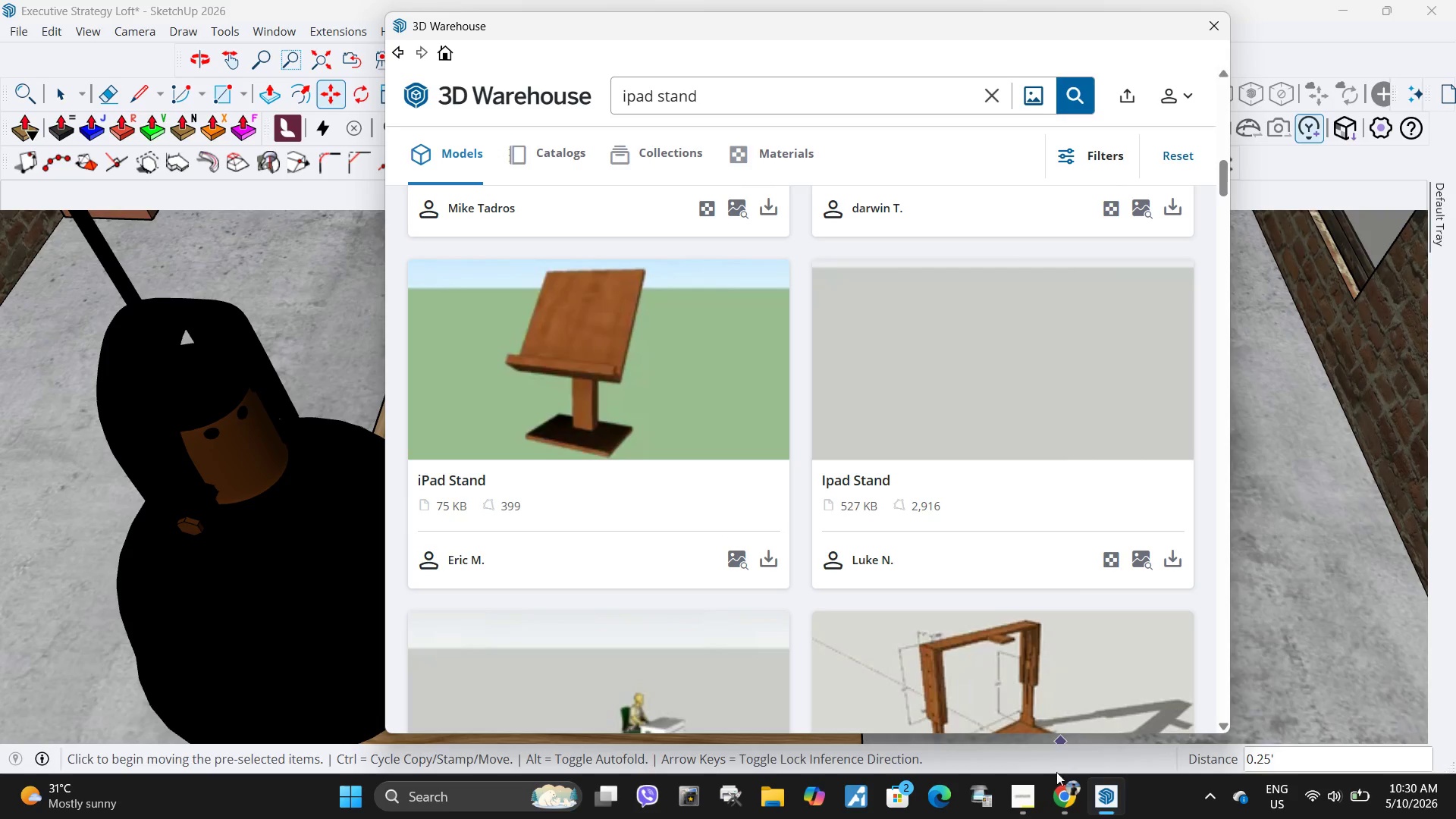 
left_click([1066, 800])
 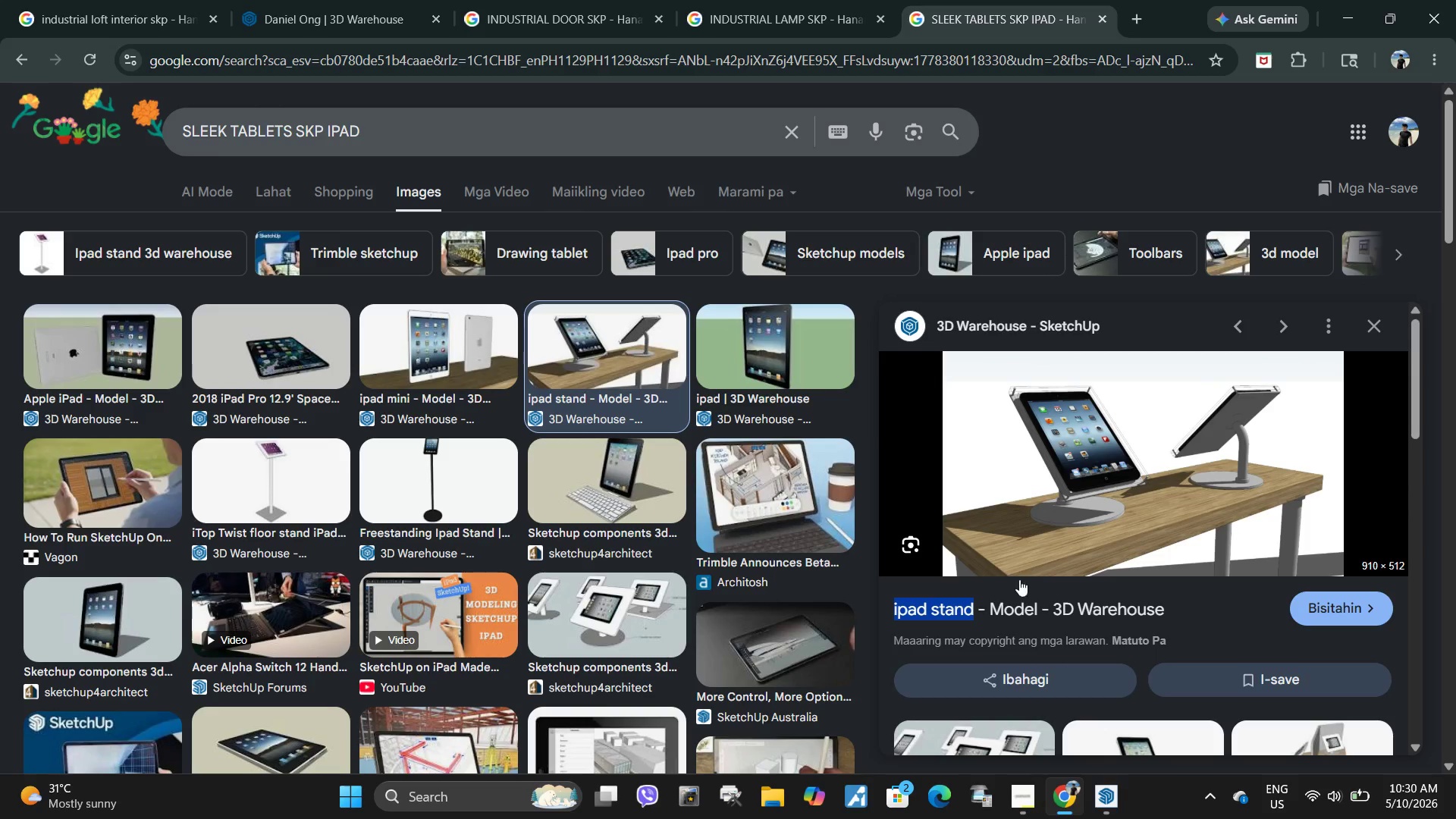 
left_click([990, 613])
 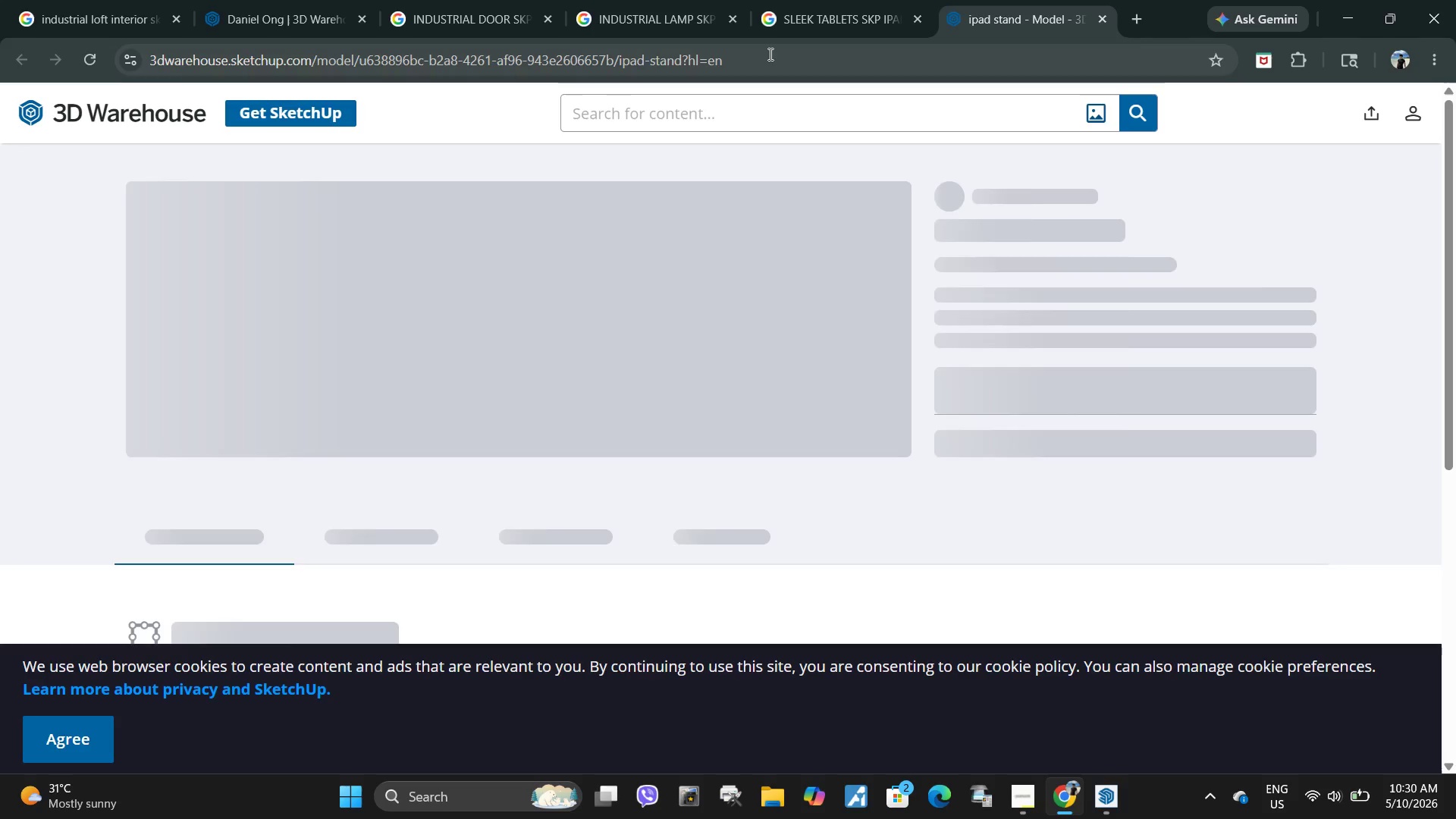 
left_click([984, 190])
 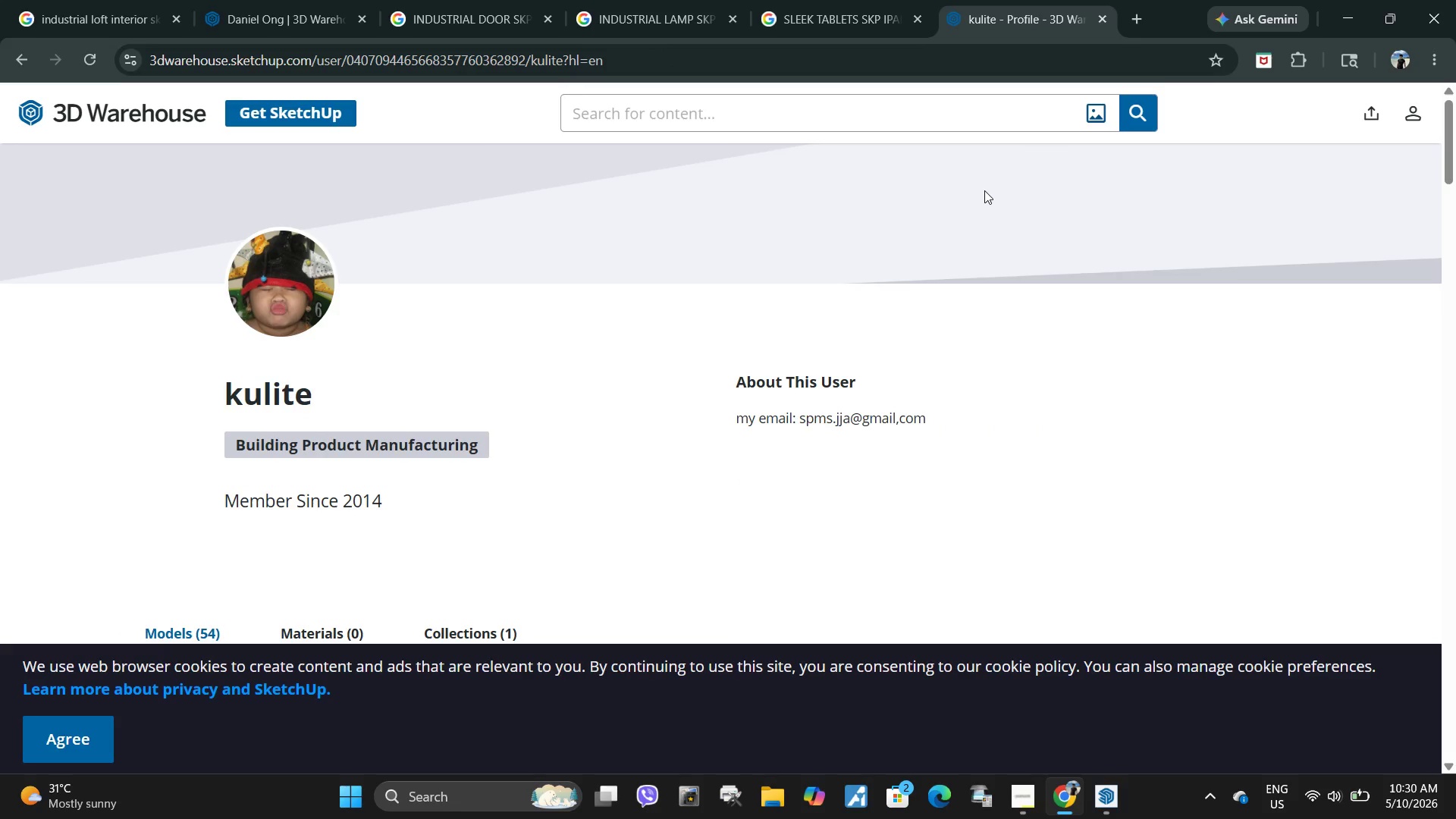 
wait(14.17)
 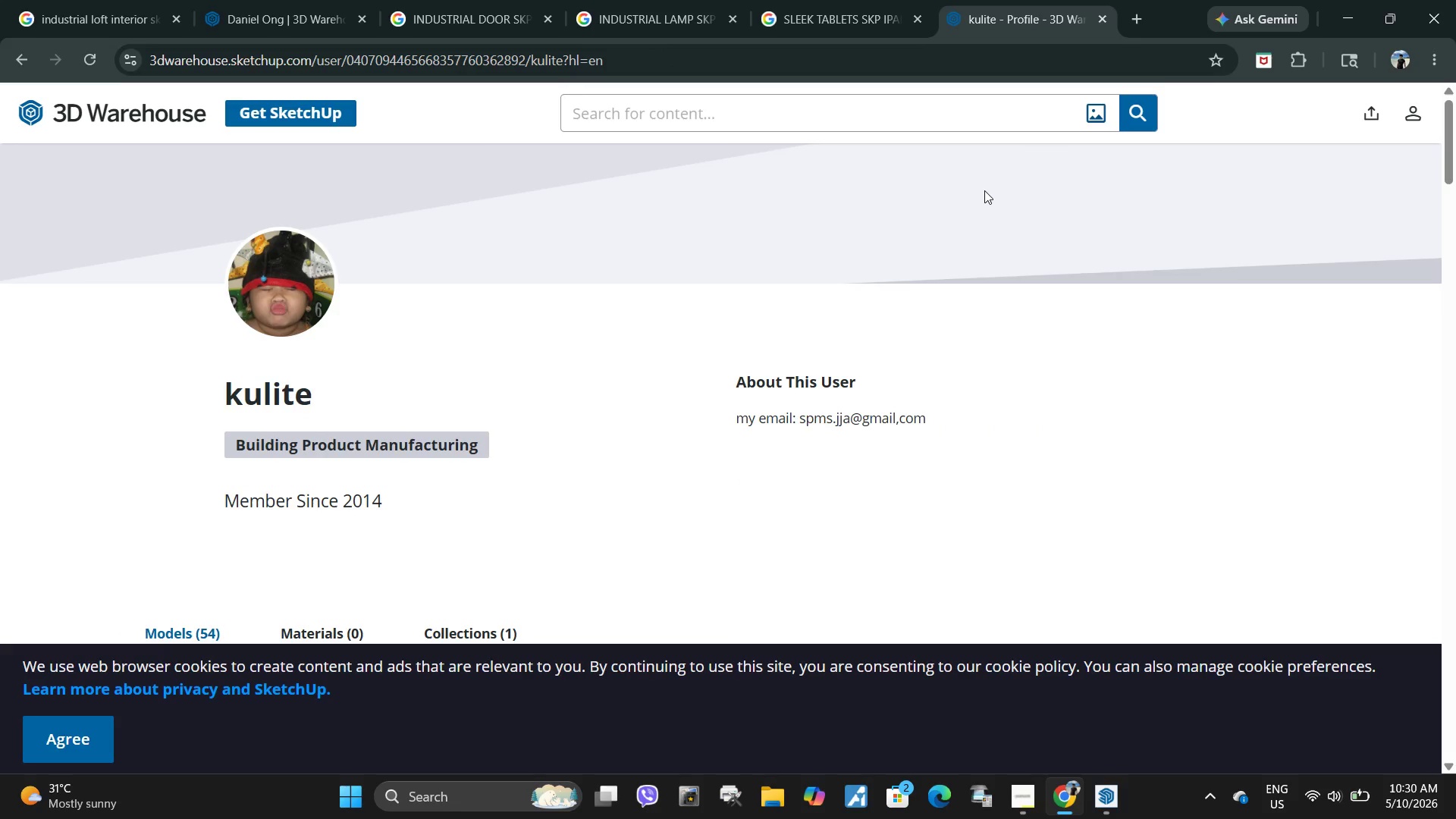 
left_click_drag(start_coordinate=[183, 384], to_coordinate=[439, 399])
 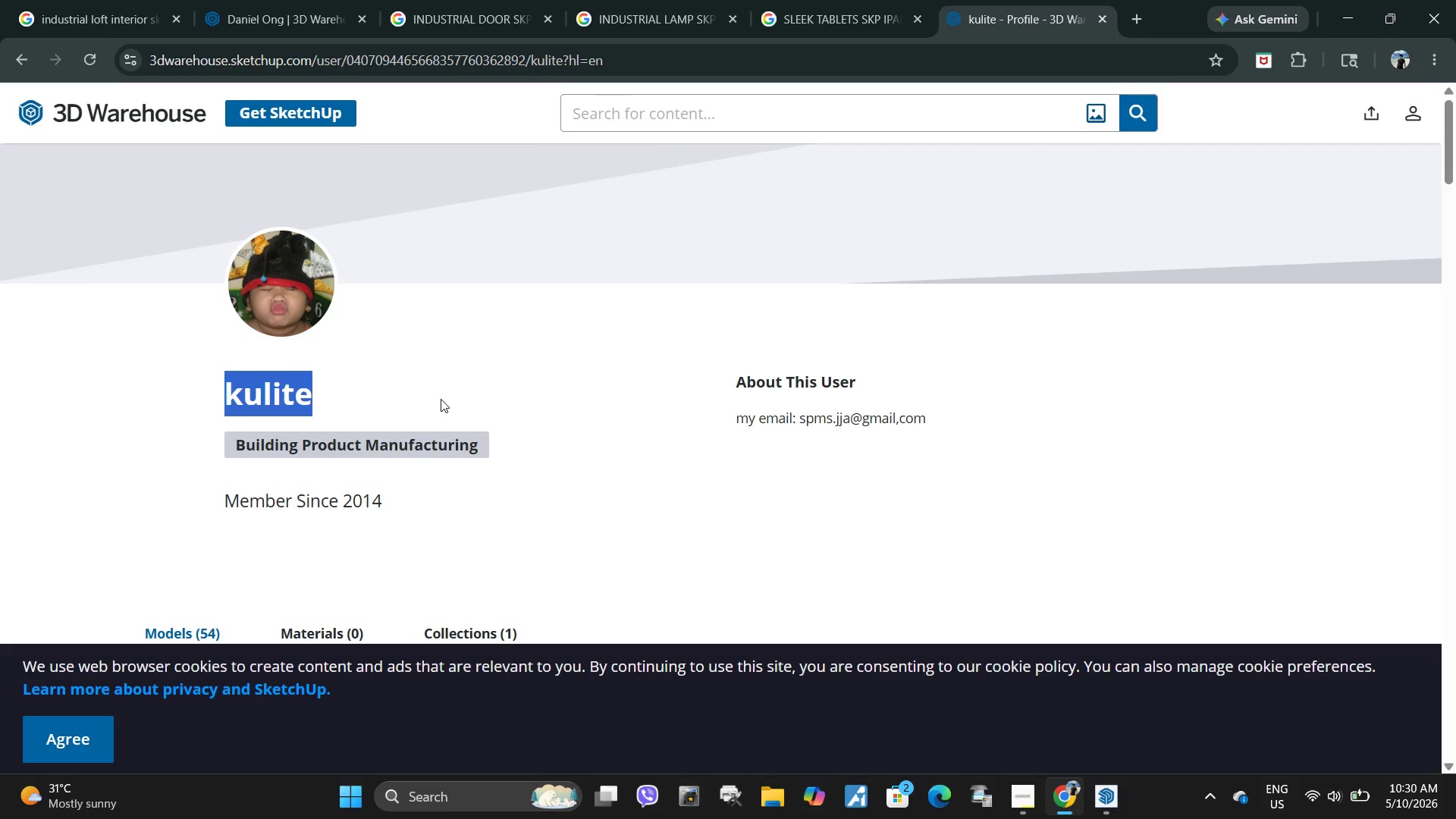 
key(Control+C)
 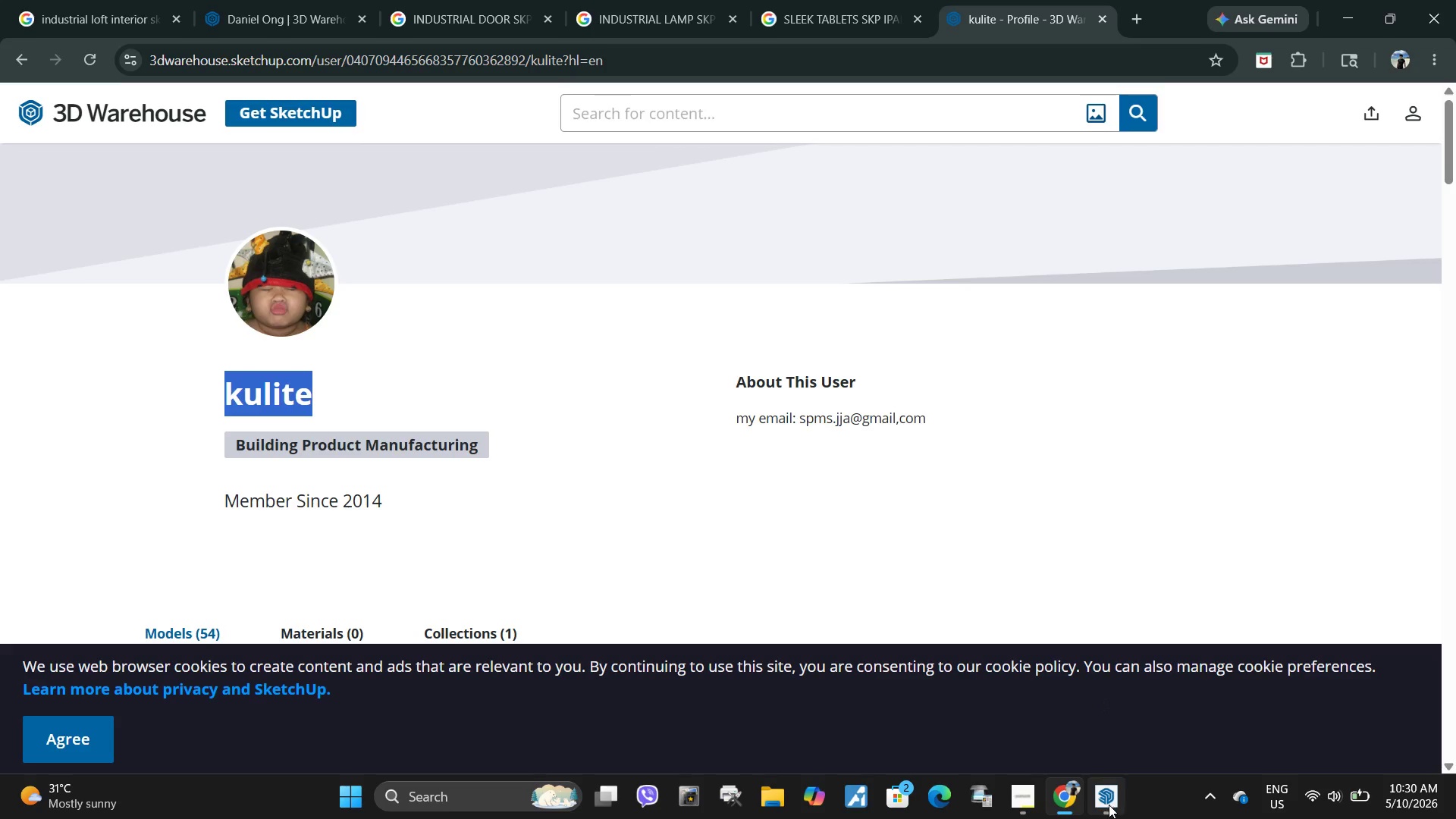 
left_click([1109, 805])
 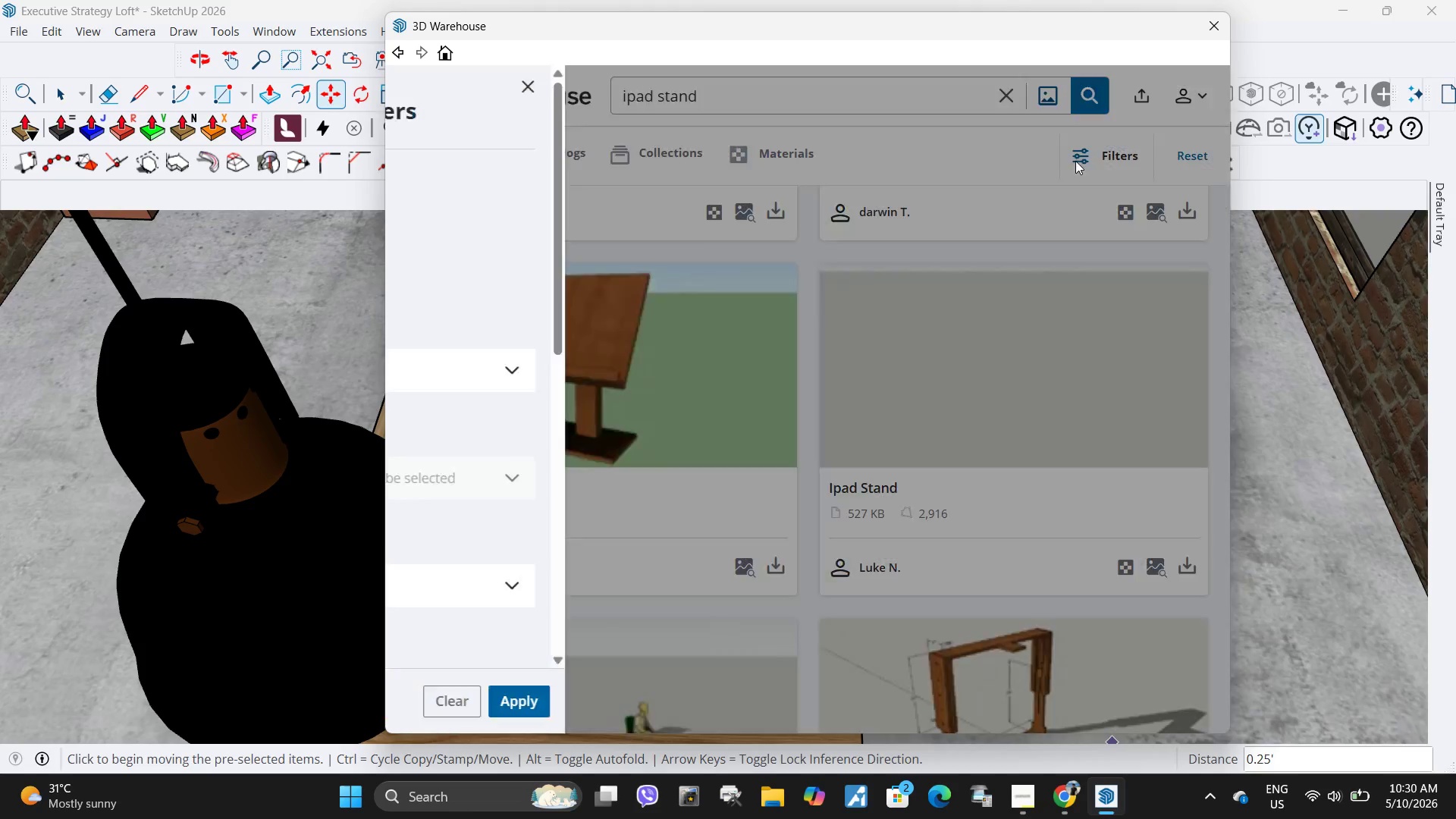 
scroll: coordinate [620, 513], scroll_direction: down, amount: 6.0
 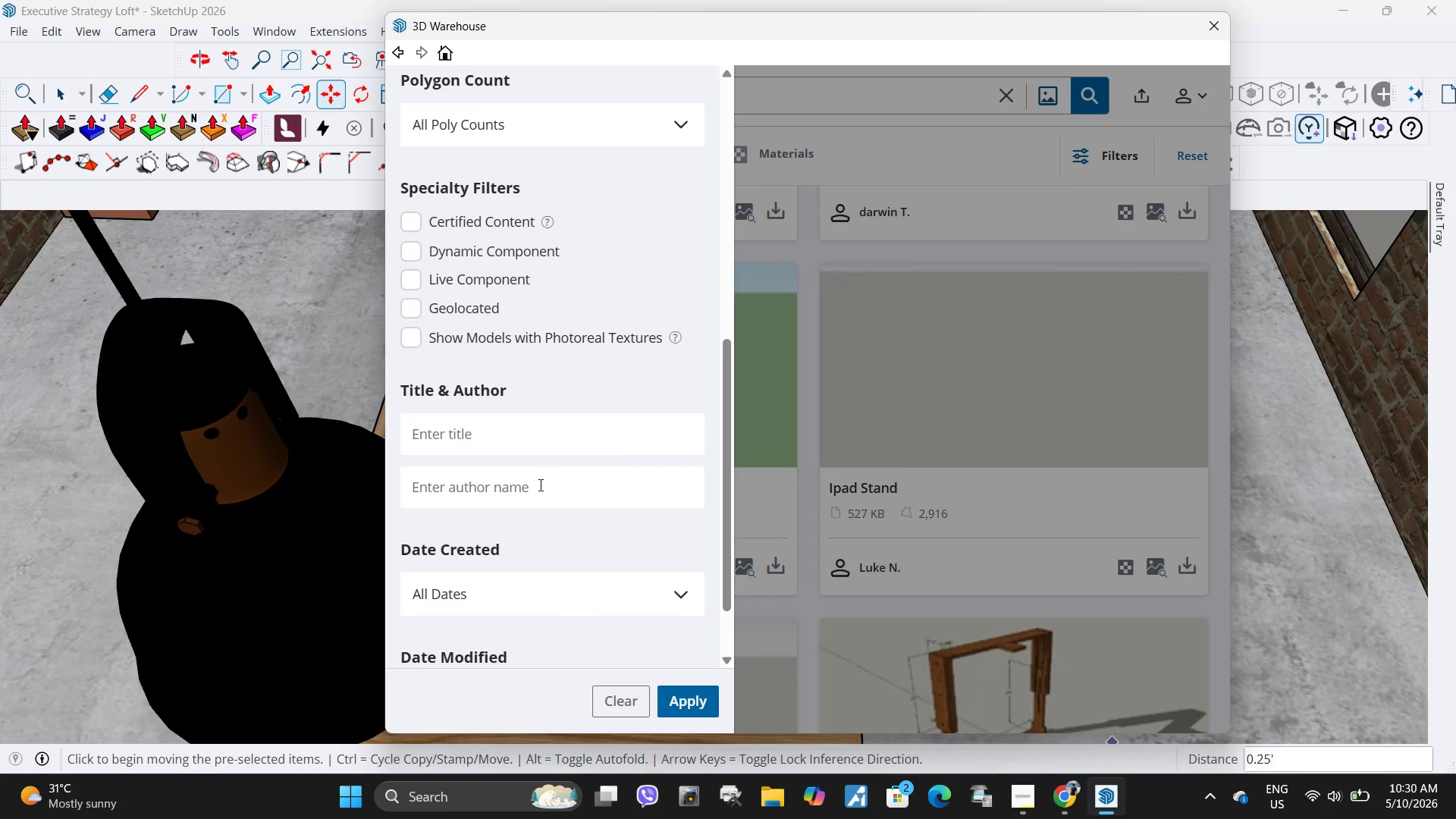 
left_click([538, 490])
 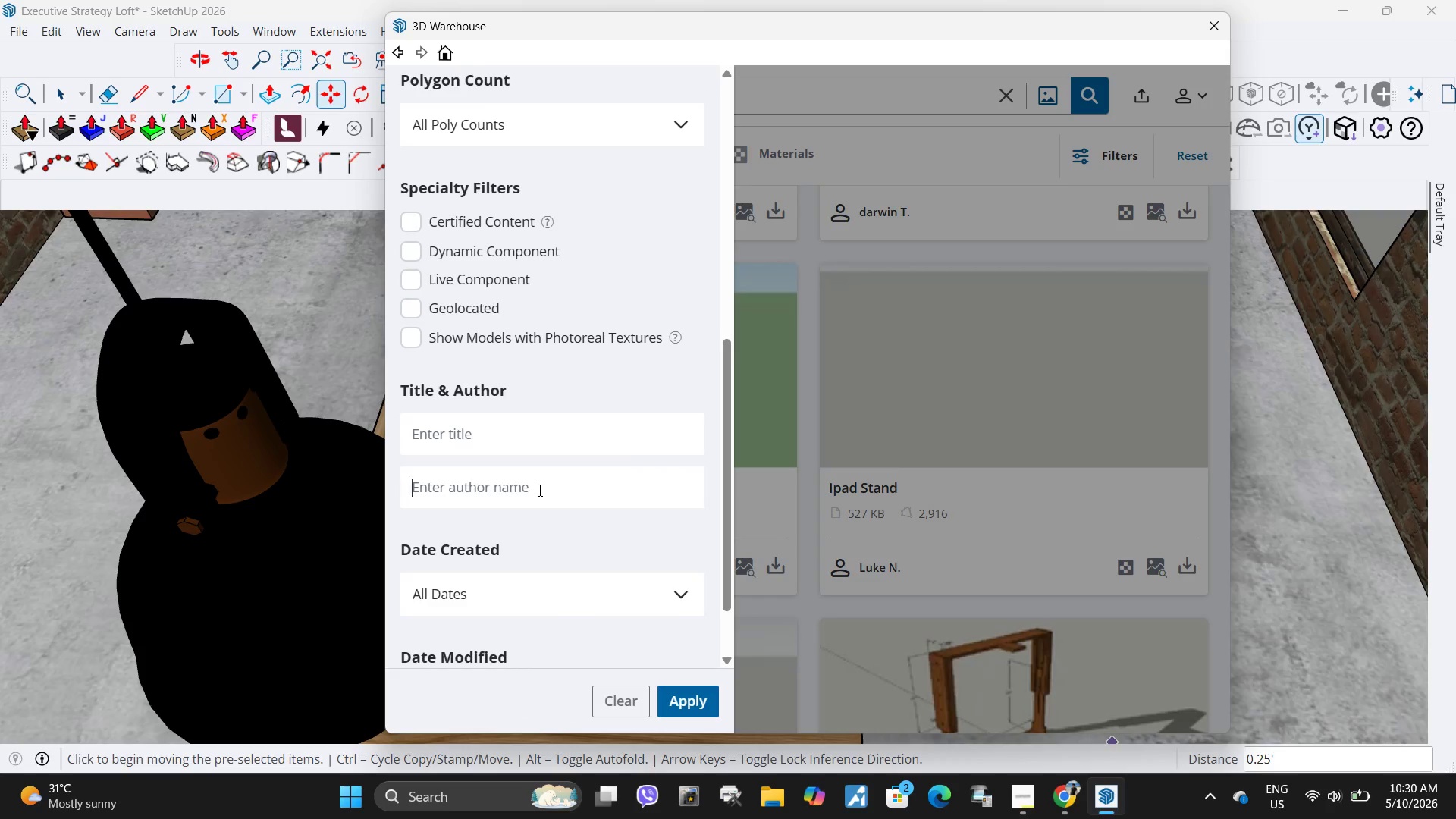 
key(Control+ControlLeft)
 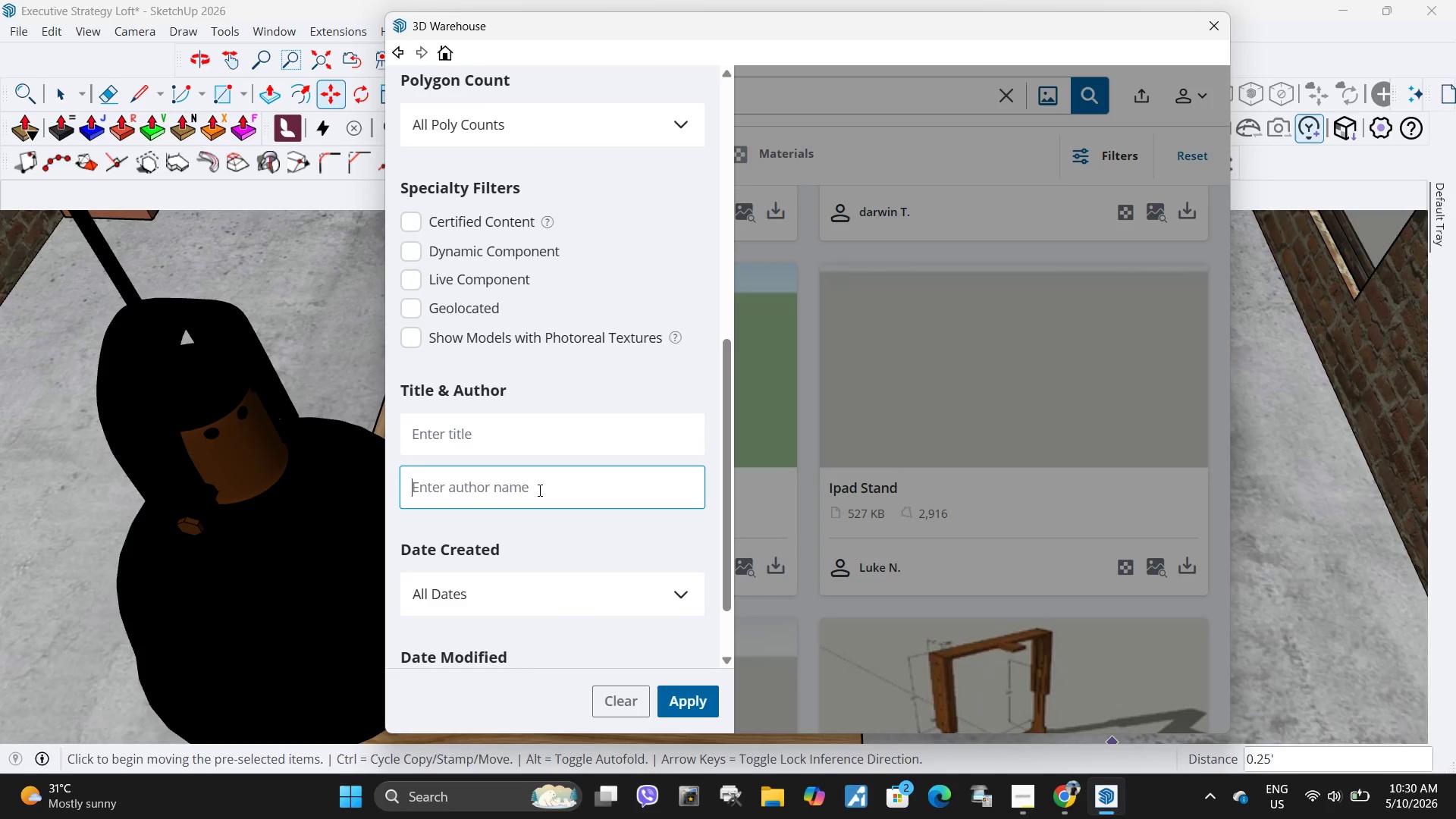 
key(Control+V)
 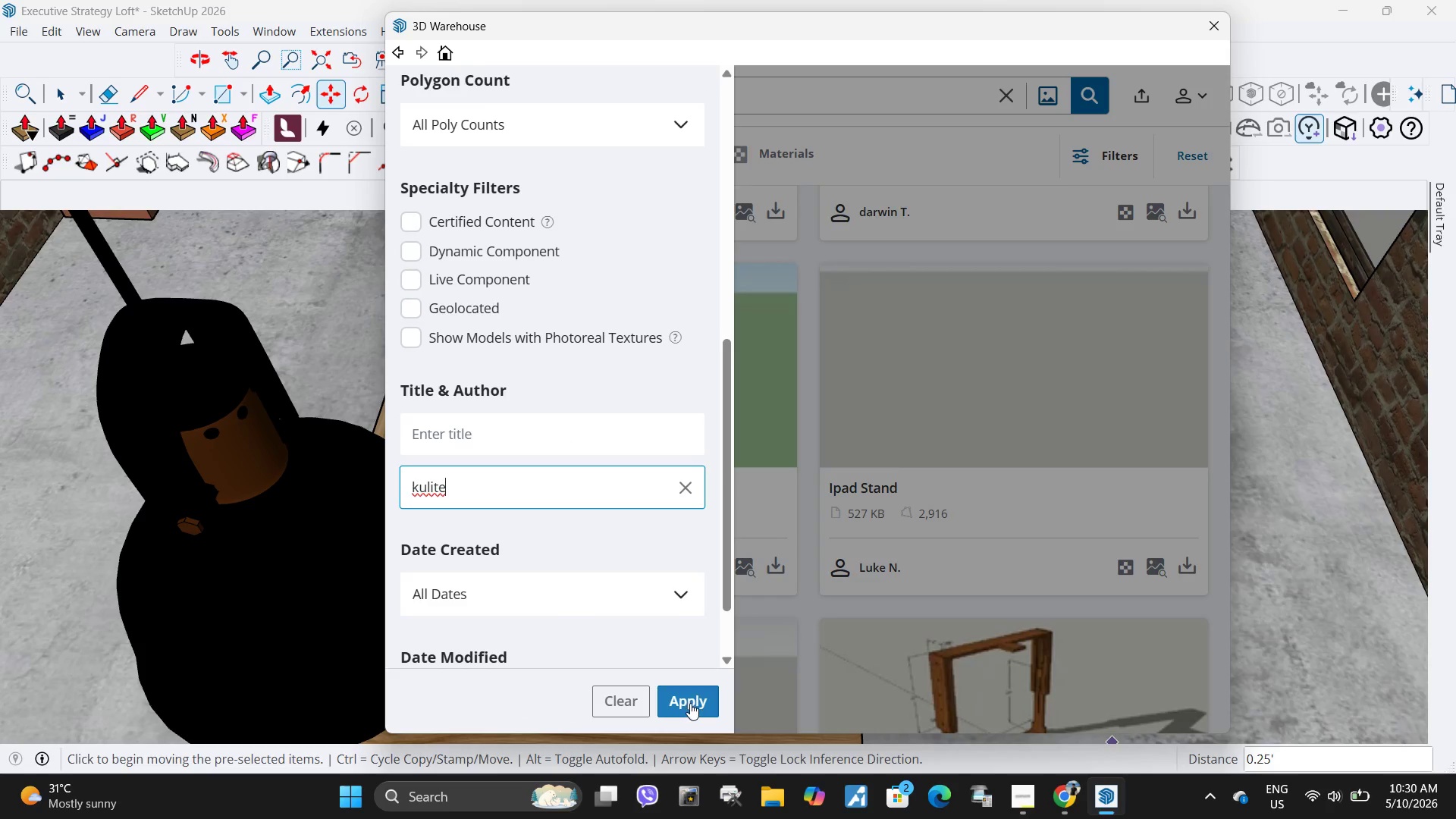 
left_click([691, 704])
 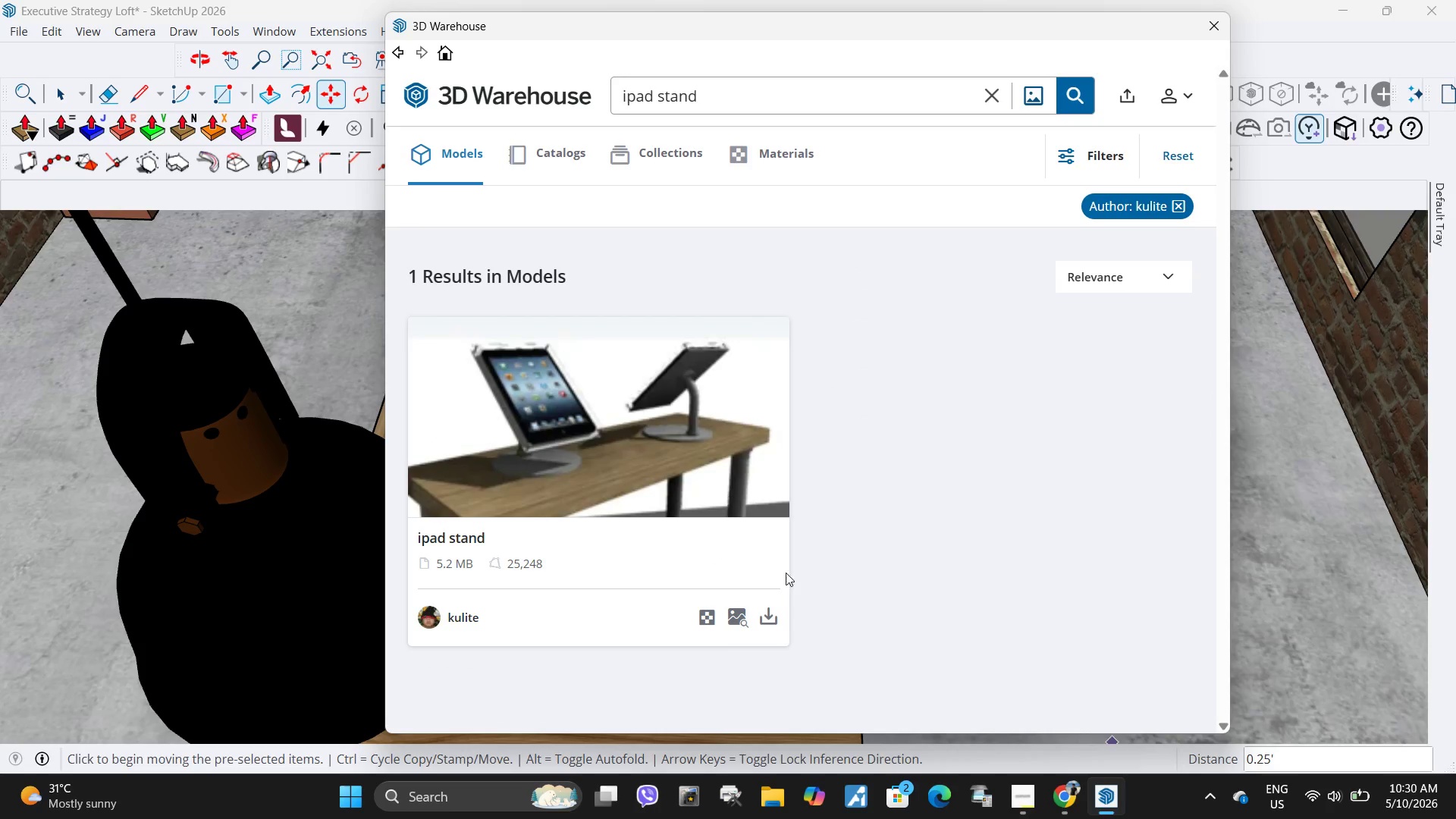 
left_click([766, 617])
 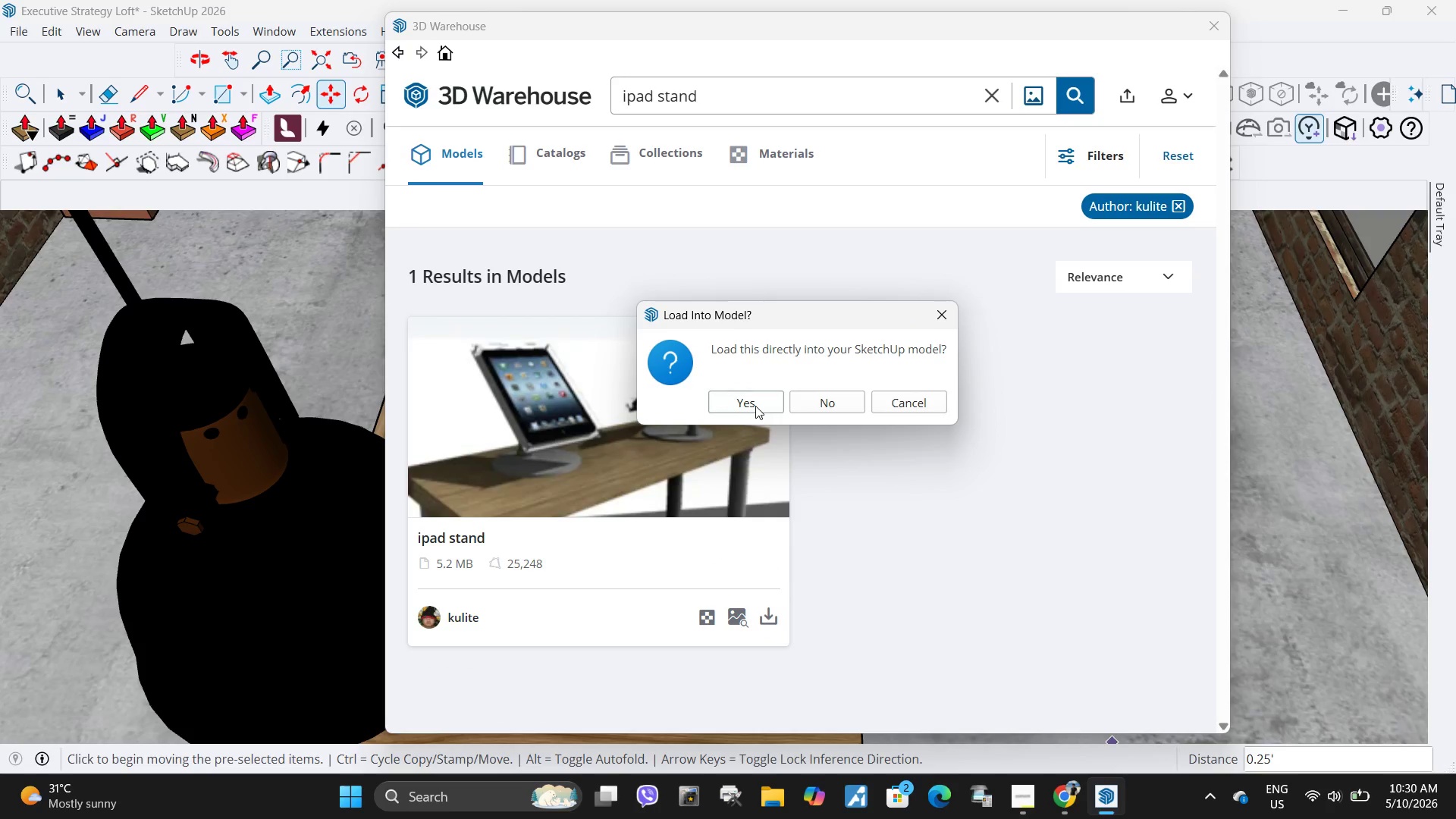 
left_click([755, 406])
 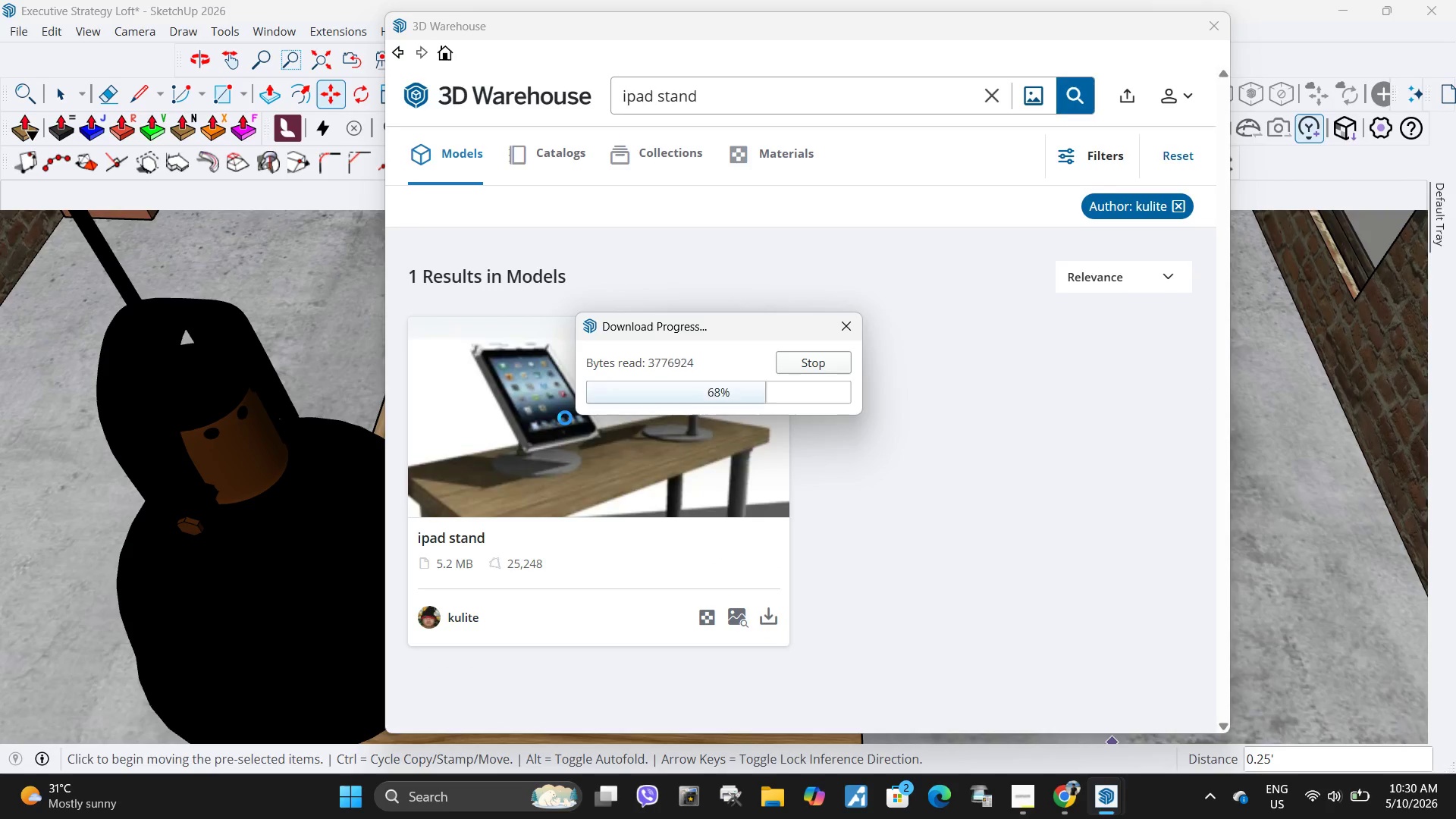 
left_click([792, 513])
 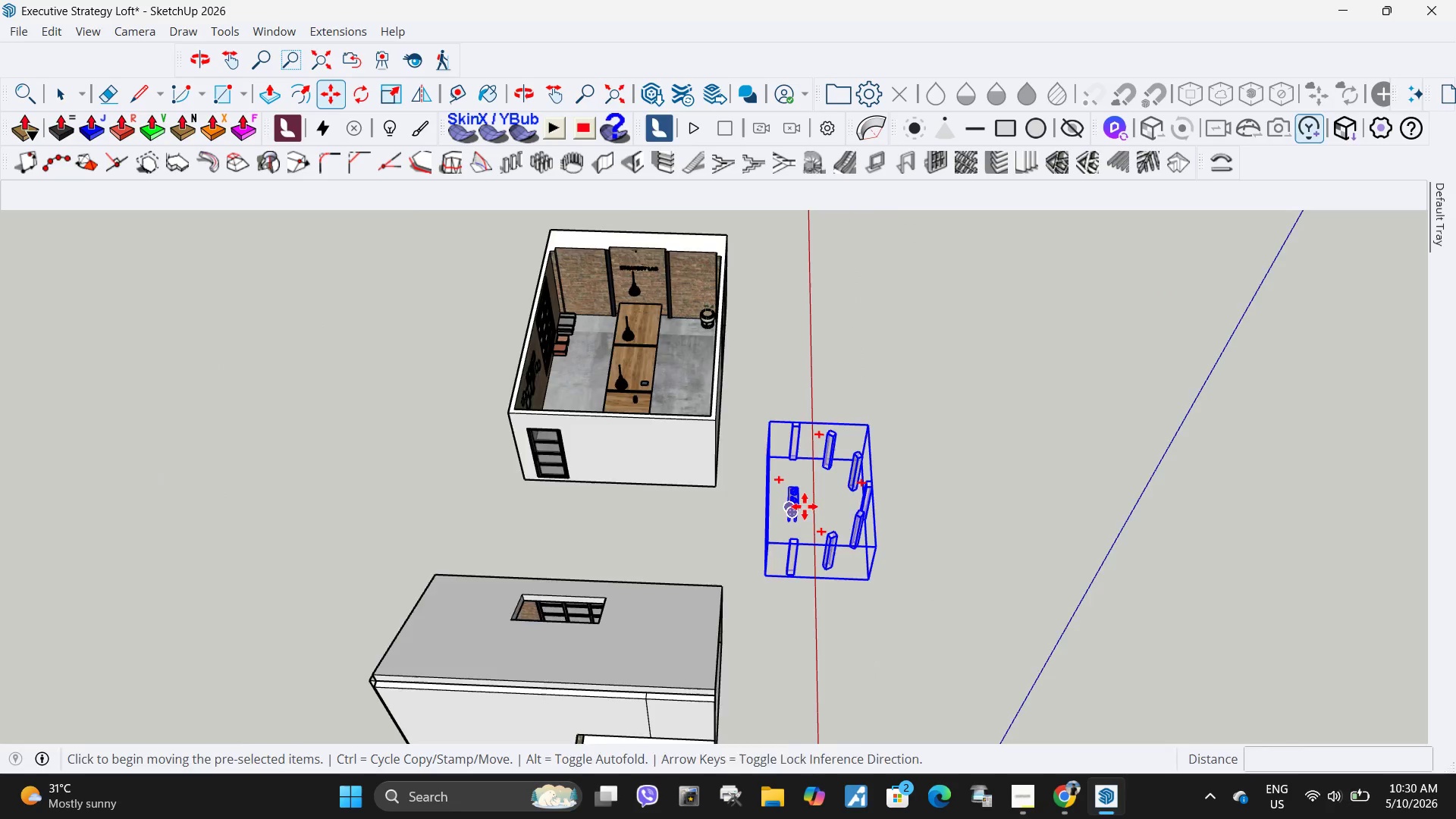 
scroll: coordinate [621, 372], scroll_direction: down, amount: 33.0
 